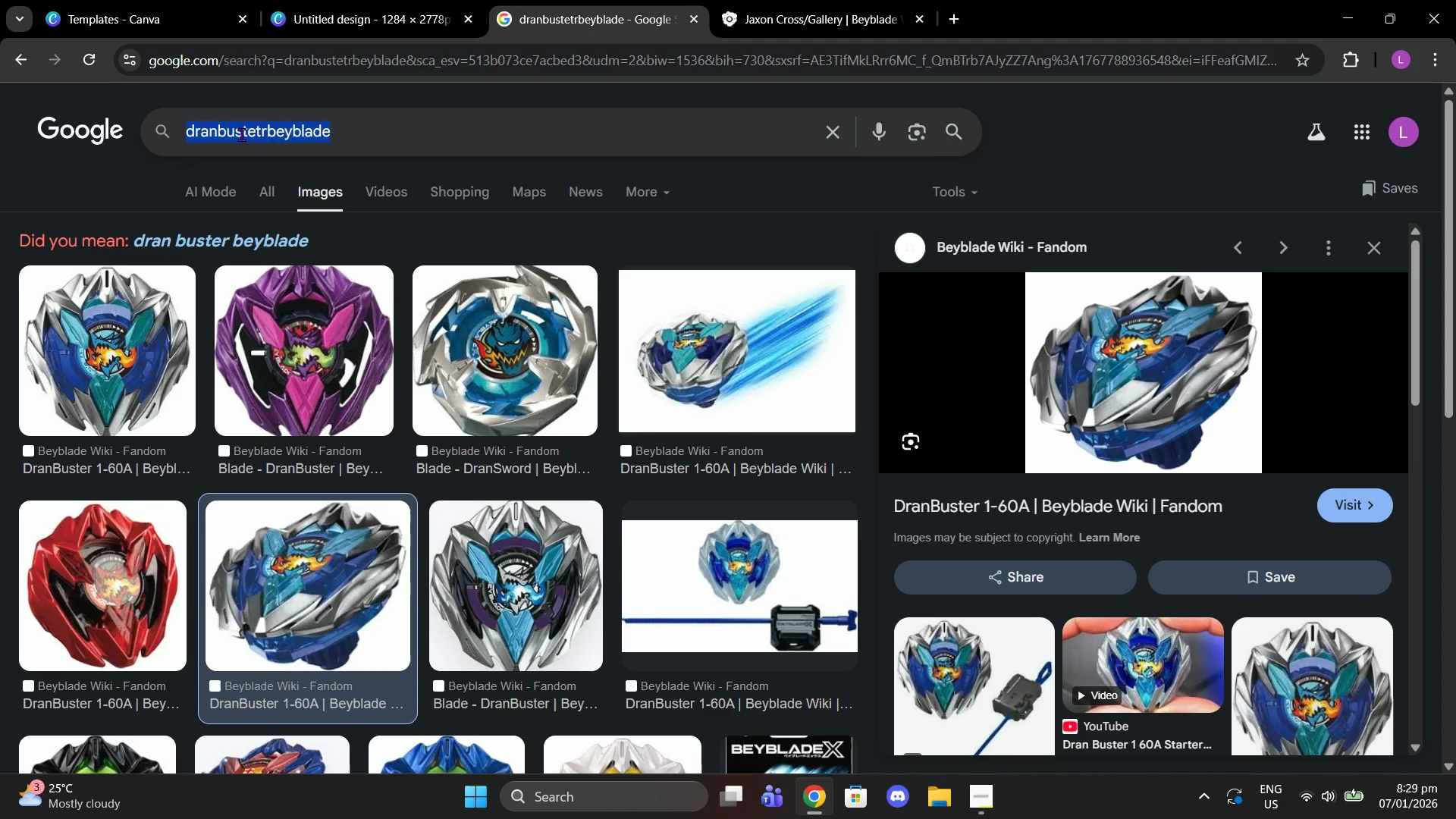 
type(dran brave beyblade)
 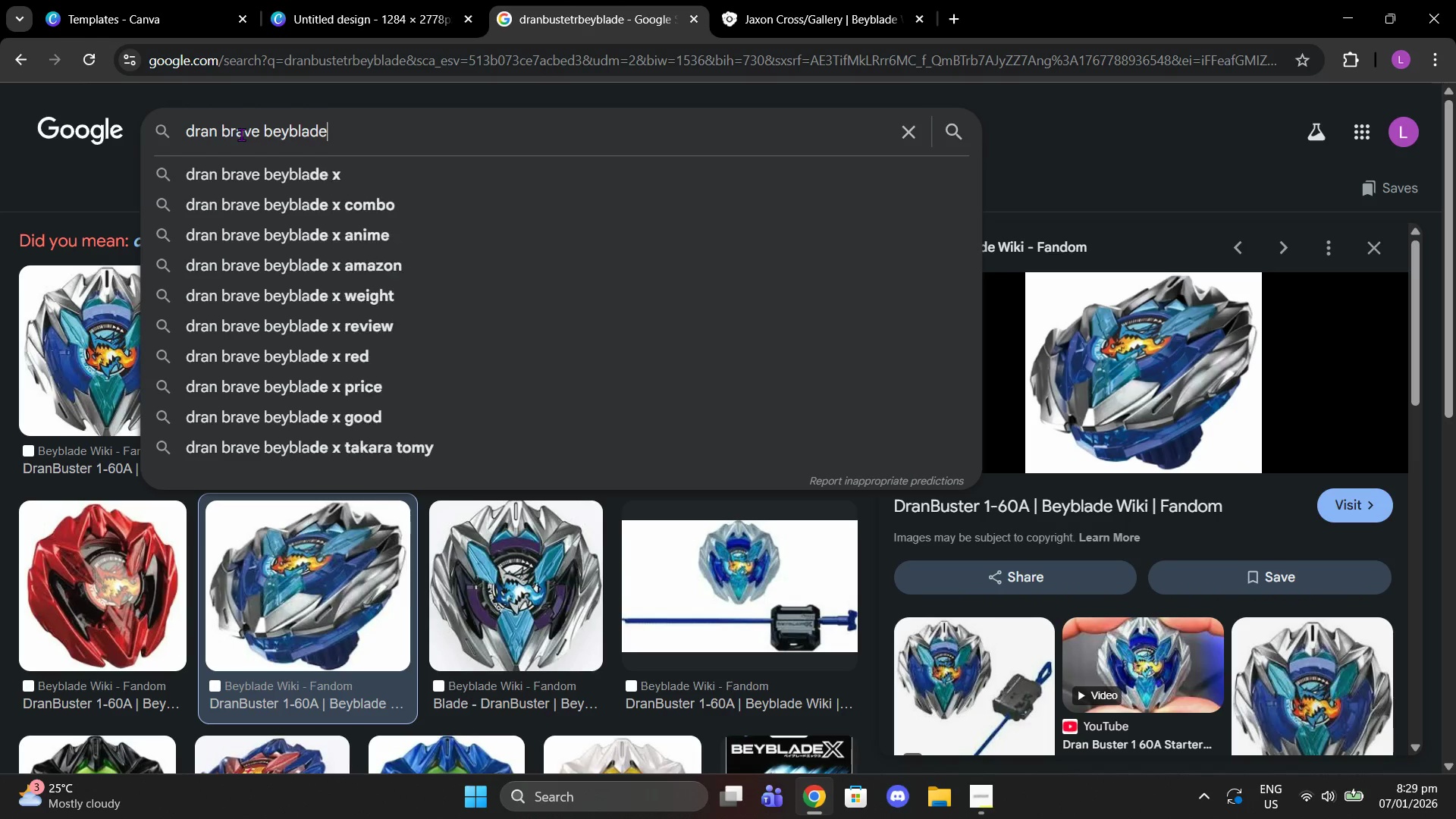 
key(Enter)
 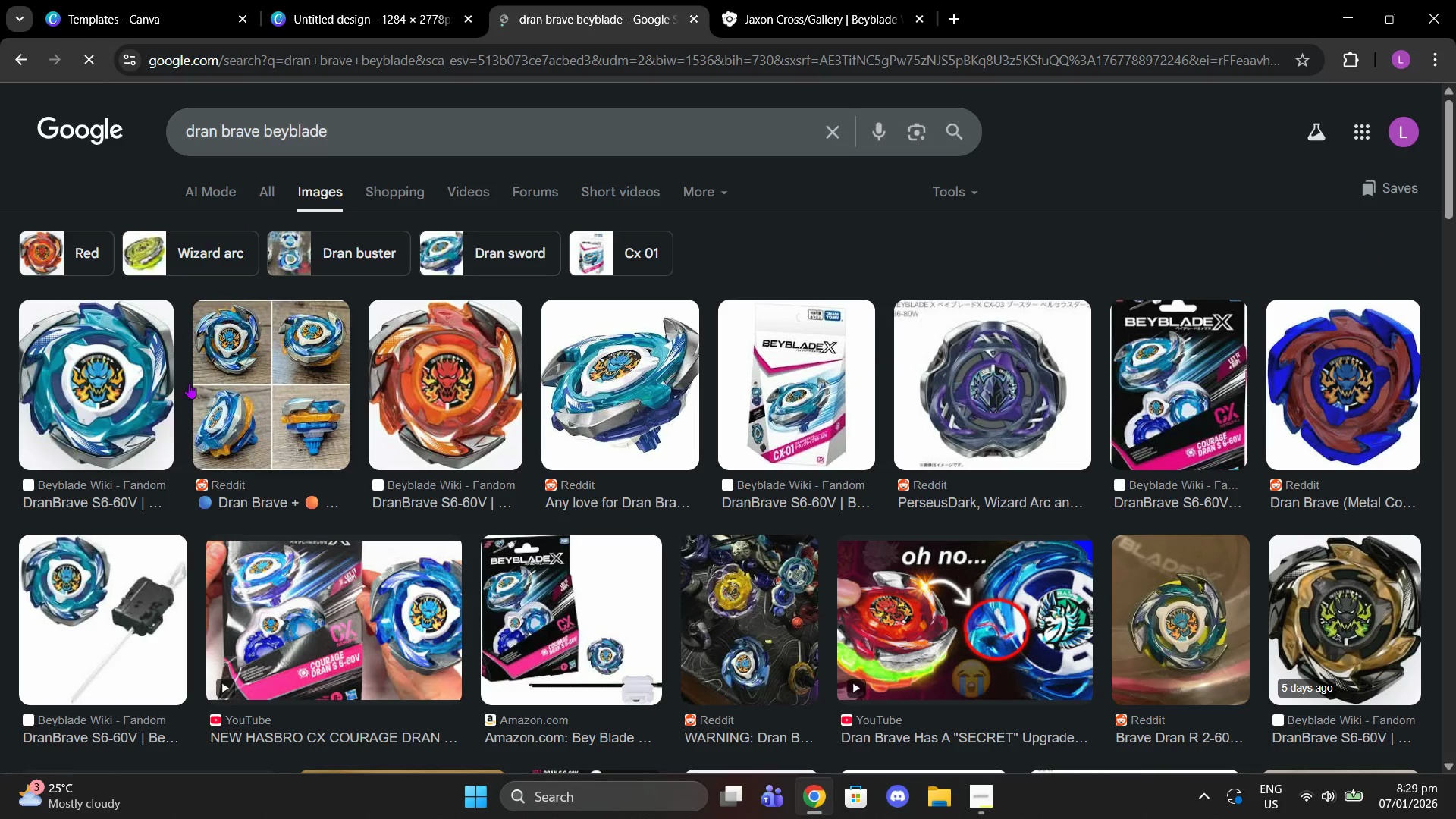 
left_click([79, 423])
 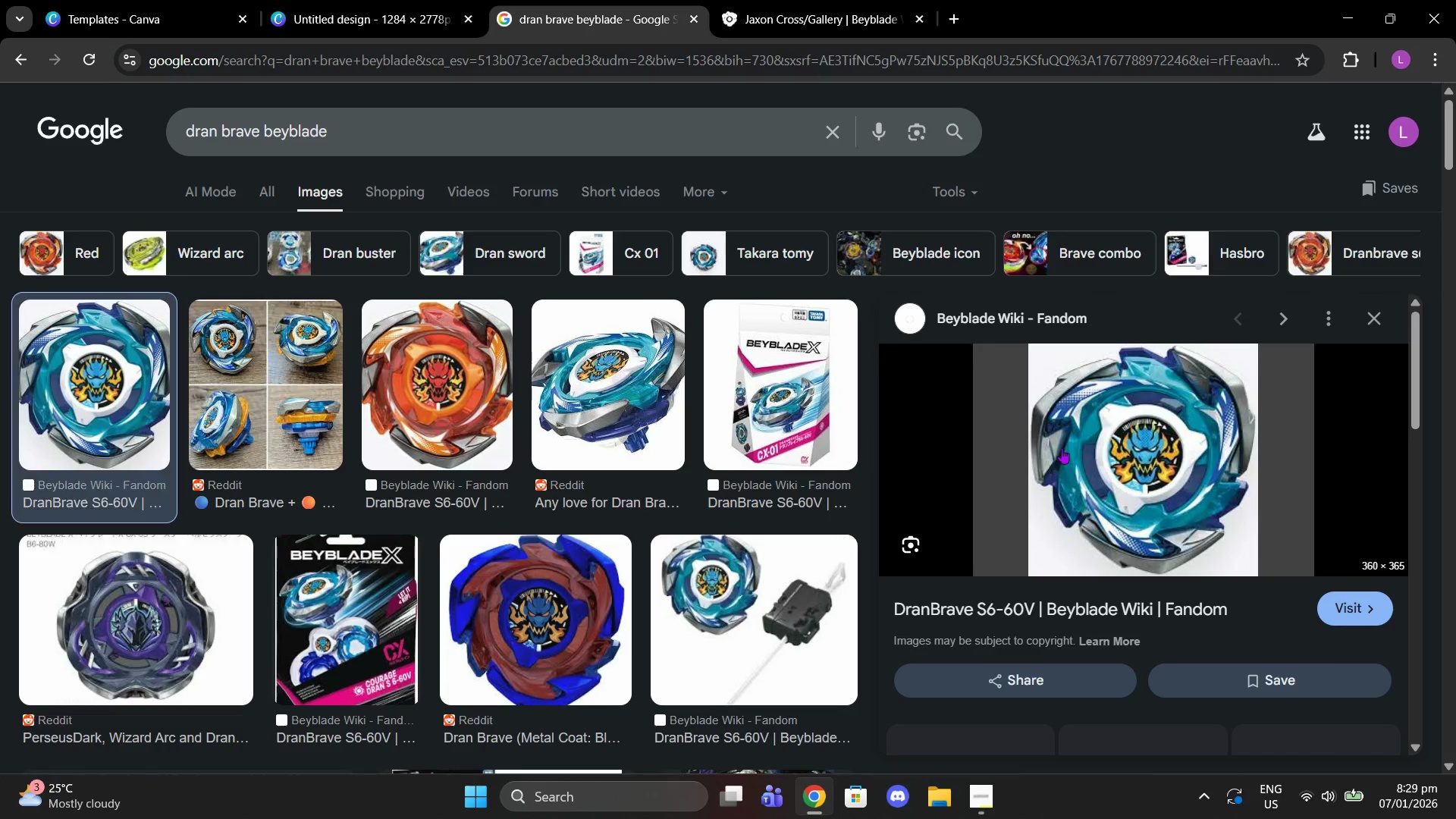 
right_click([1182, 497])
 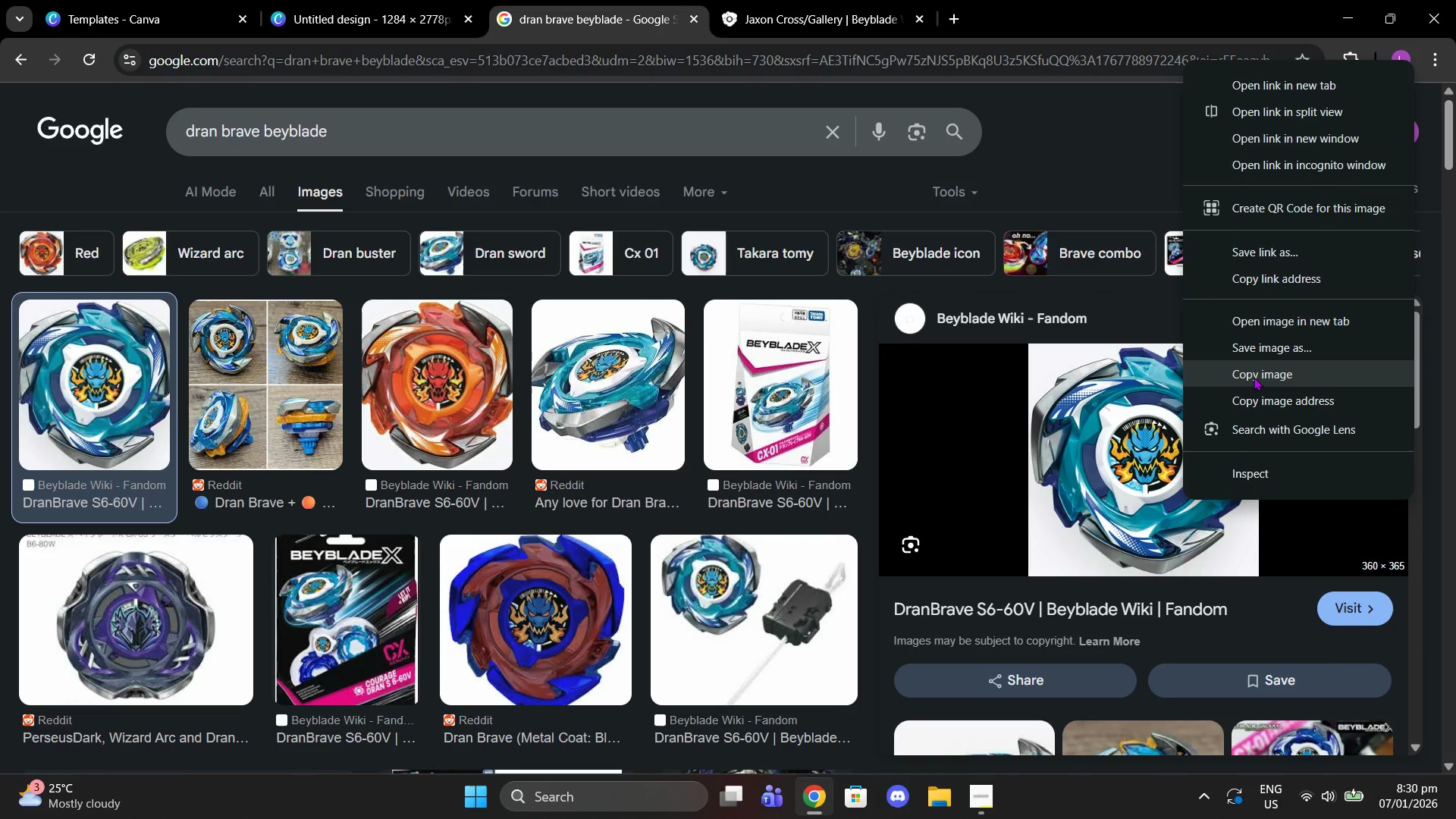 
left_click([1255, 366])
 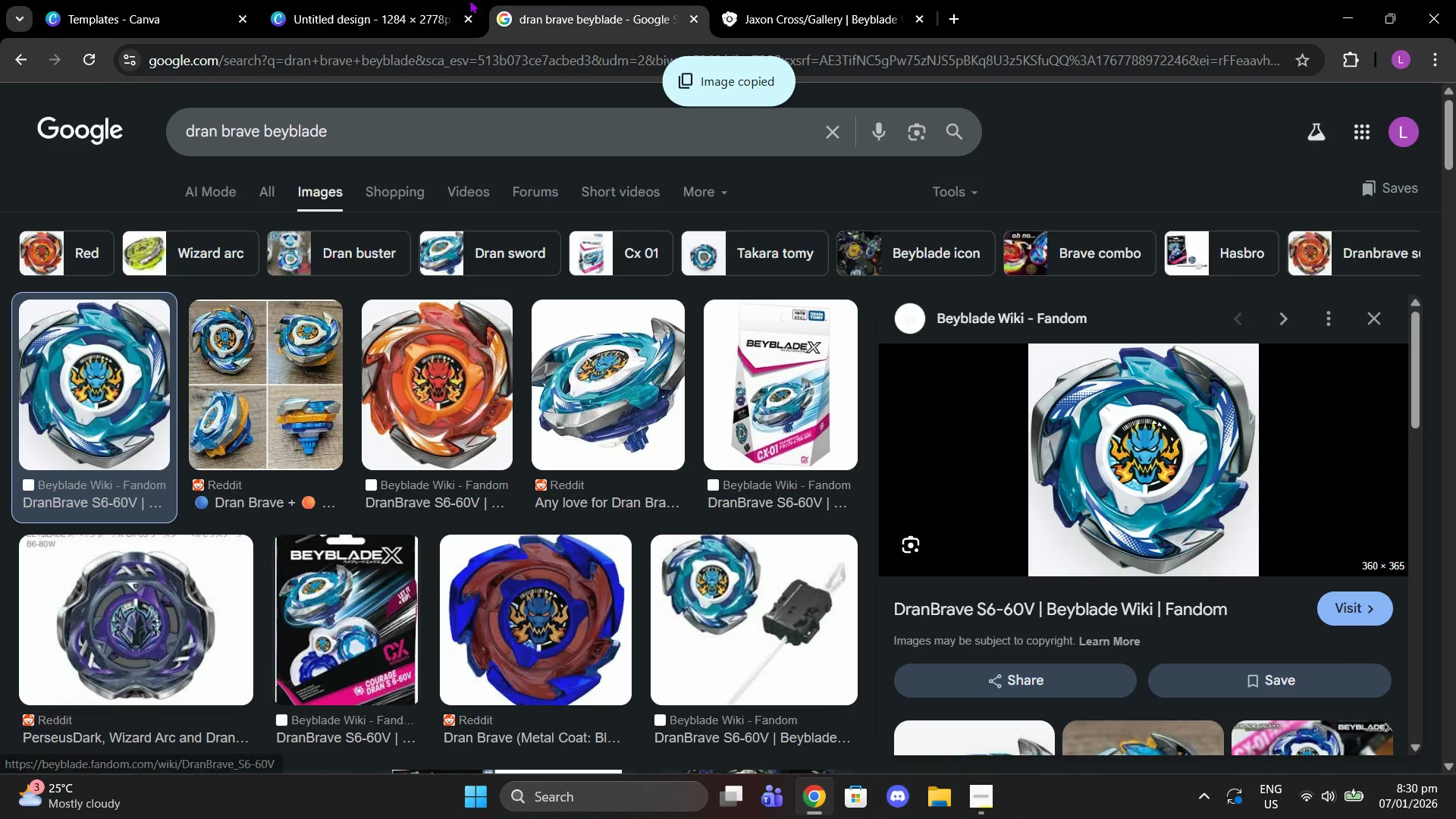 
left_click([395, 0])
 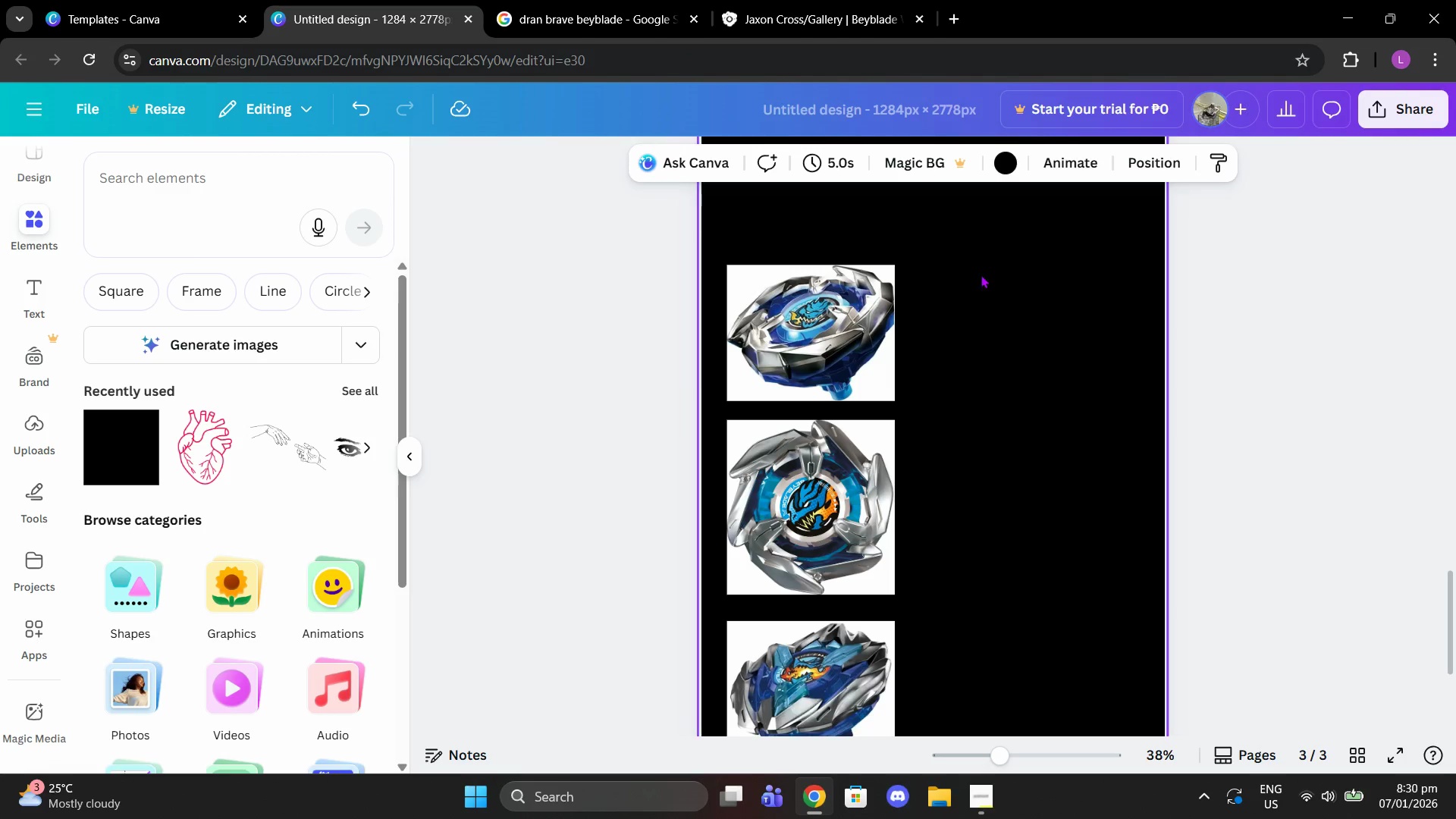 
key(Control+V)
 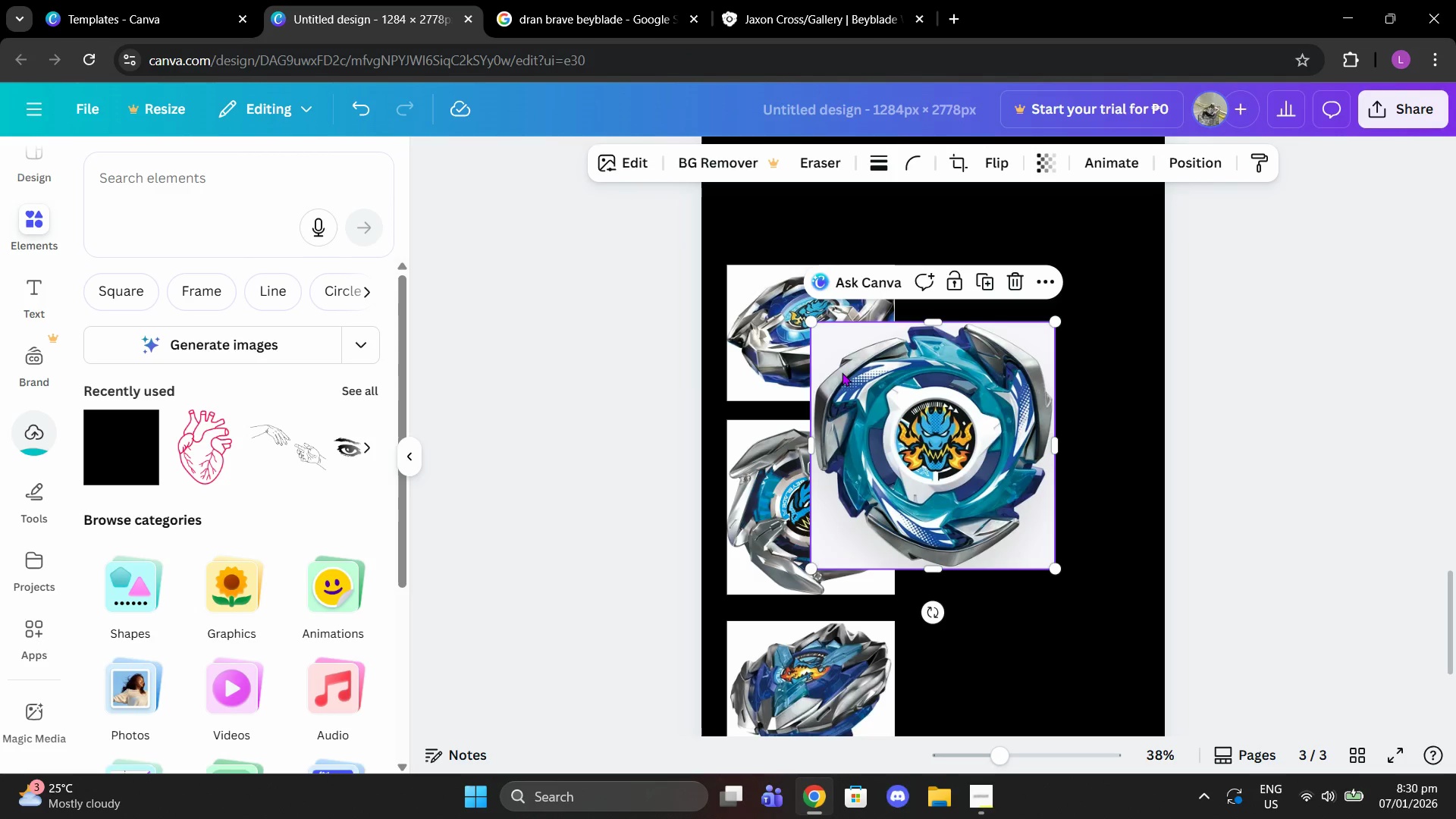 
left_click_drag(start_coordinate=[808, 329], to_coordinate=[865, 359])
 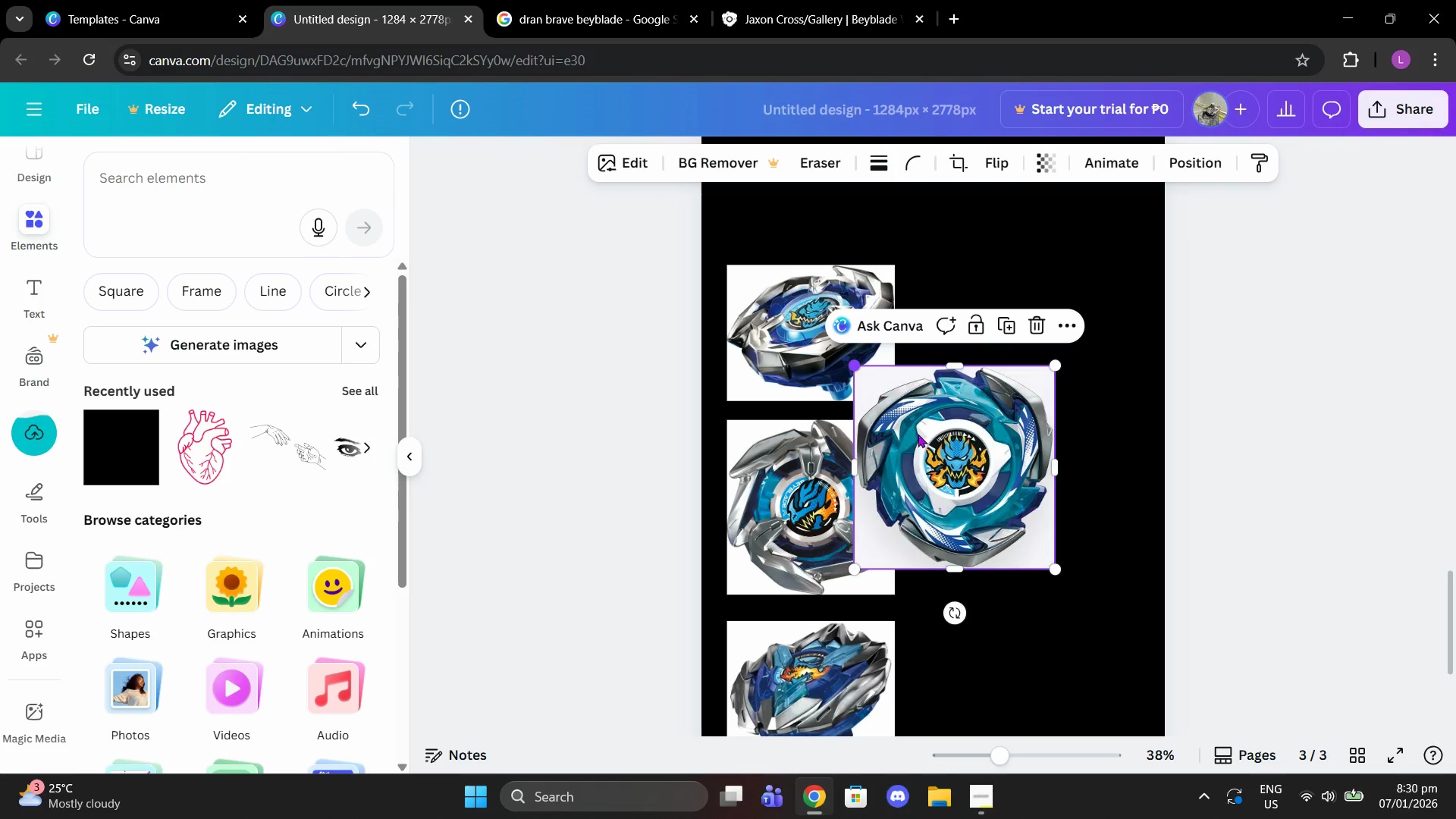 
left_click_drag(start_coordinate=[918, 436], to_coordinate=[993, 495])
 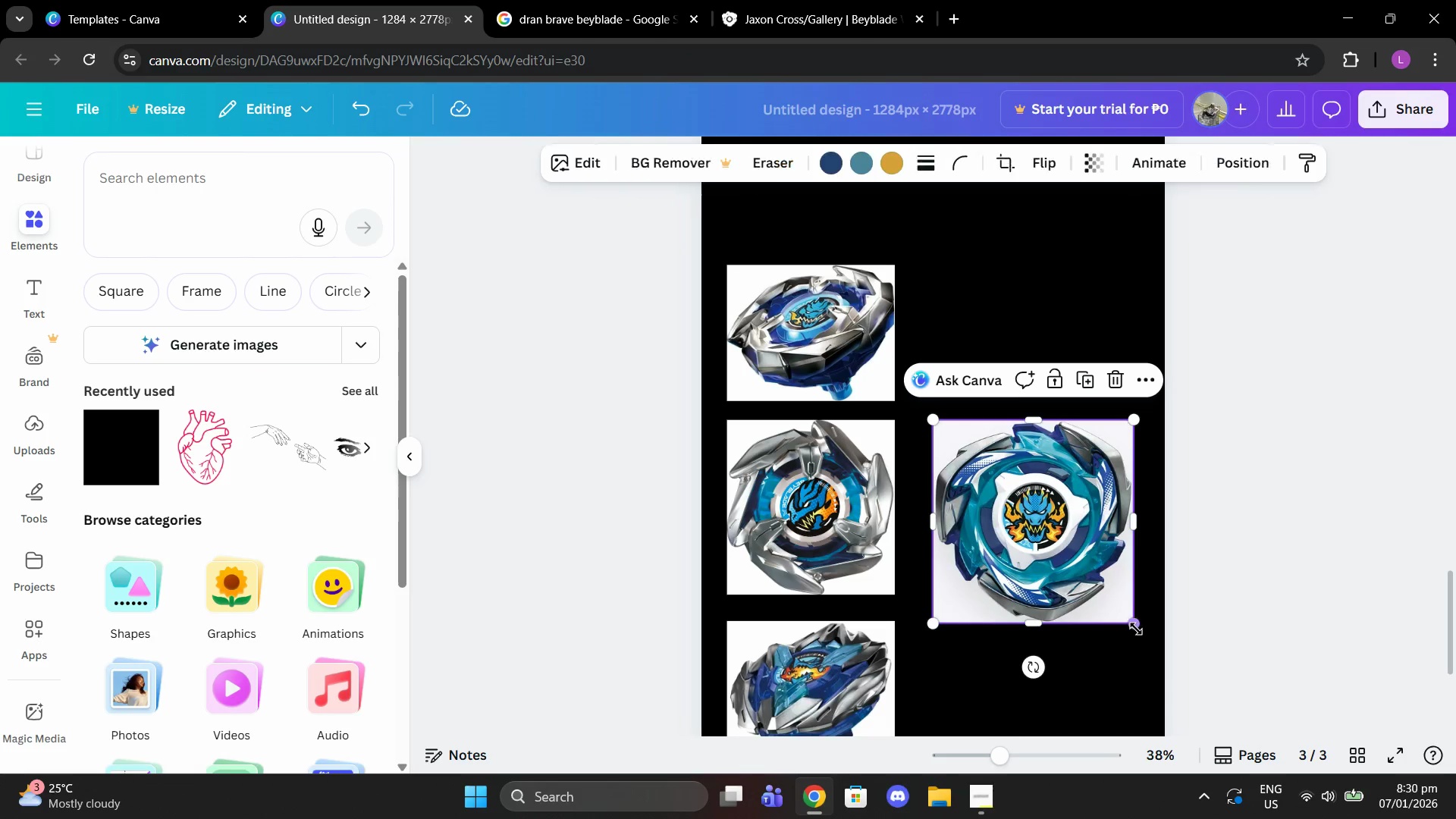 
left_click_drag(start_coordinate=[1136, 629], to_coordinate=[1102, 606])
 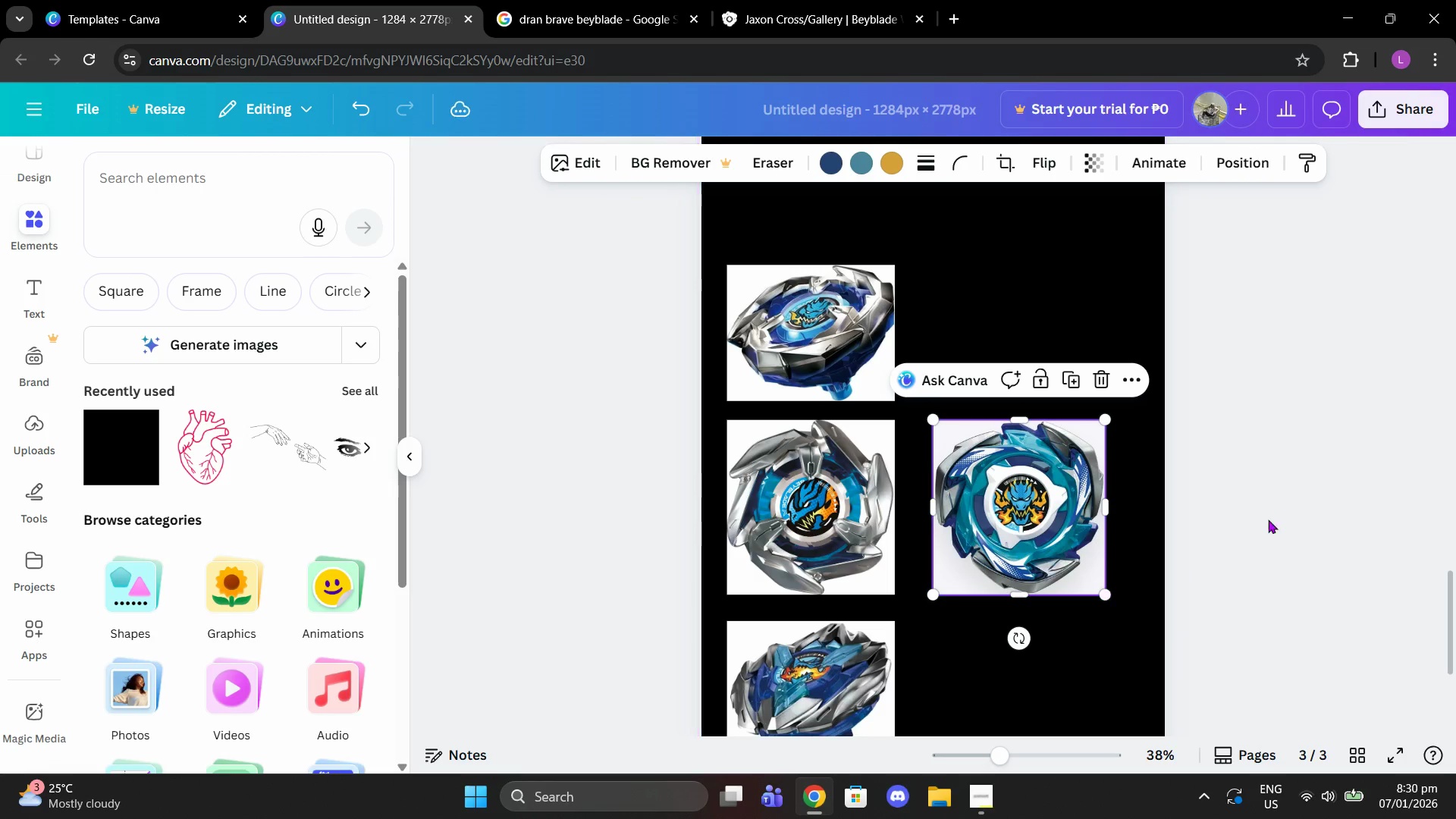 
left_click([1288, 510])
 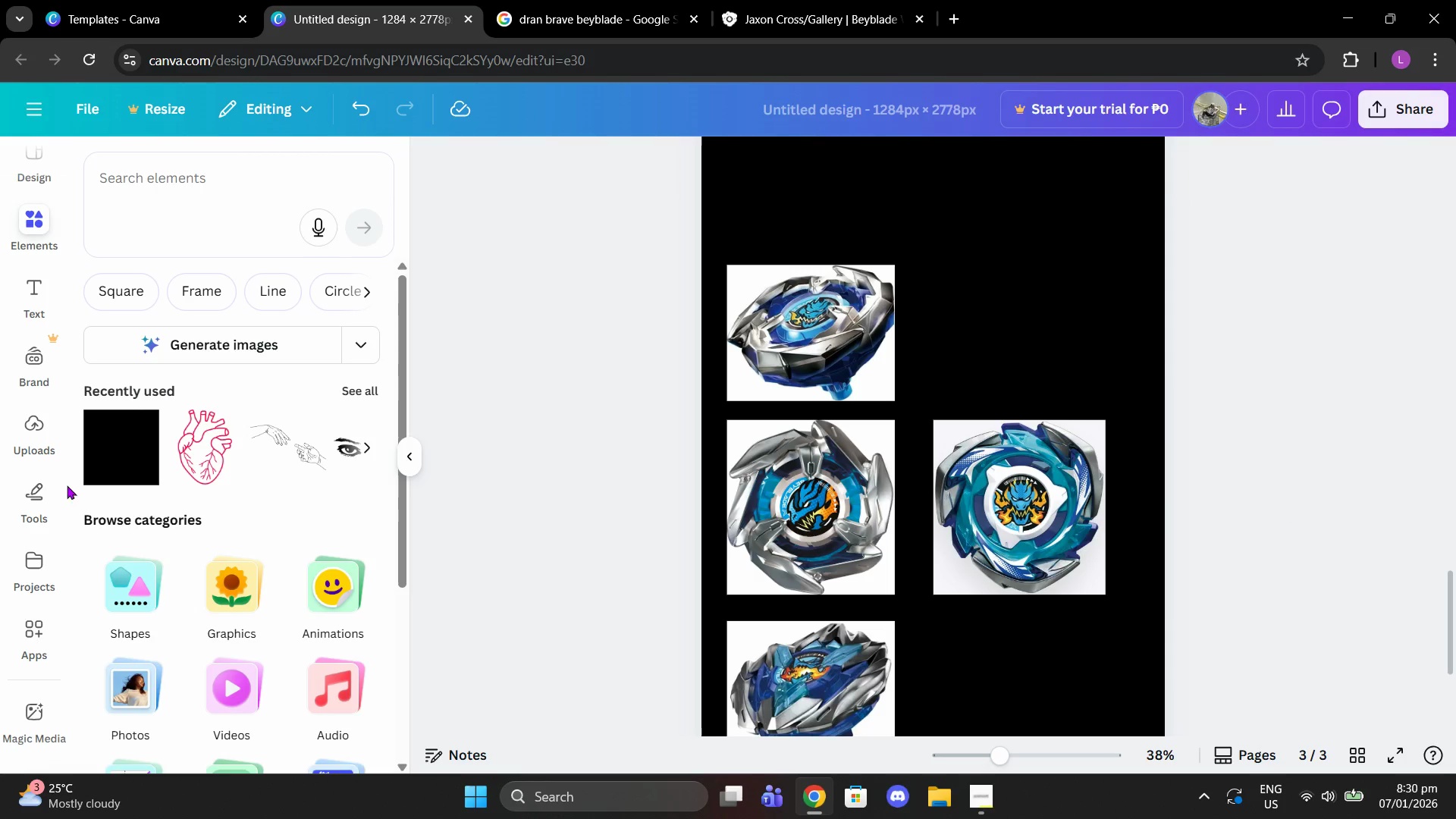 
left_click([33, 635])
 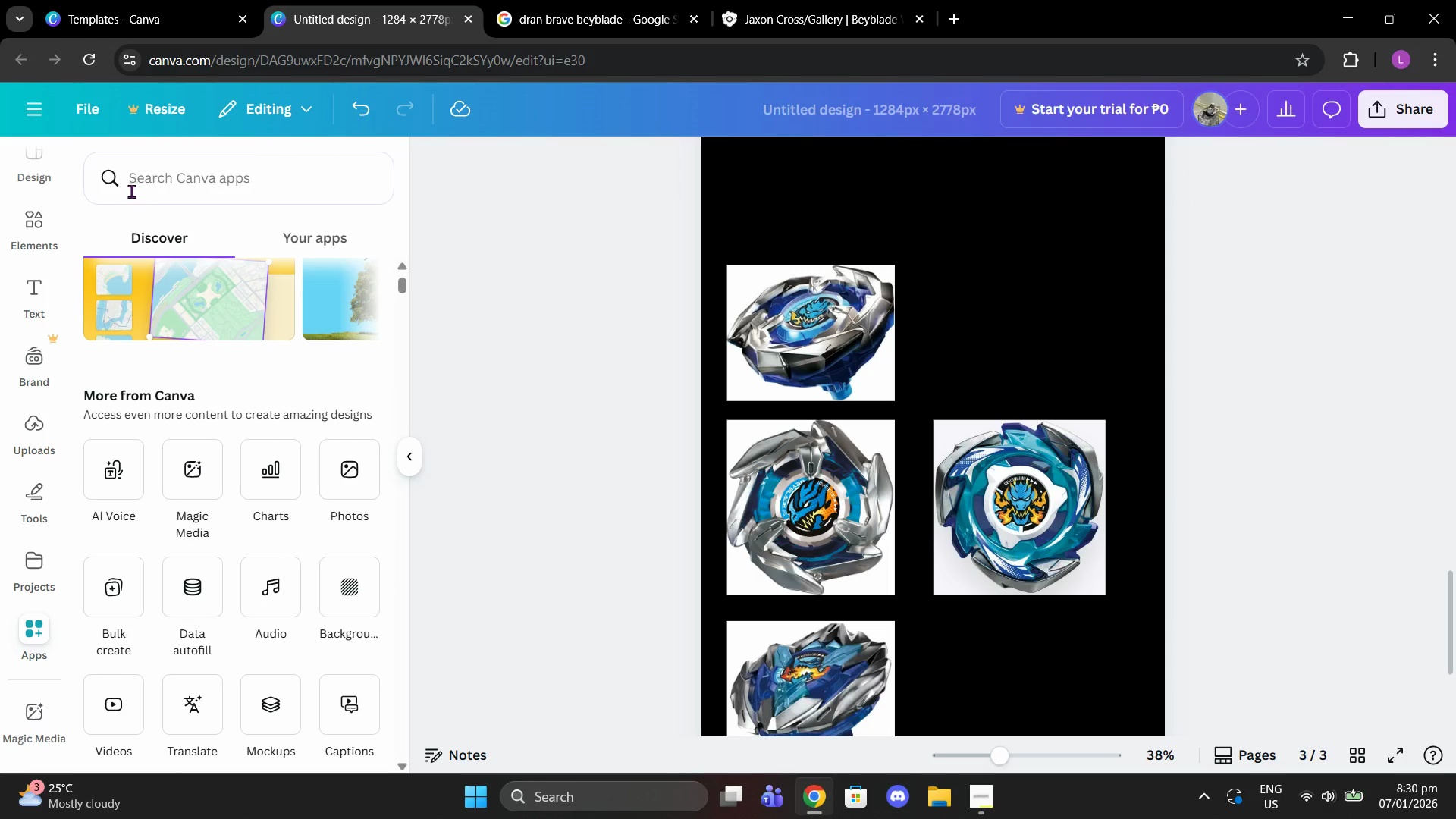 
scroll: coordinate [43, 555], scroll_direction: down, amount: 3.0
 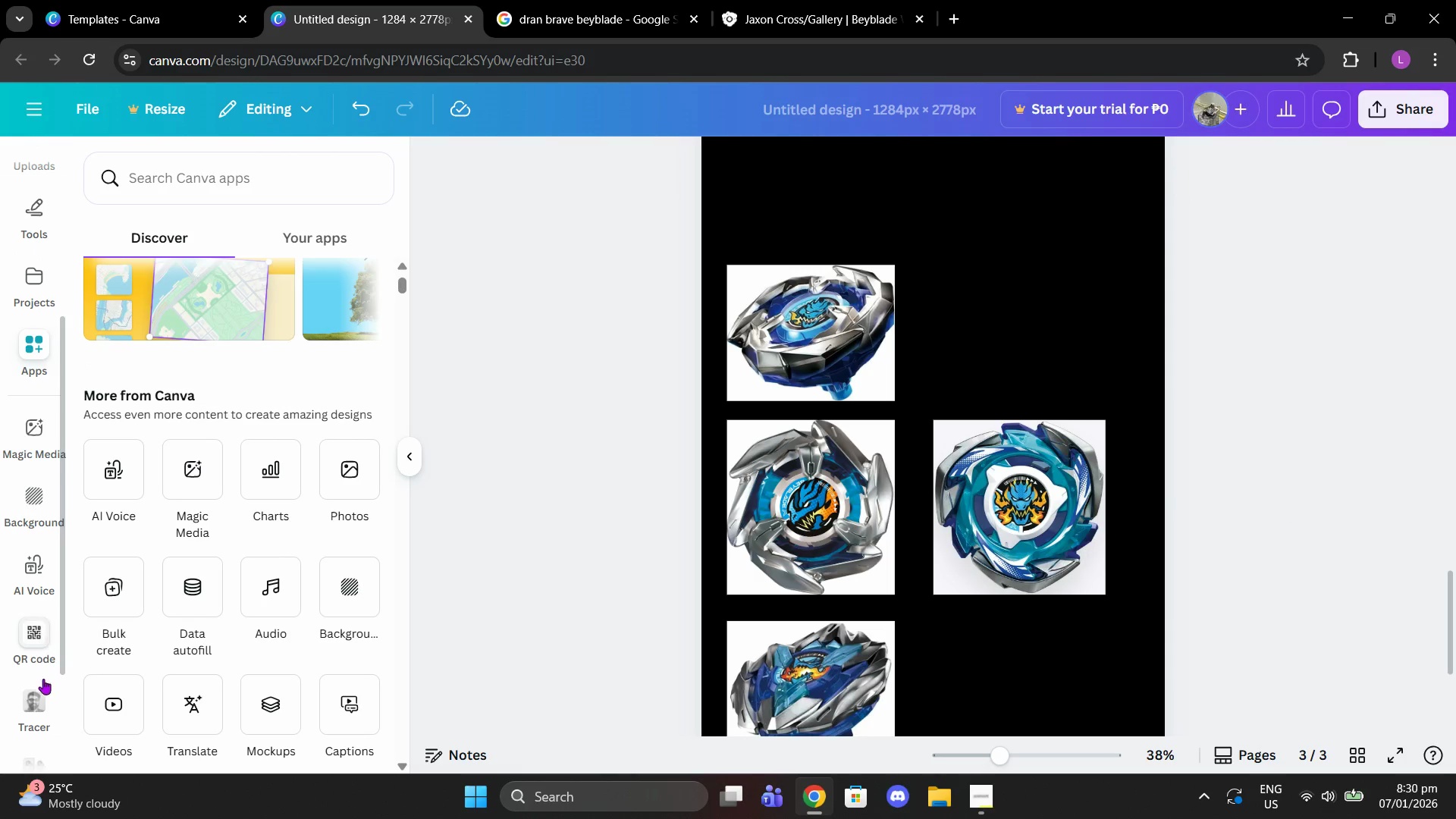 
left_click([45, 694])
 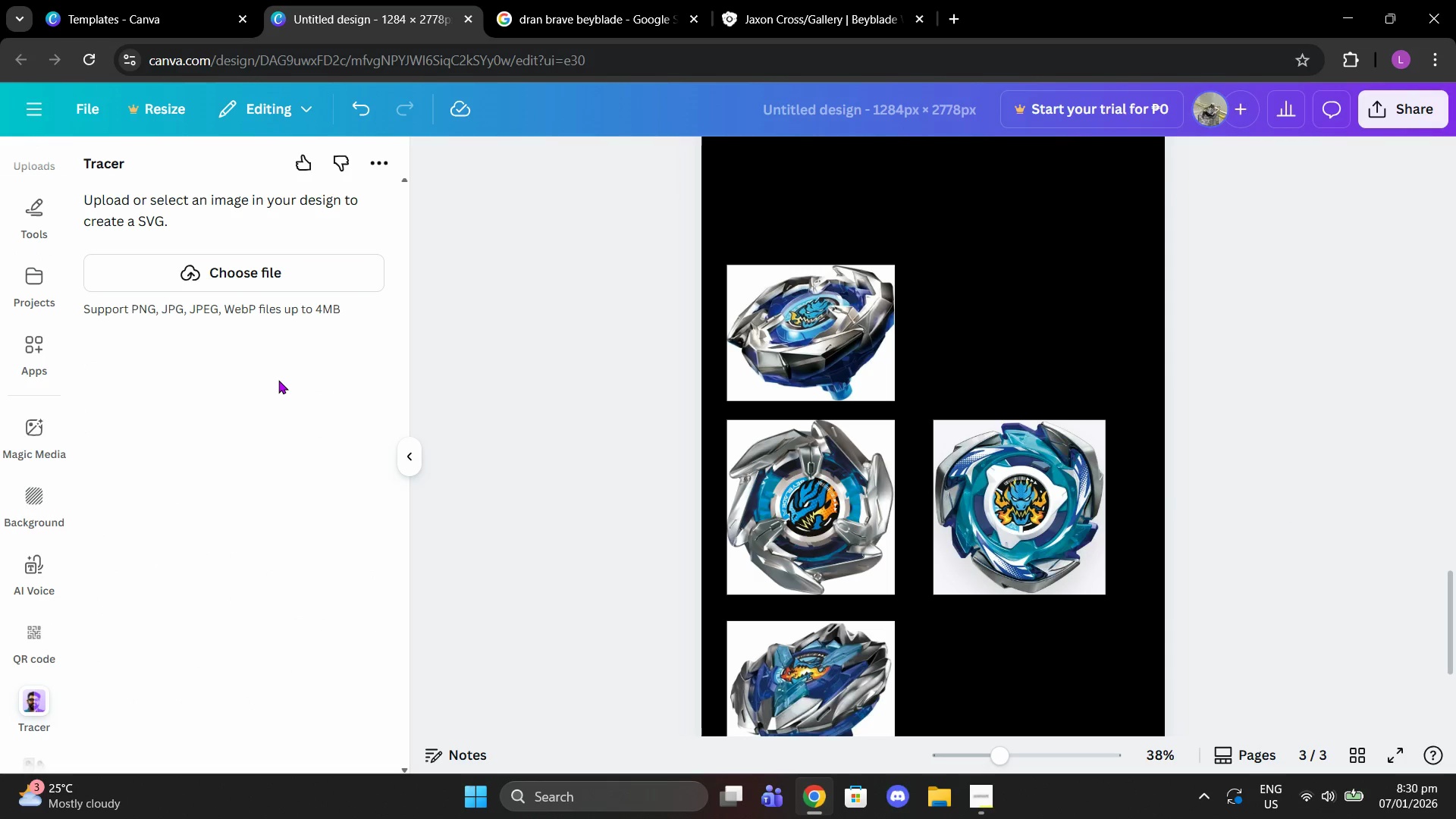 
left_click([259, 271])
 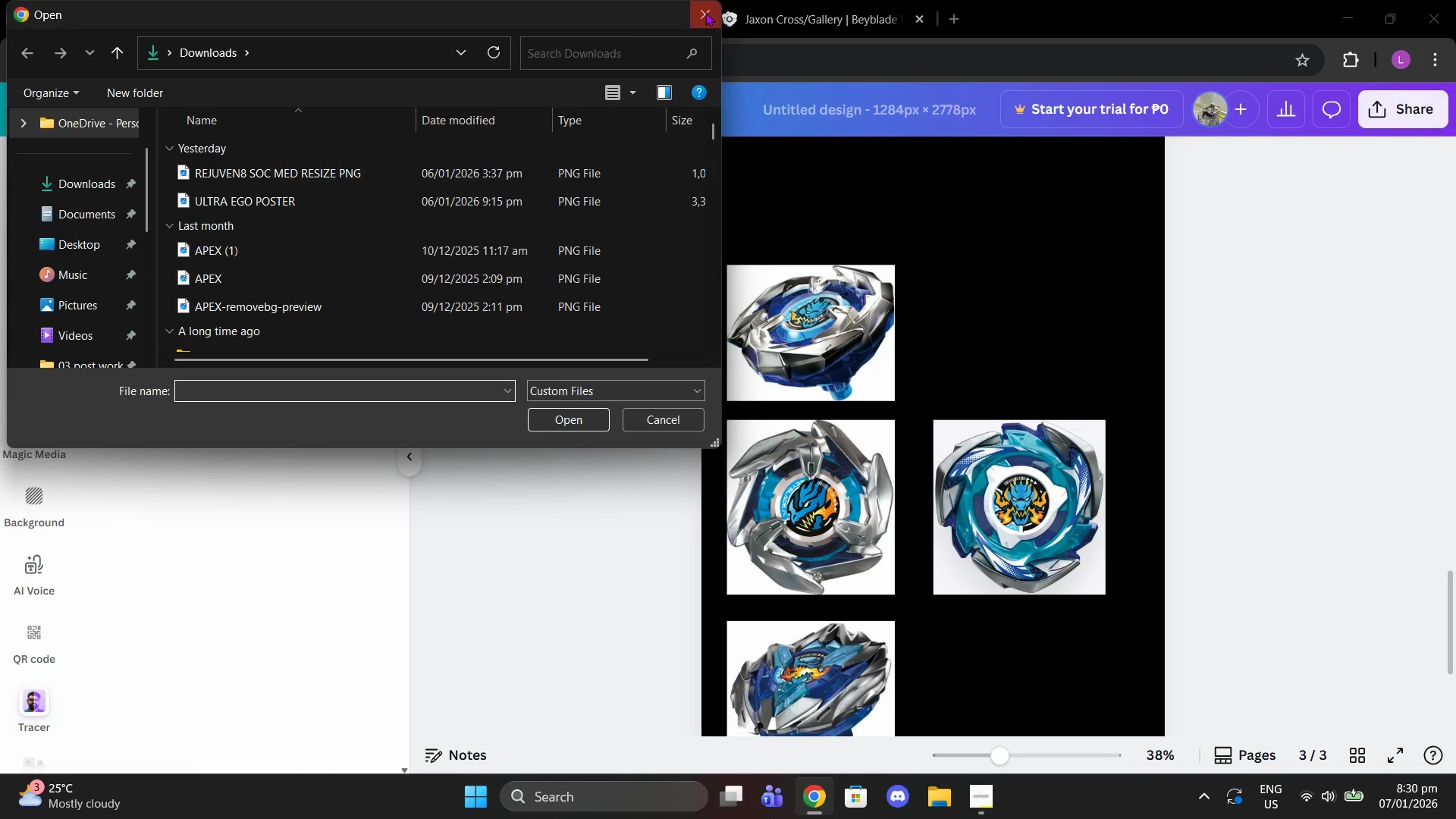 
double_click([803, 331])
 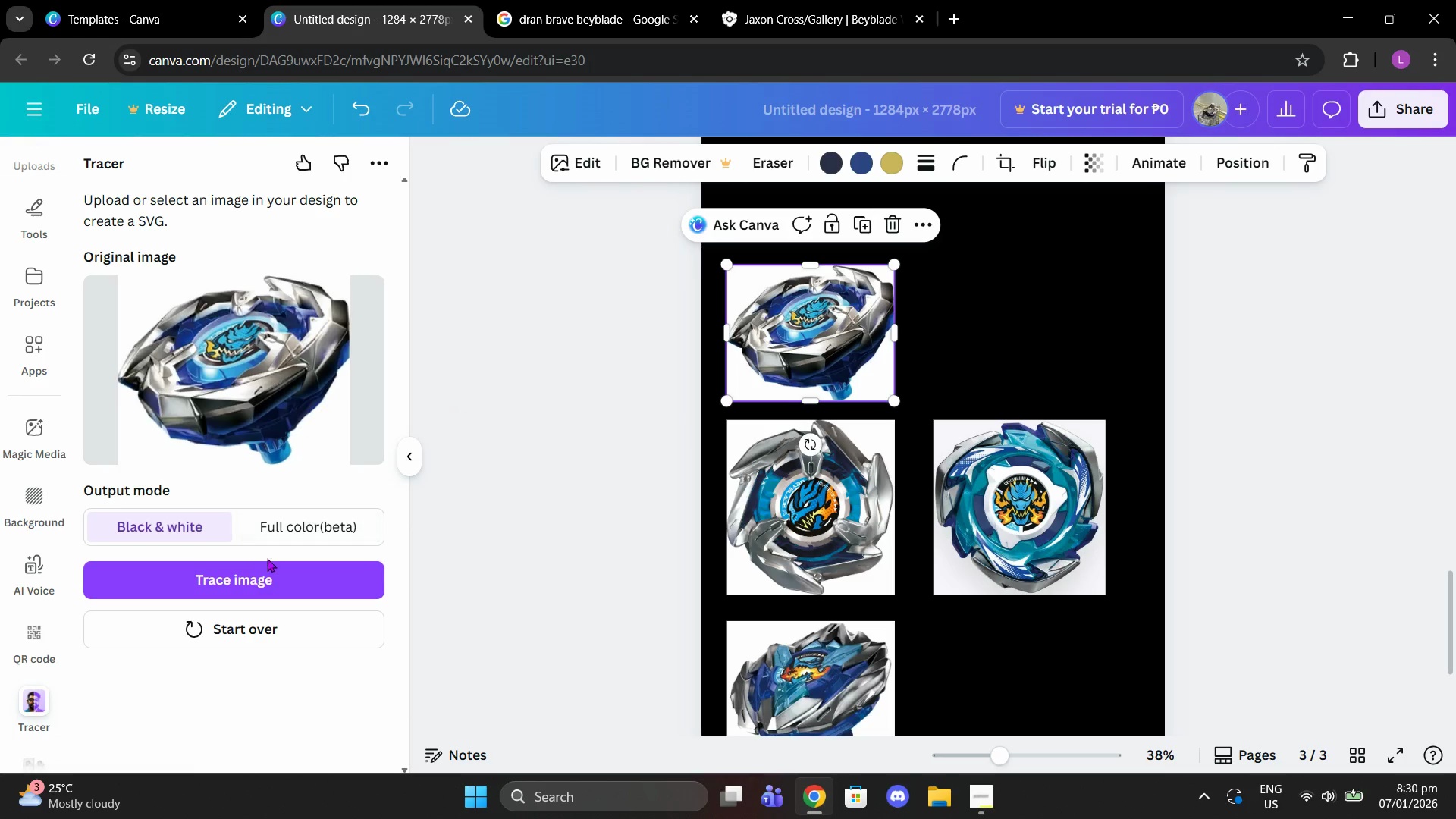 
left_click([258, 576])
 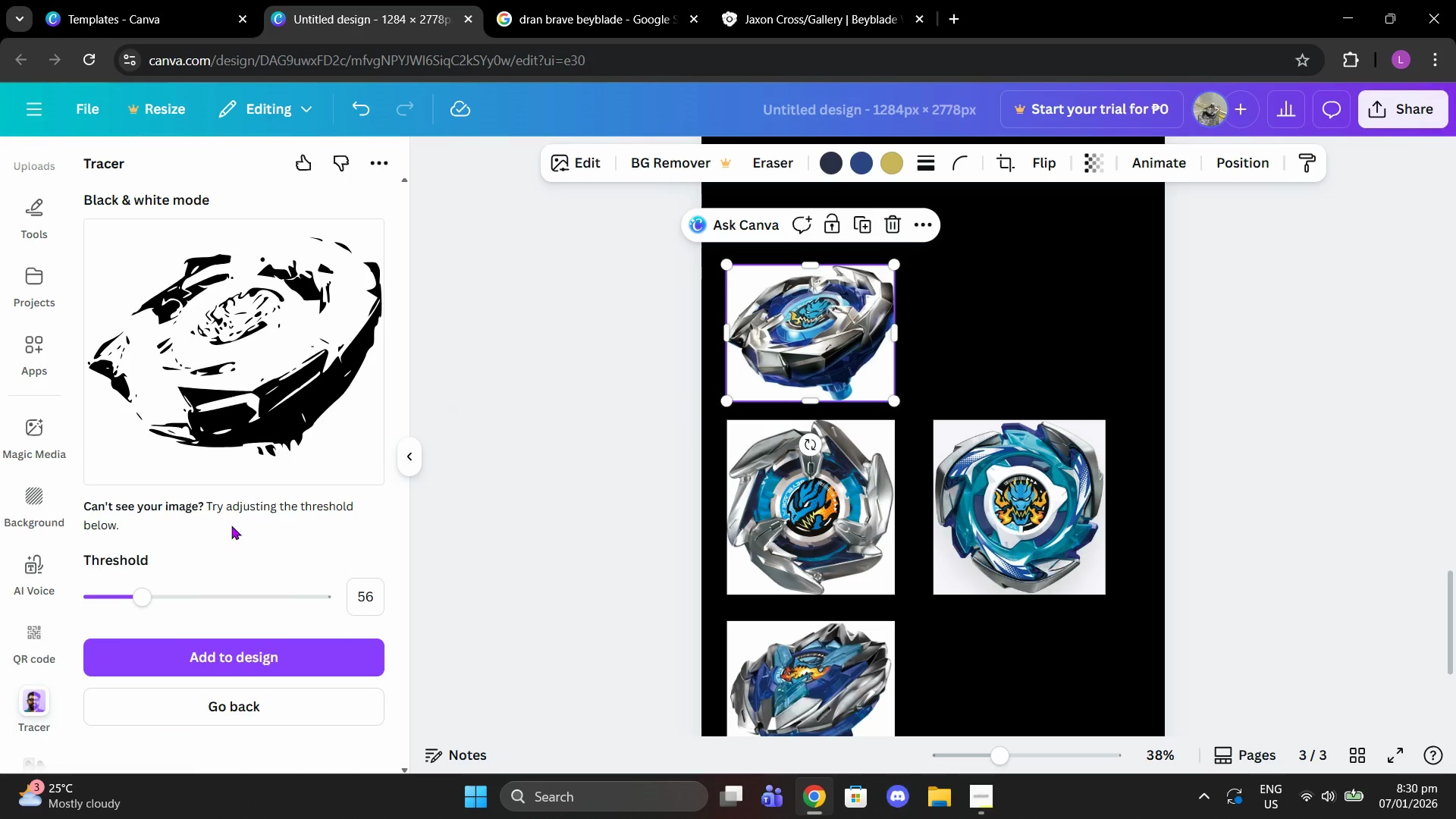 
left_click_drag(start_coordinate=[146, 607], to_coordinate=[176, 607])
 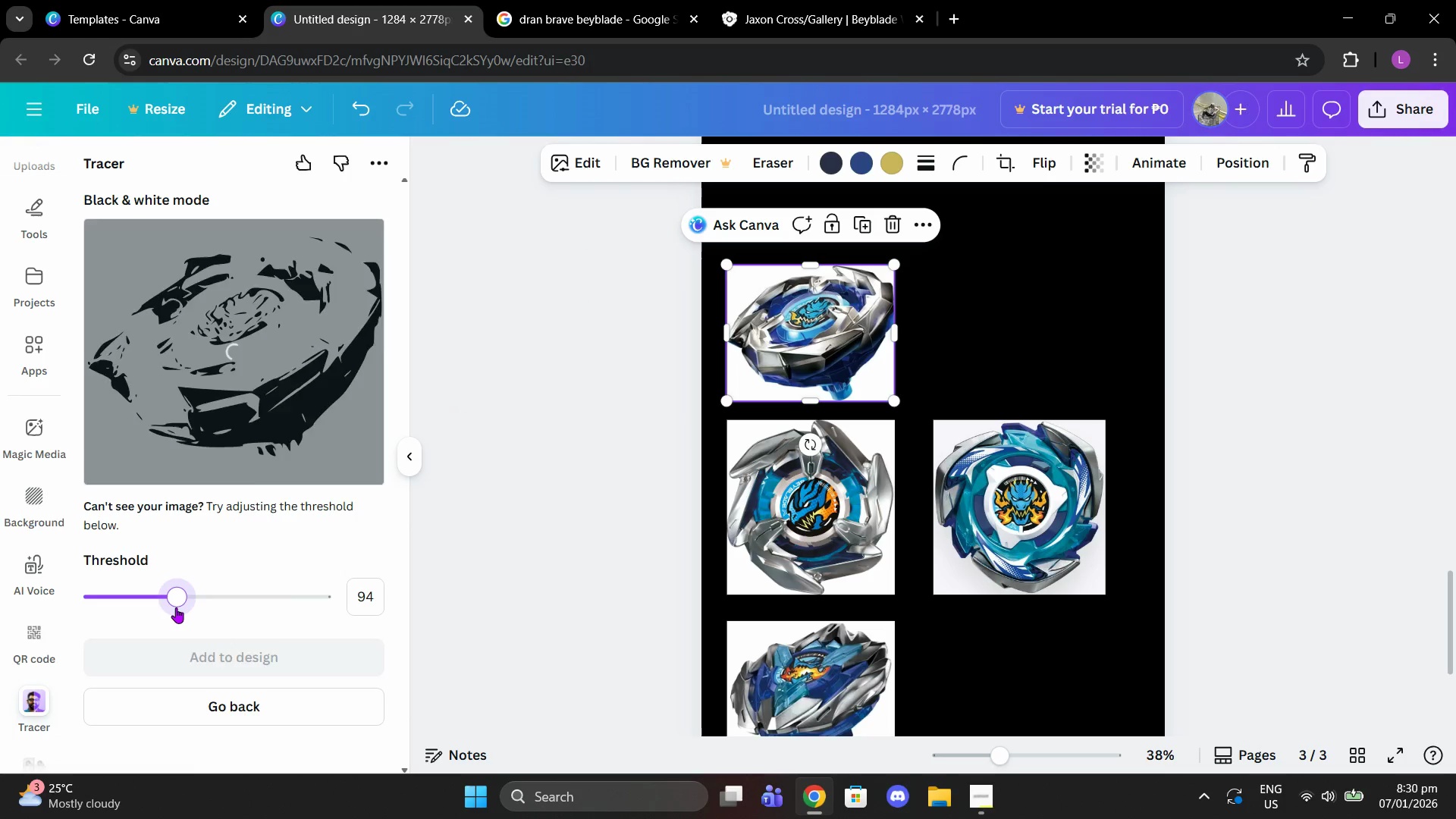 
left_click_drag(start_coordinate=[176, 607], to_coordinate=[208, 606])
 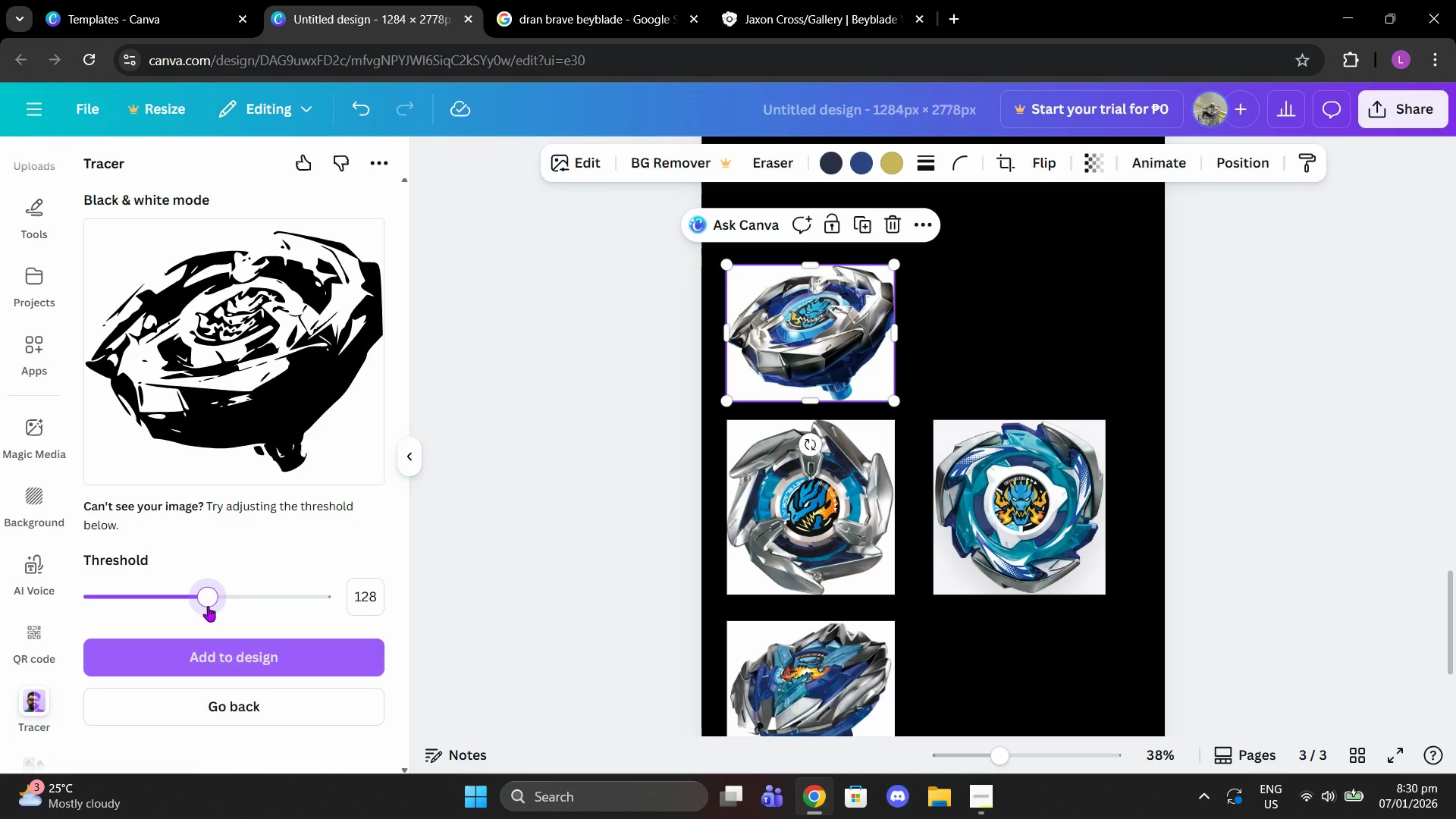 
left_click_drag(start_coordinate=[208, 606], to_coordinate=[218, 604])
 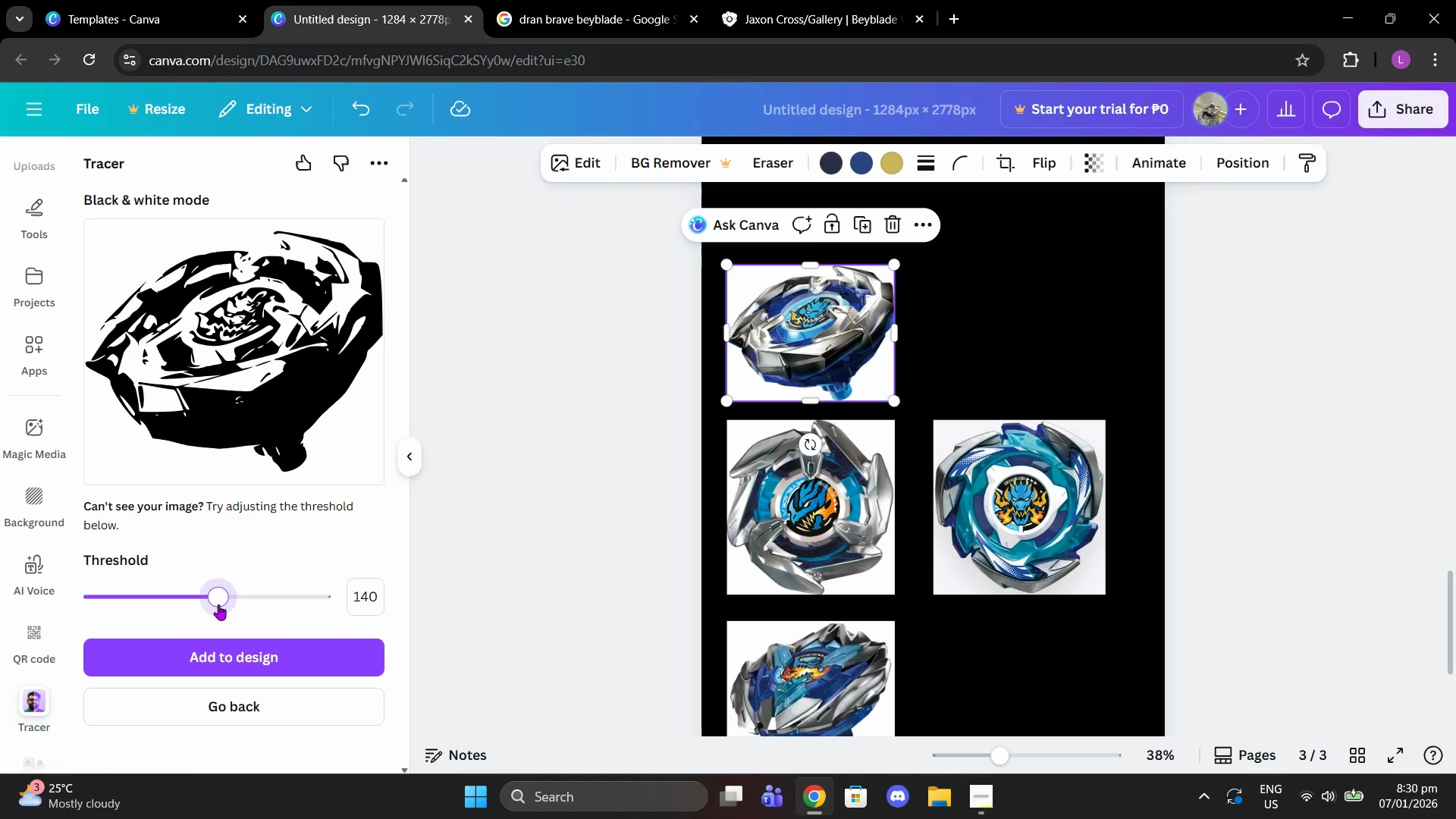 
left_click_drag(start_coordinate=[218, 604], to_coordinate=[237, 604])
 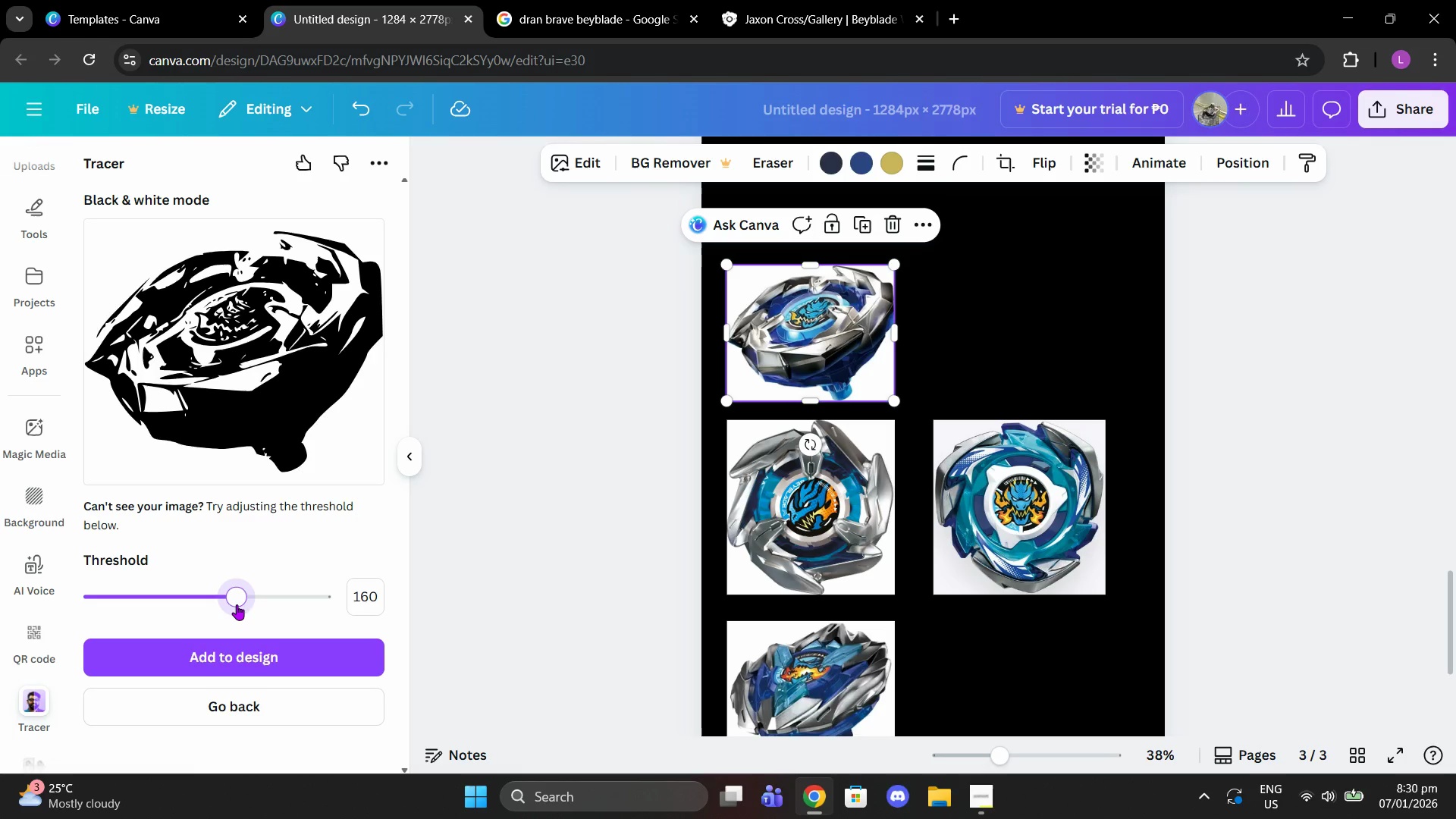 
left_click_drag(start_coordinate=[237, 604], to_coordinate=[218, 604])
 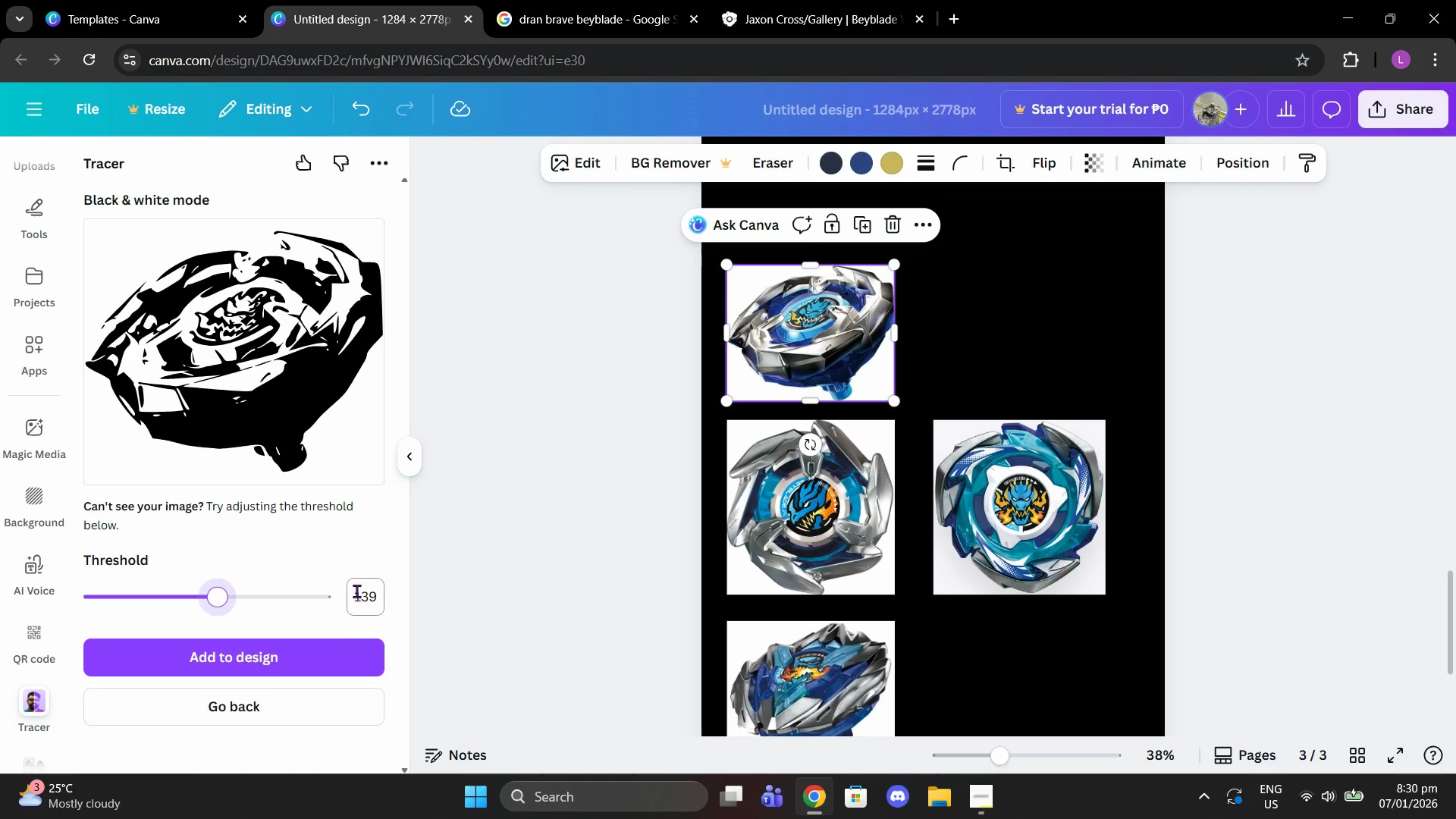 
left_click([364, 589])
 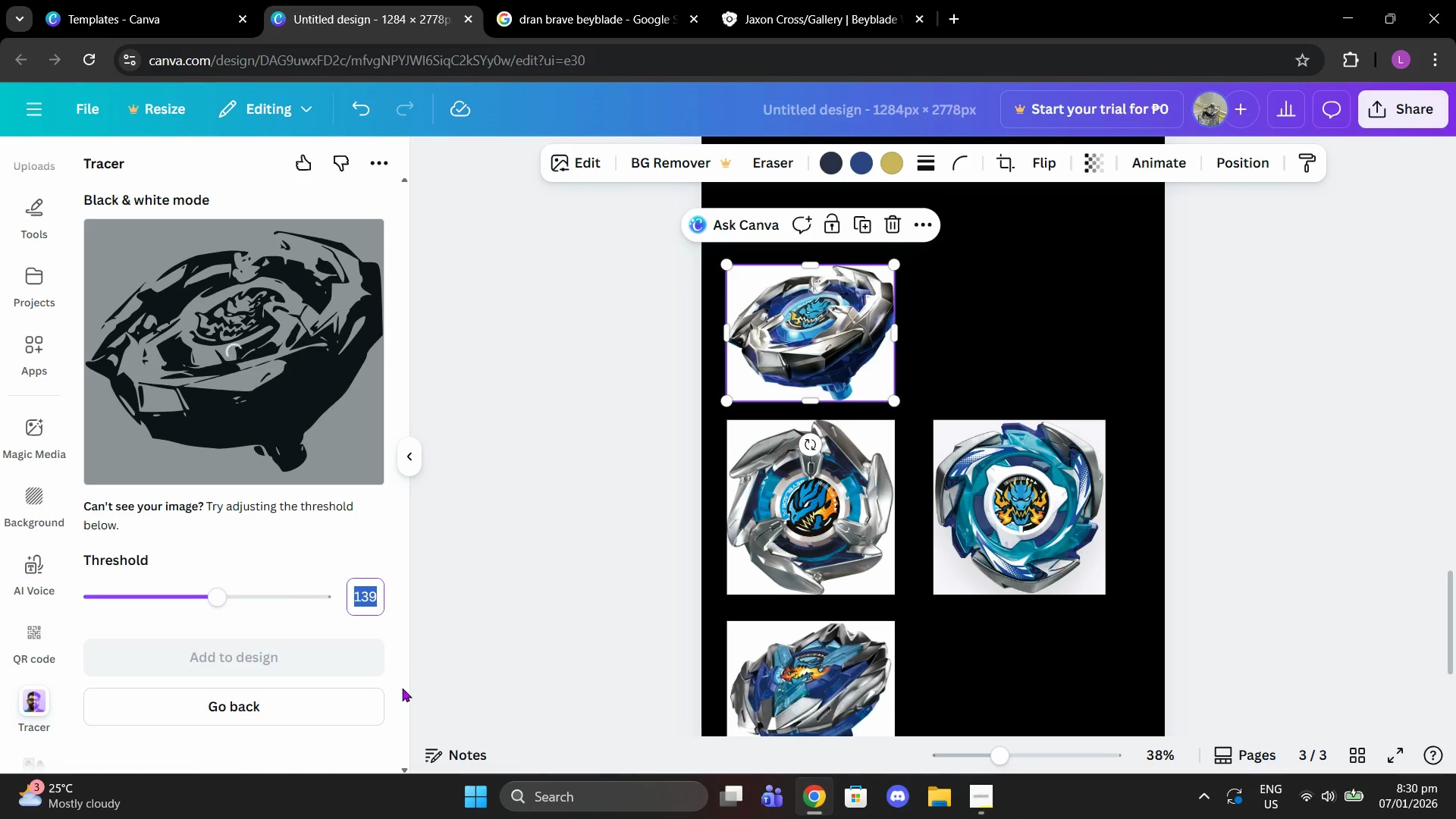 
type(135)
 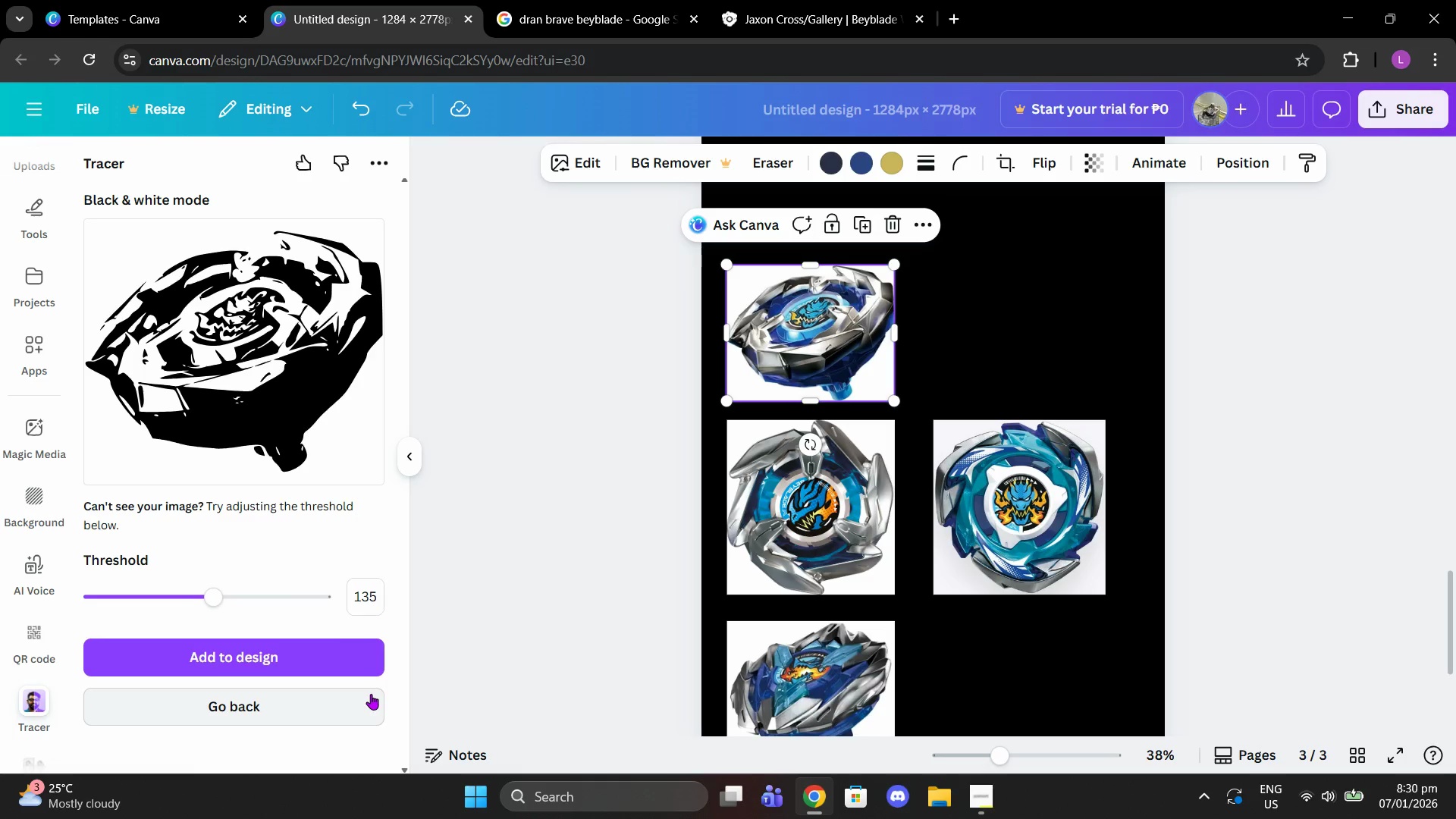 
key(Enter)
 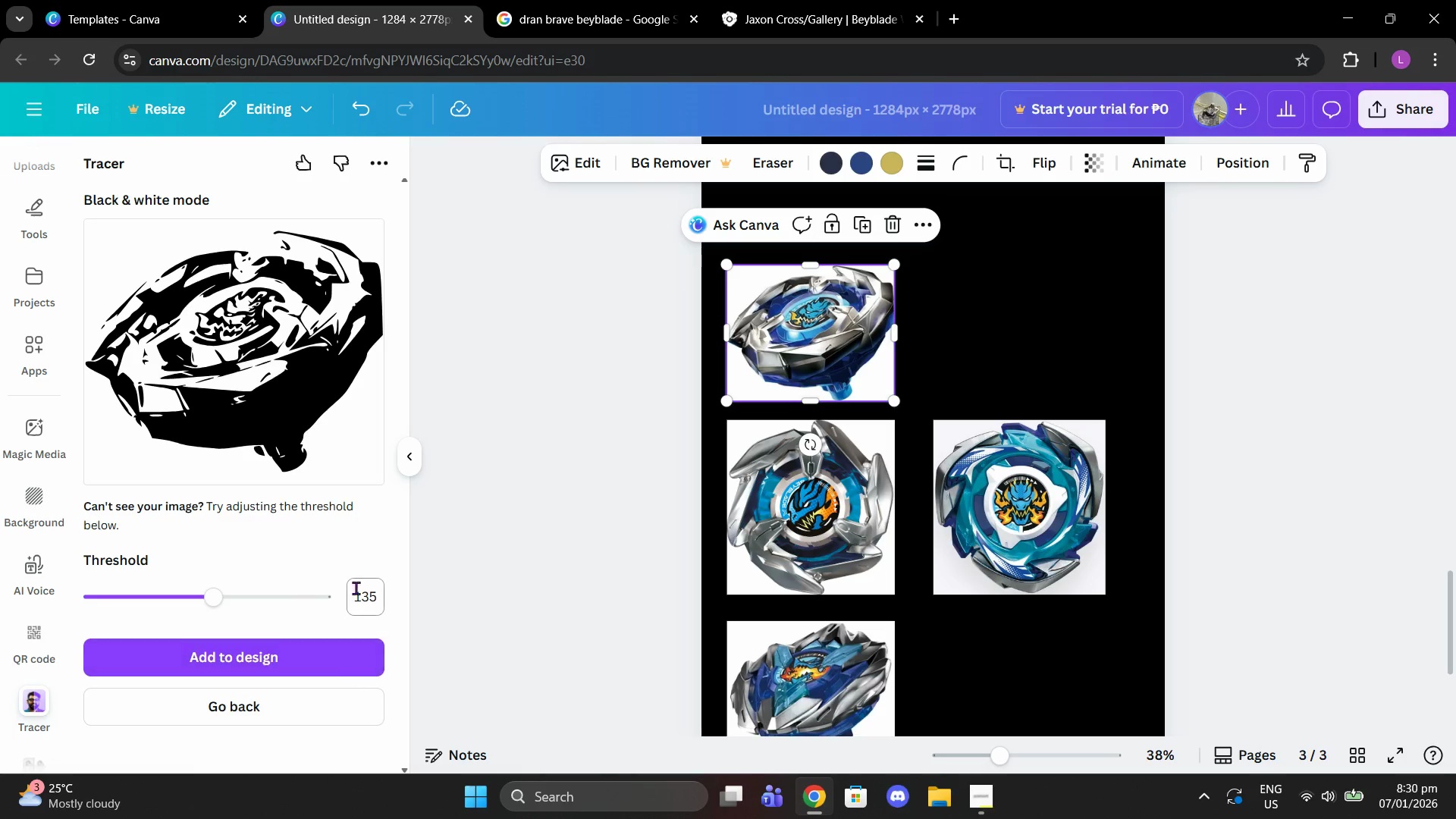 
wait(5.59)
 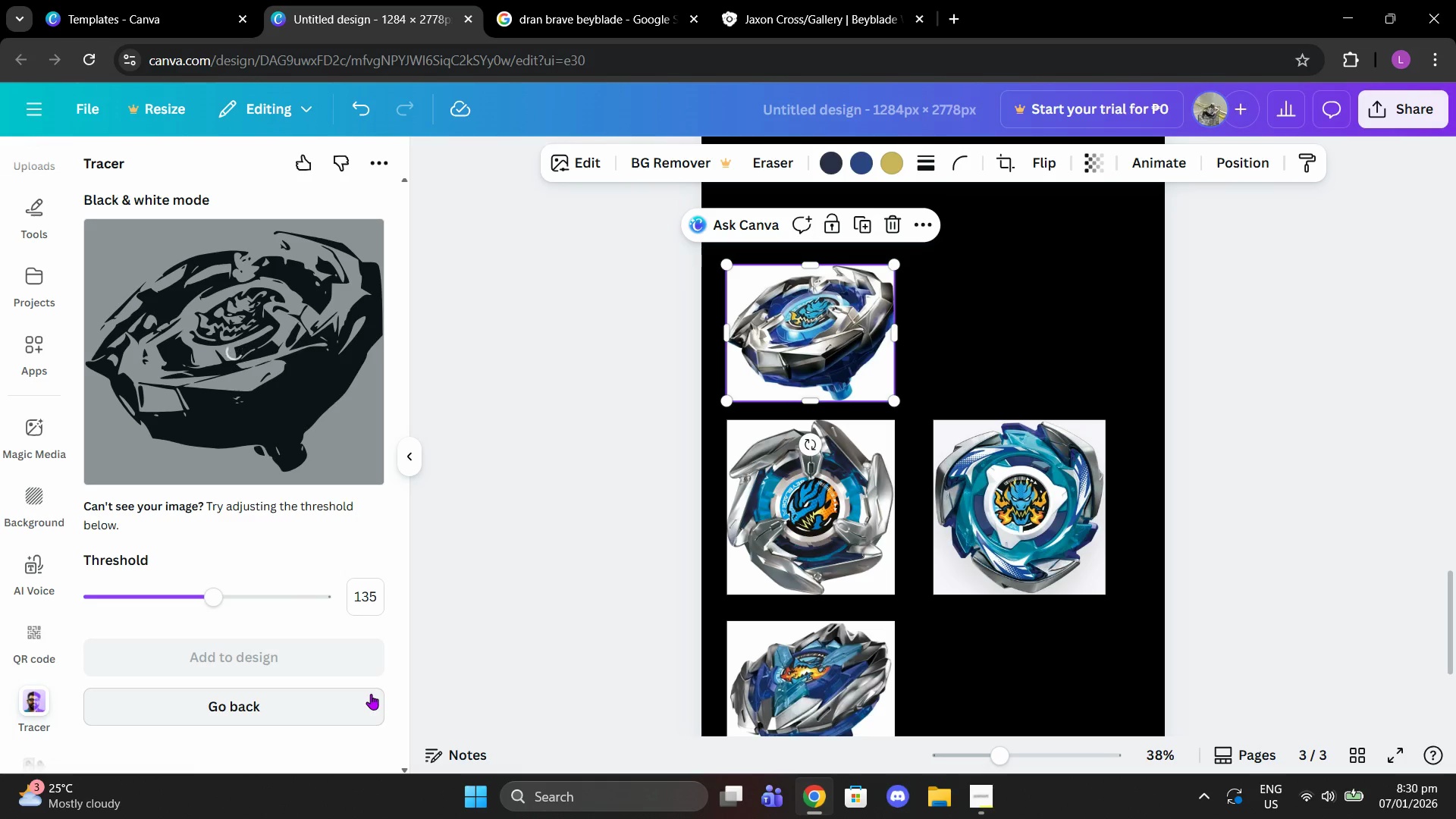 
left_click([373, 594])
 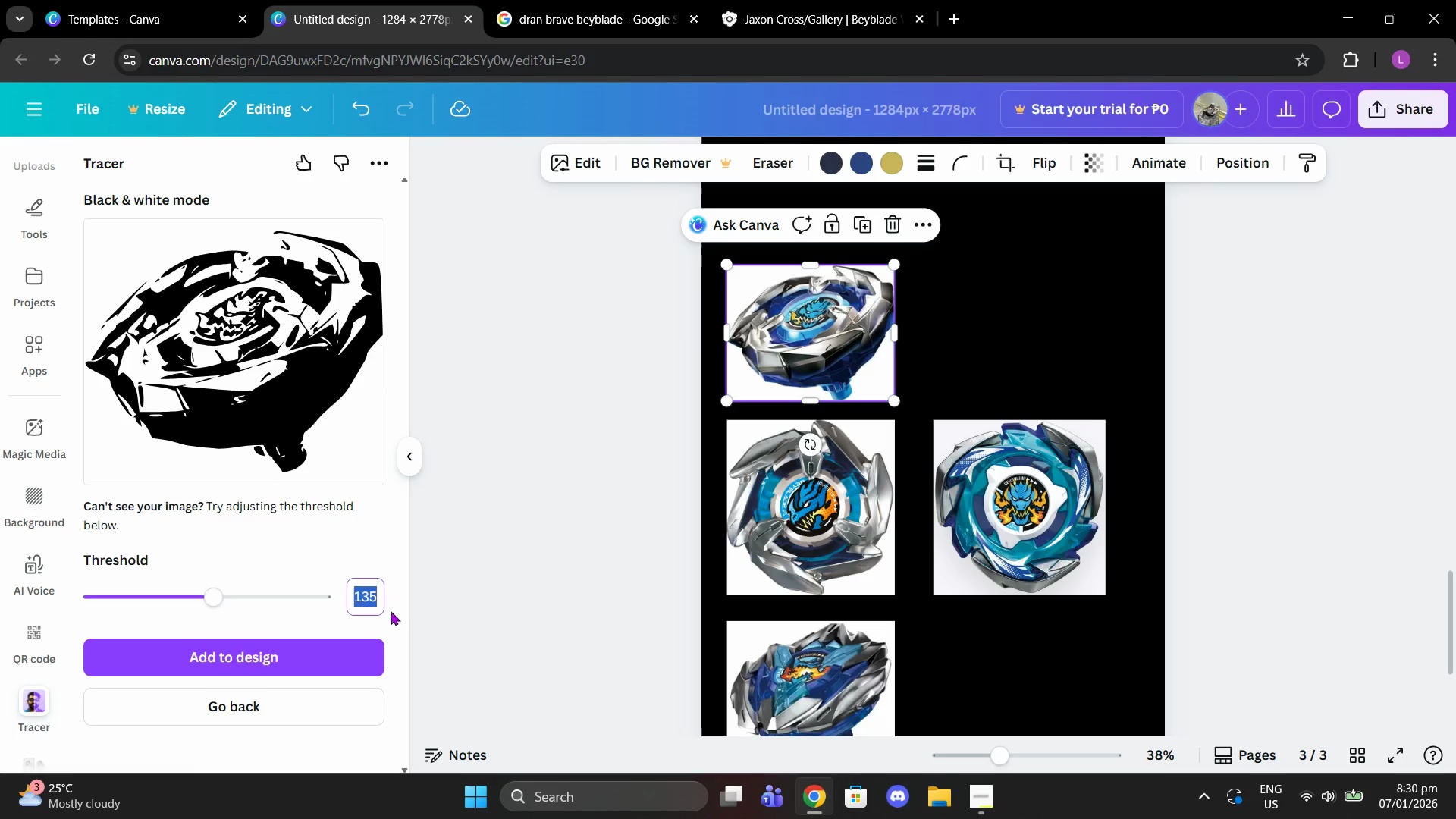 
type(130)
 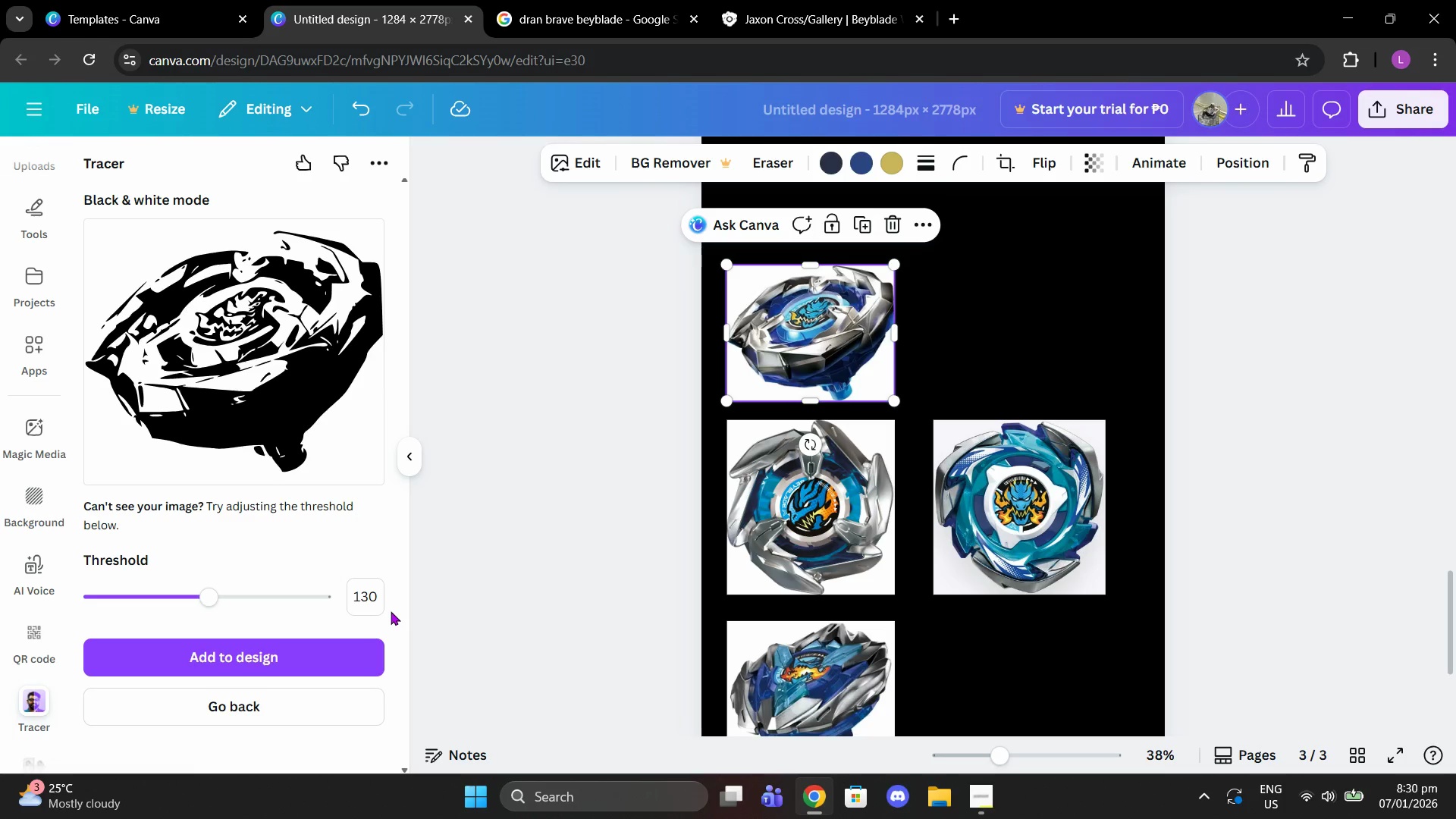 
key(Enter)
 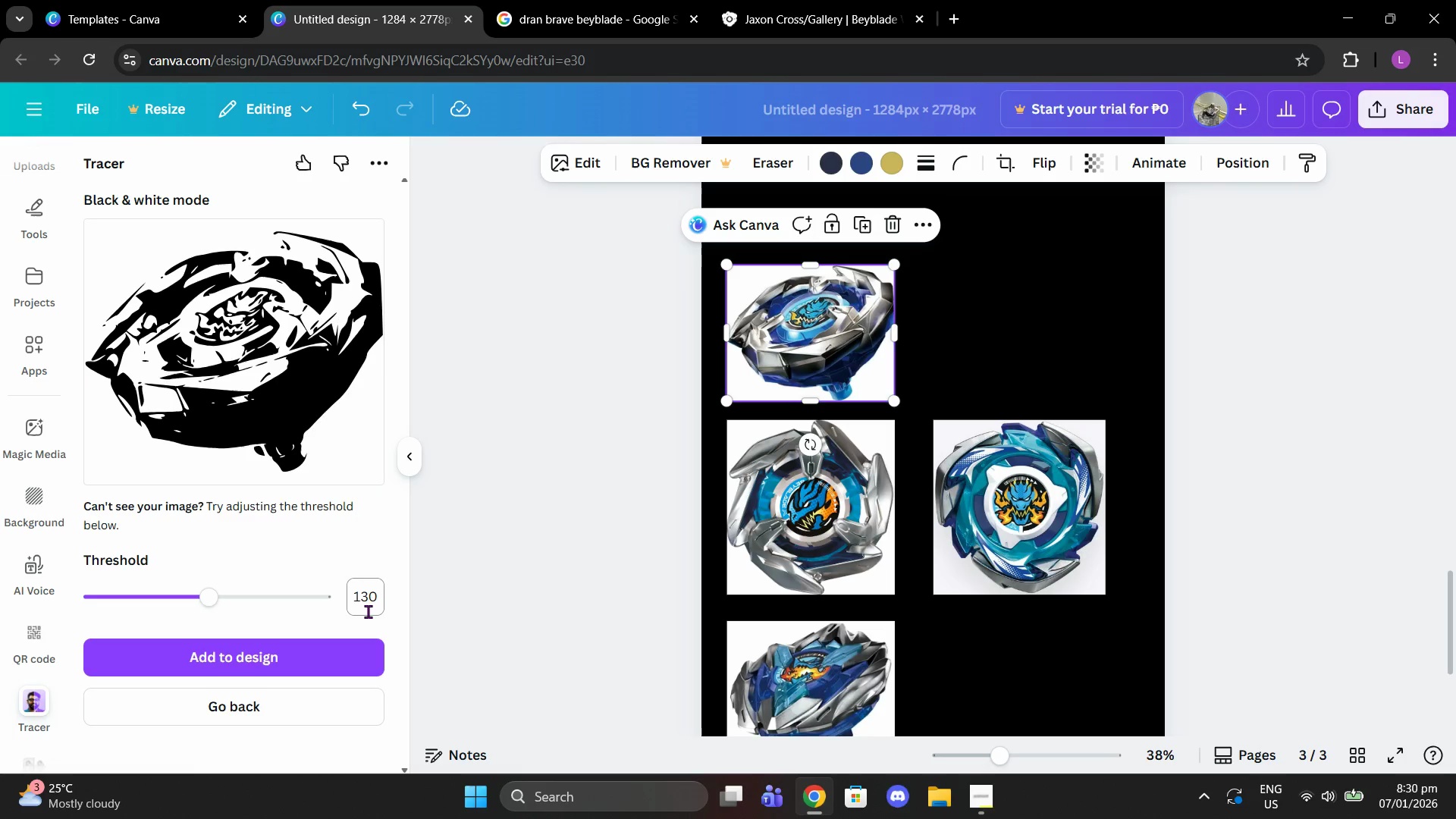 
left_click([347, 661])
 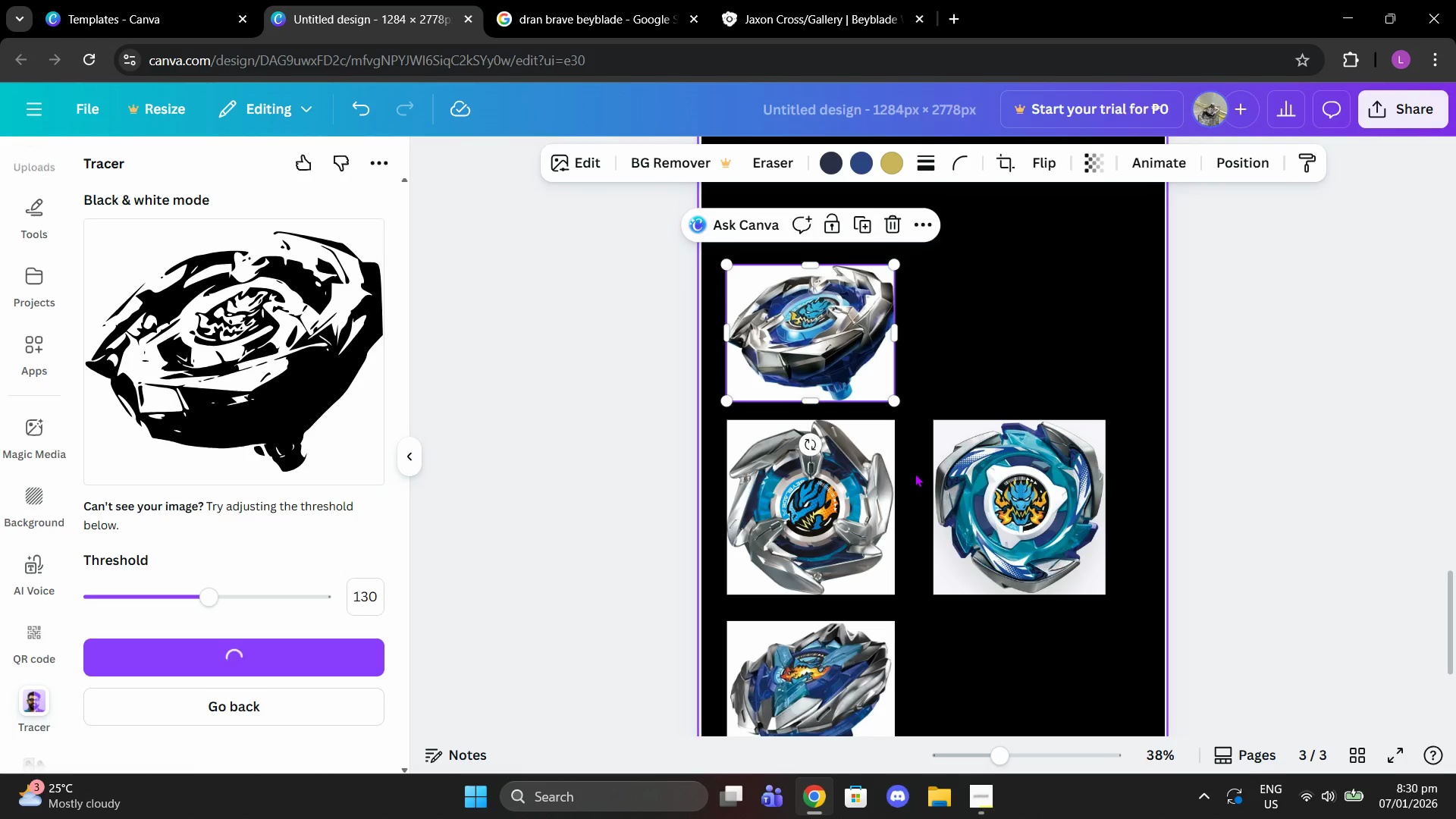 
left_click_drag(start_coordinate=[908, 464], to_coordinate=[997, 327])
 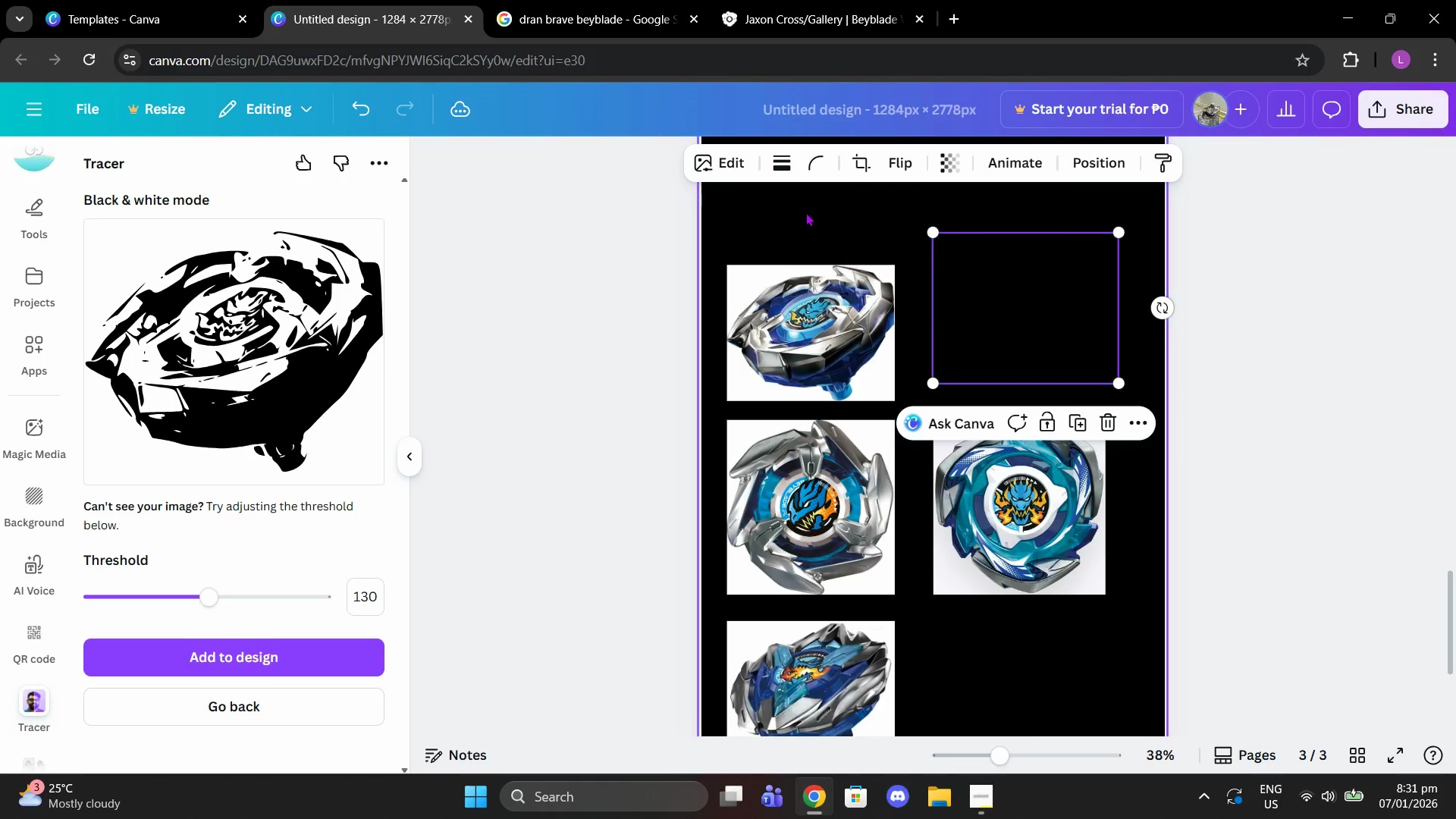 
left_click([802, 206])
 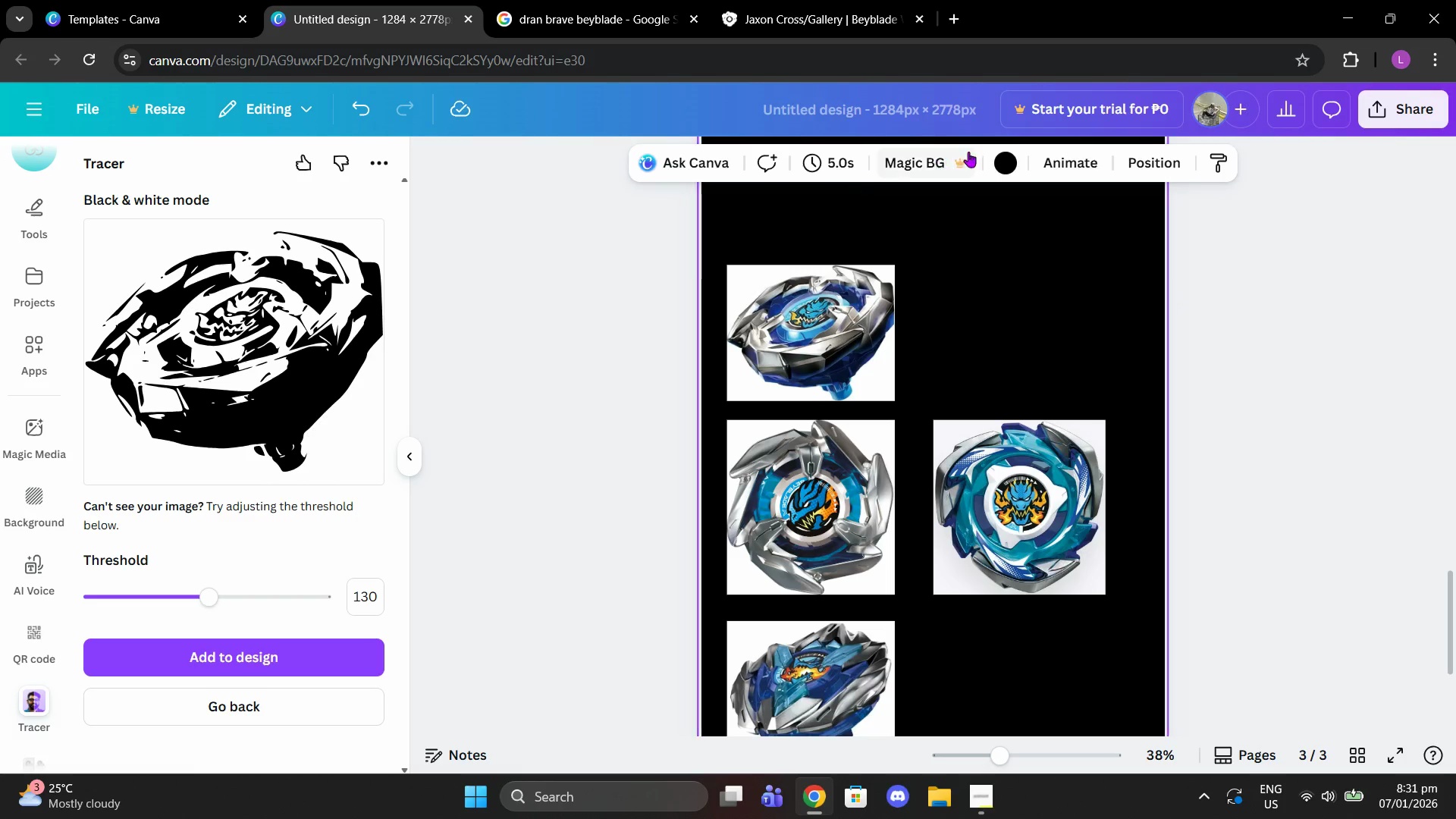 
left_click([998, 158])
 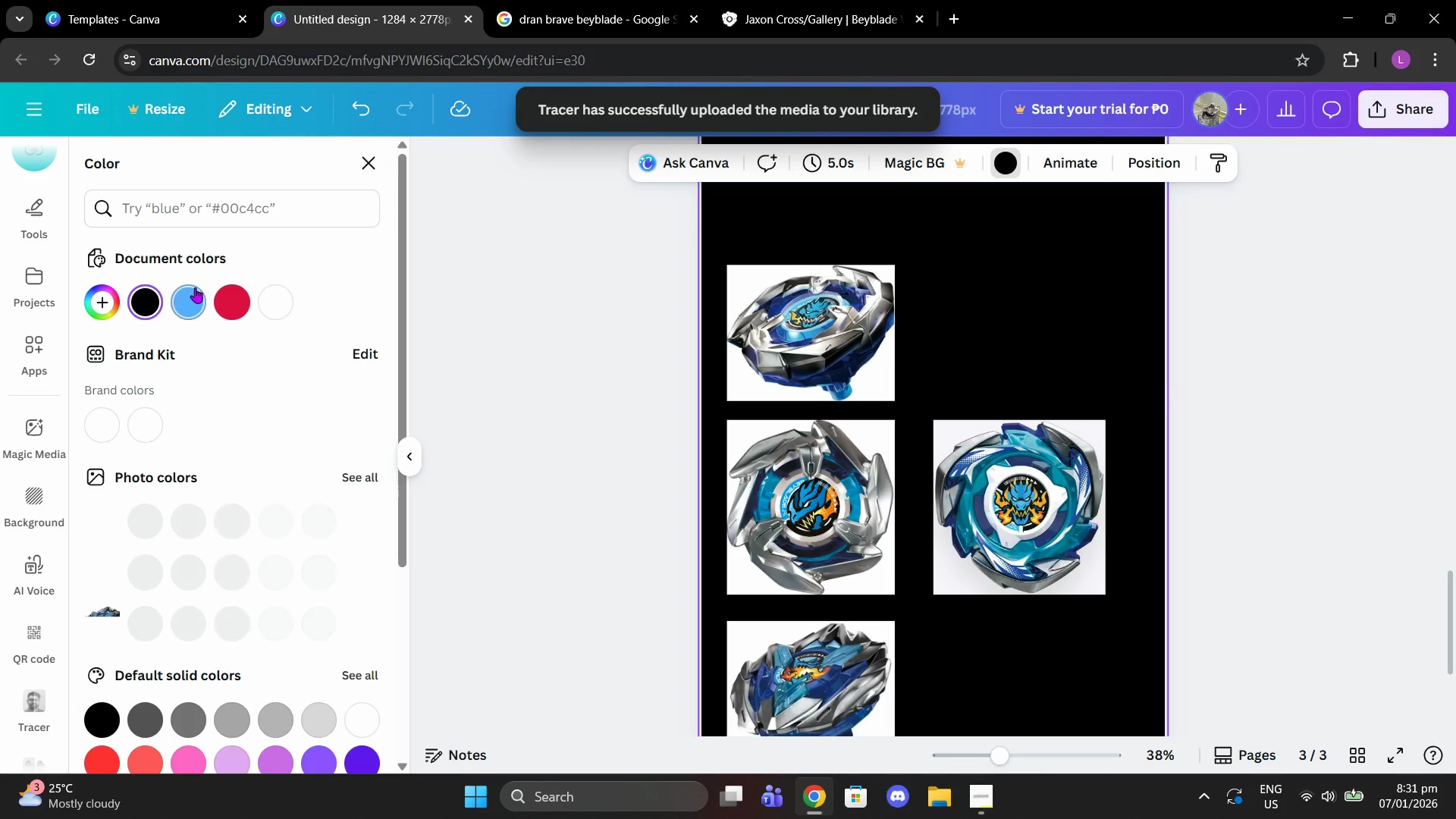 
left_click([268, 306])
 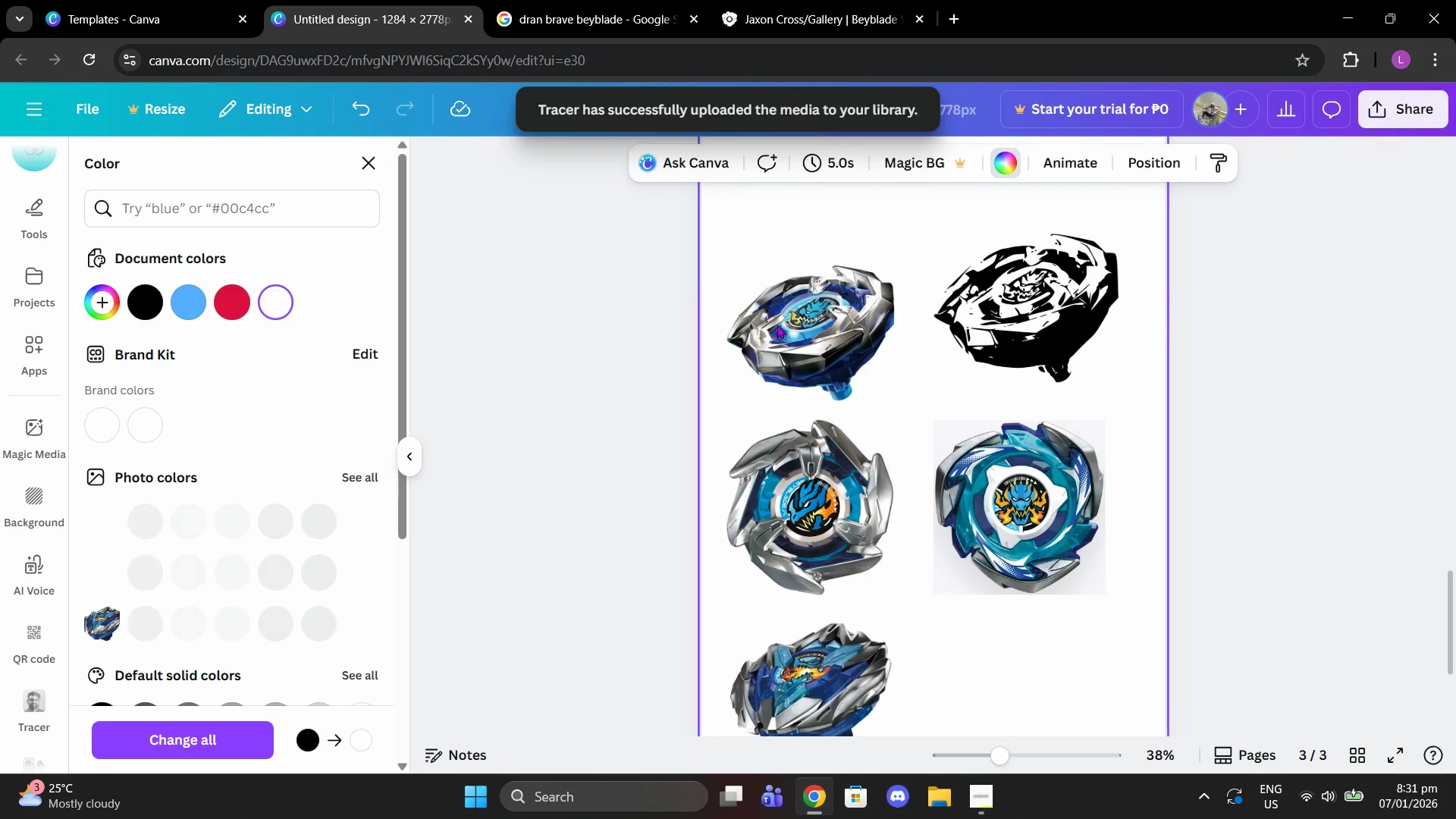 
left_click([779, 323])
 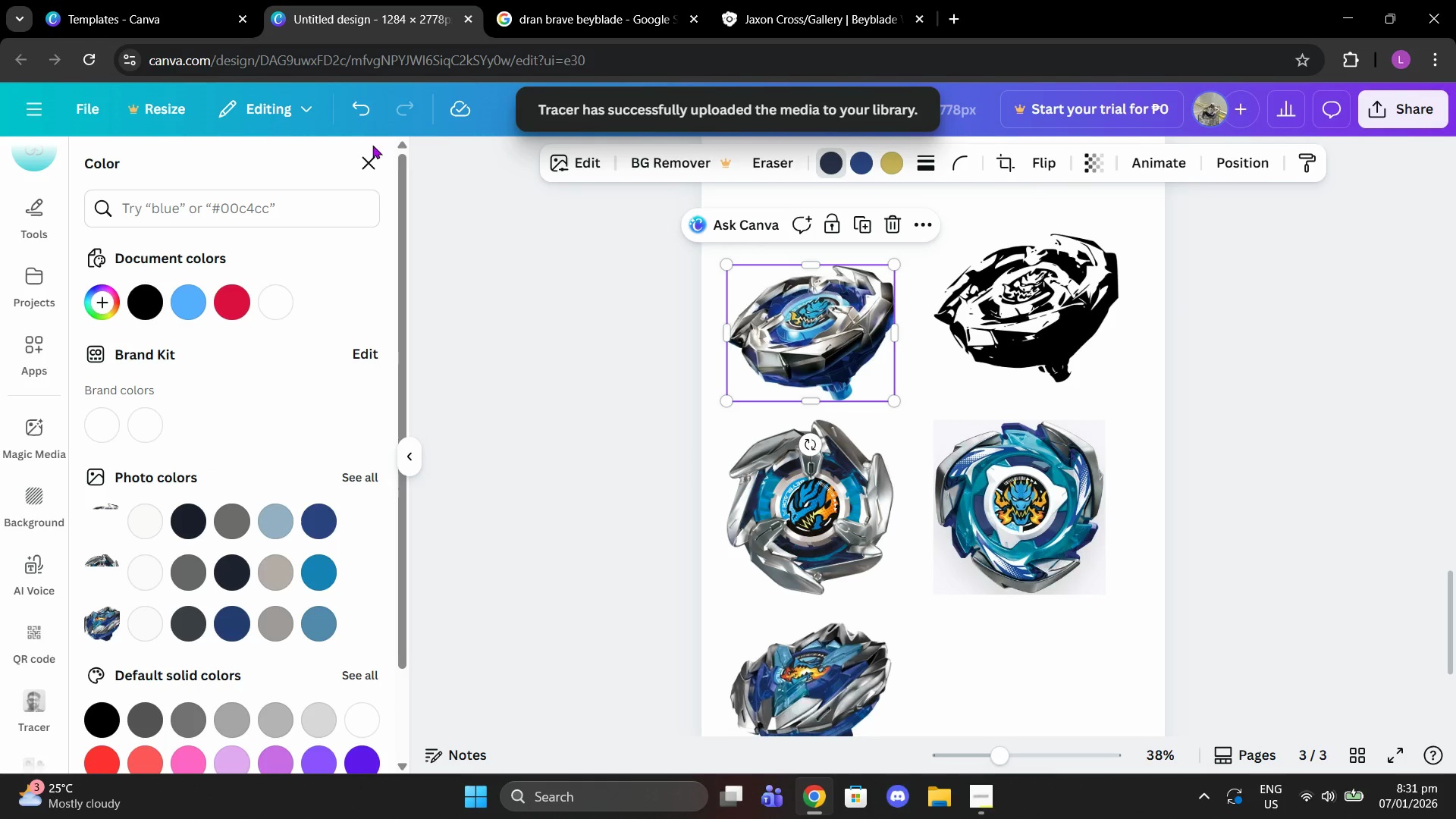 
double_click([366, 171])
 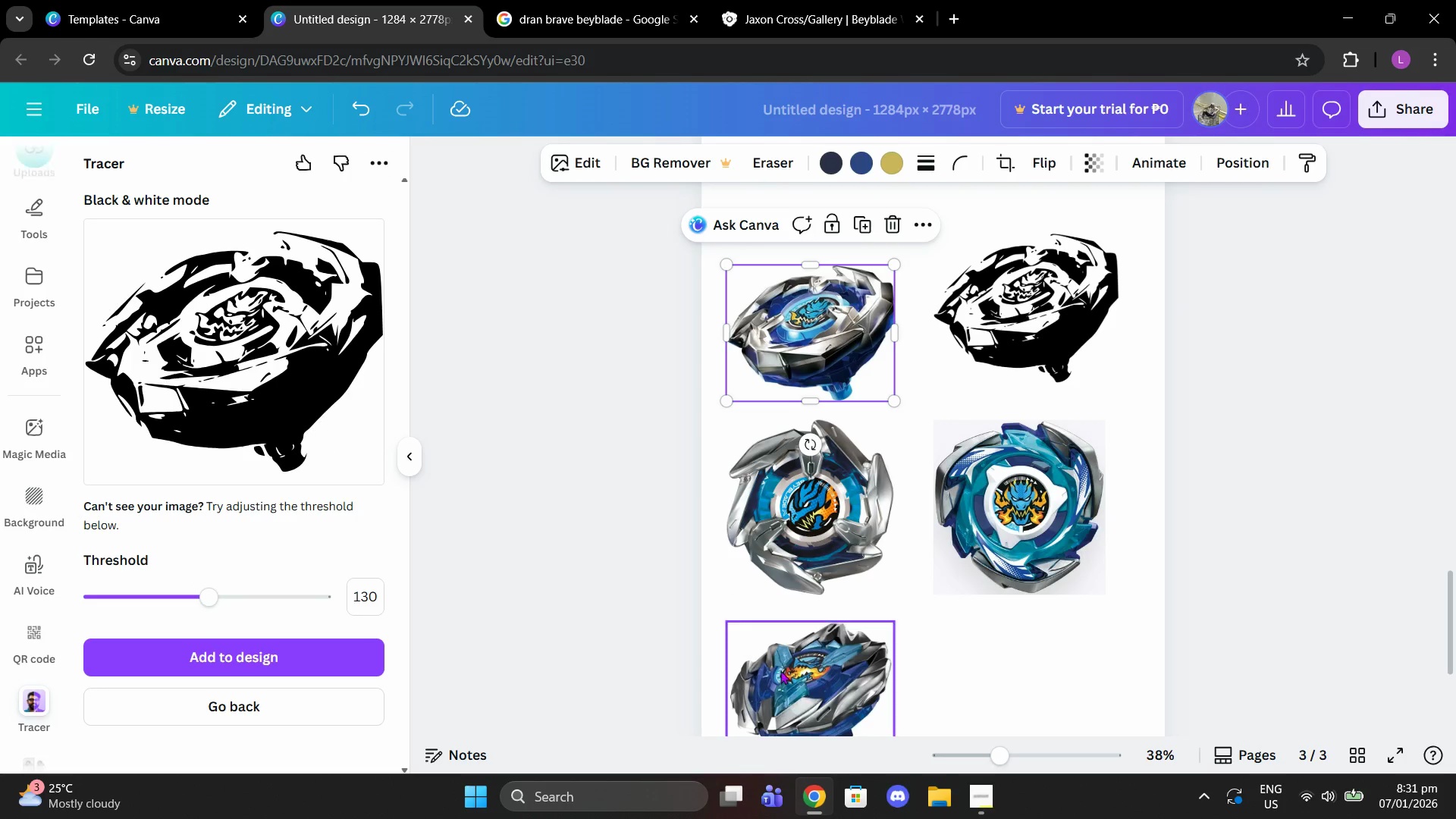 
left_click([799, 686])
 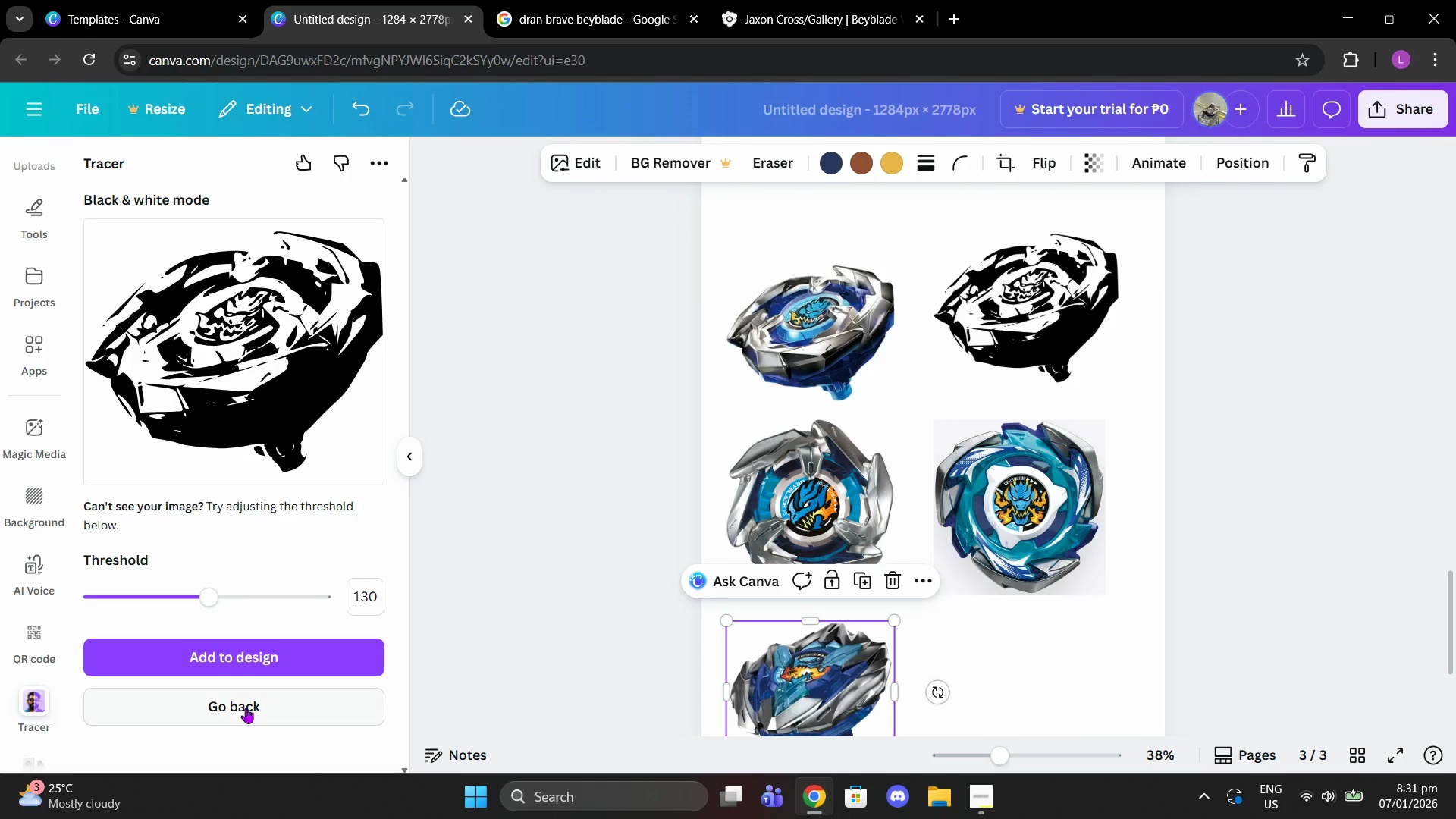 
left_click([193, 720])
 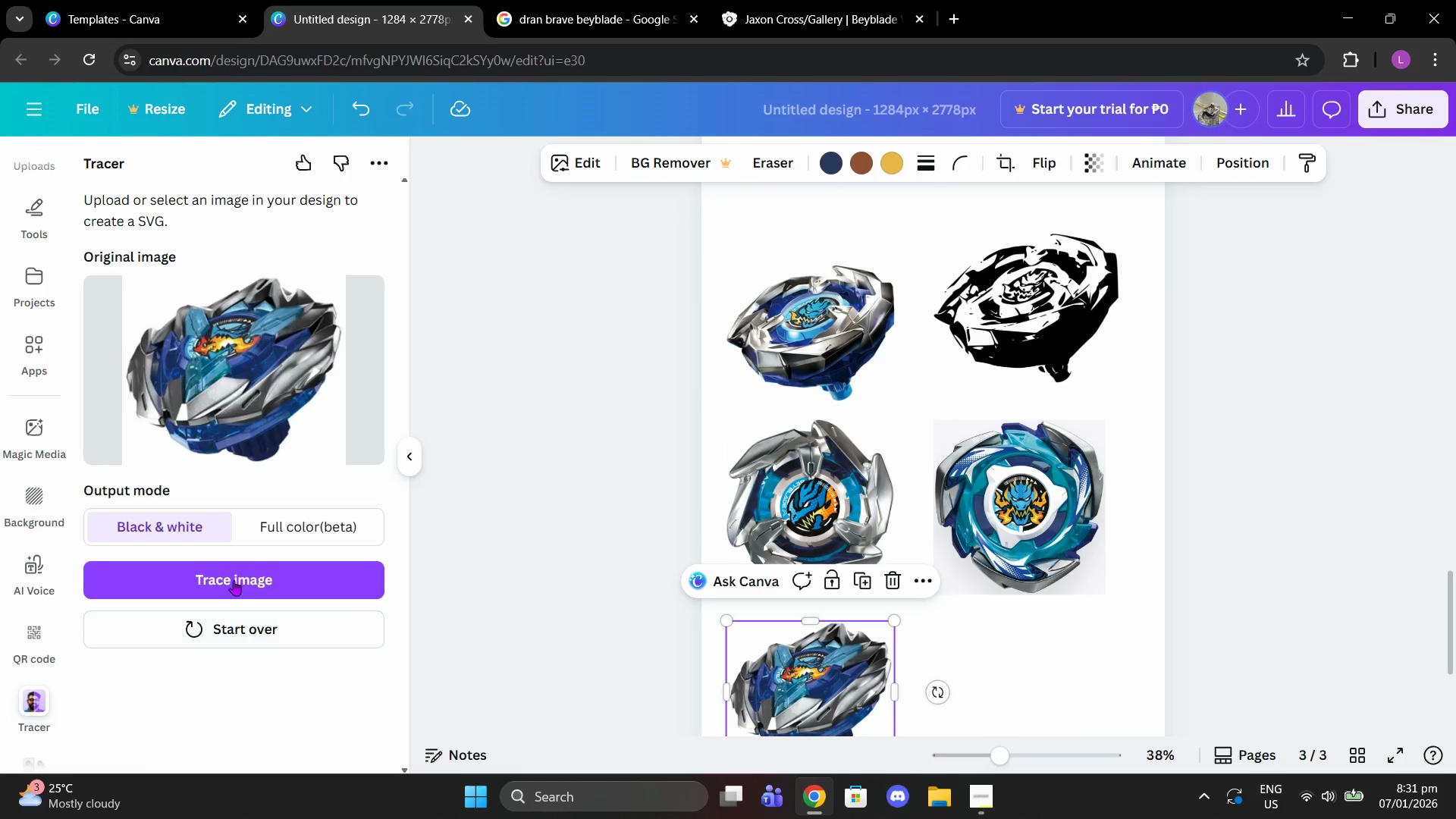 
left_click([235, 575])
 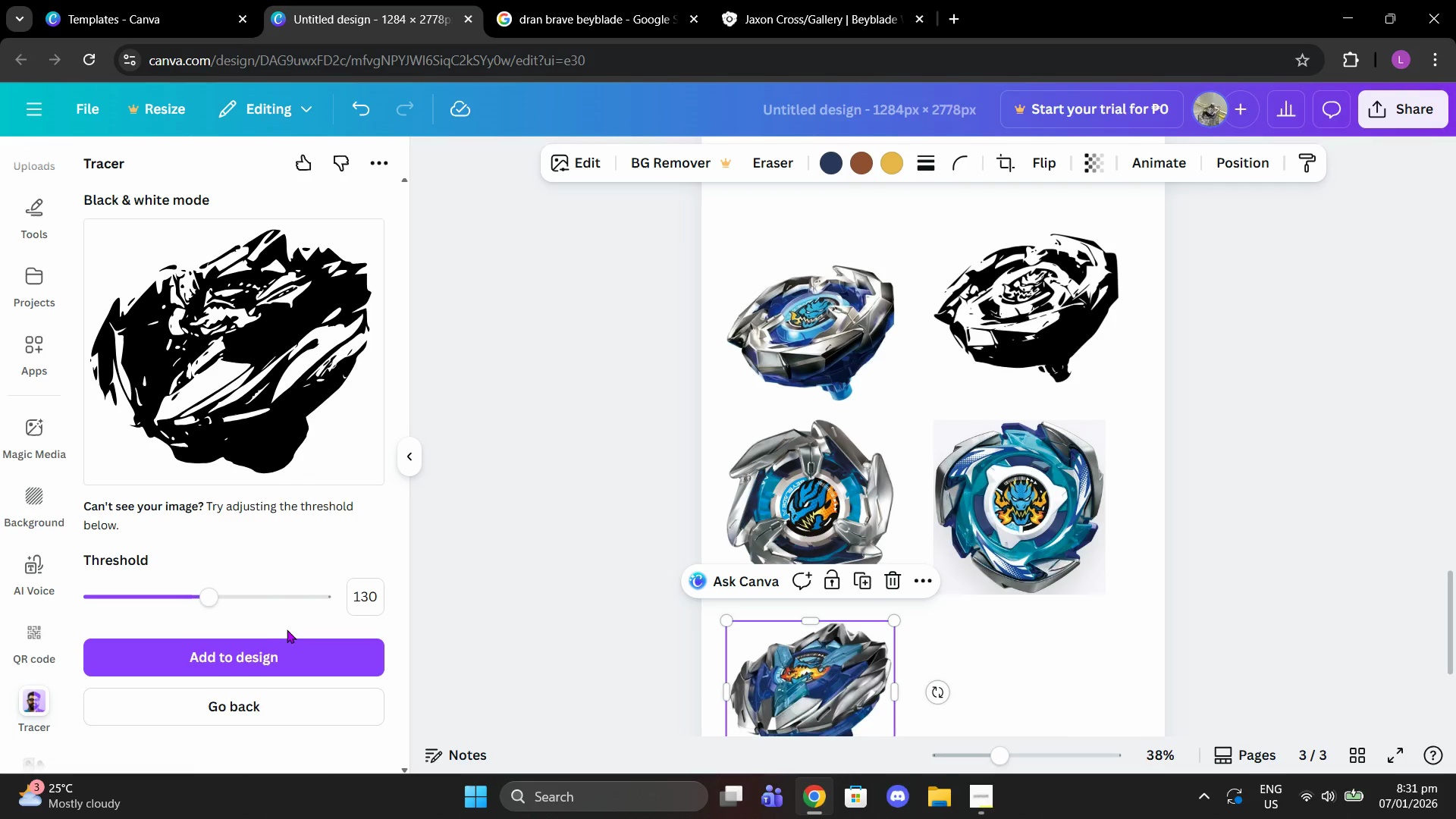 
left_click([365, 657])
 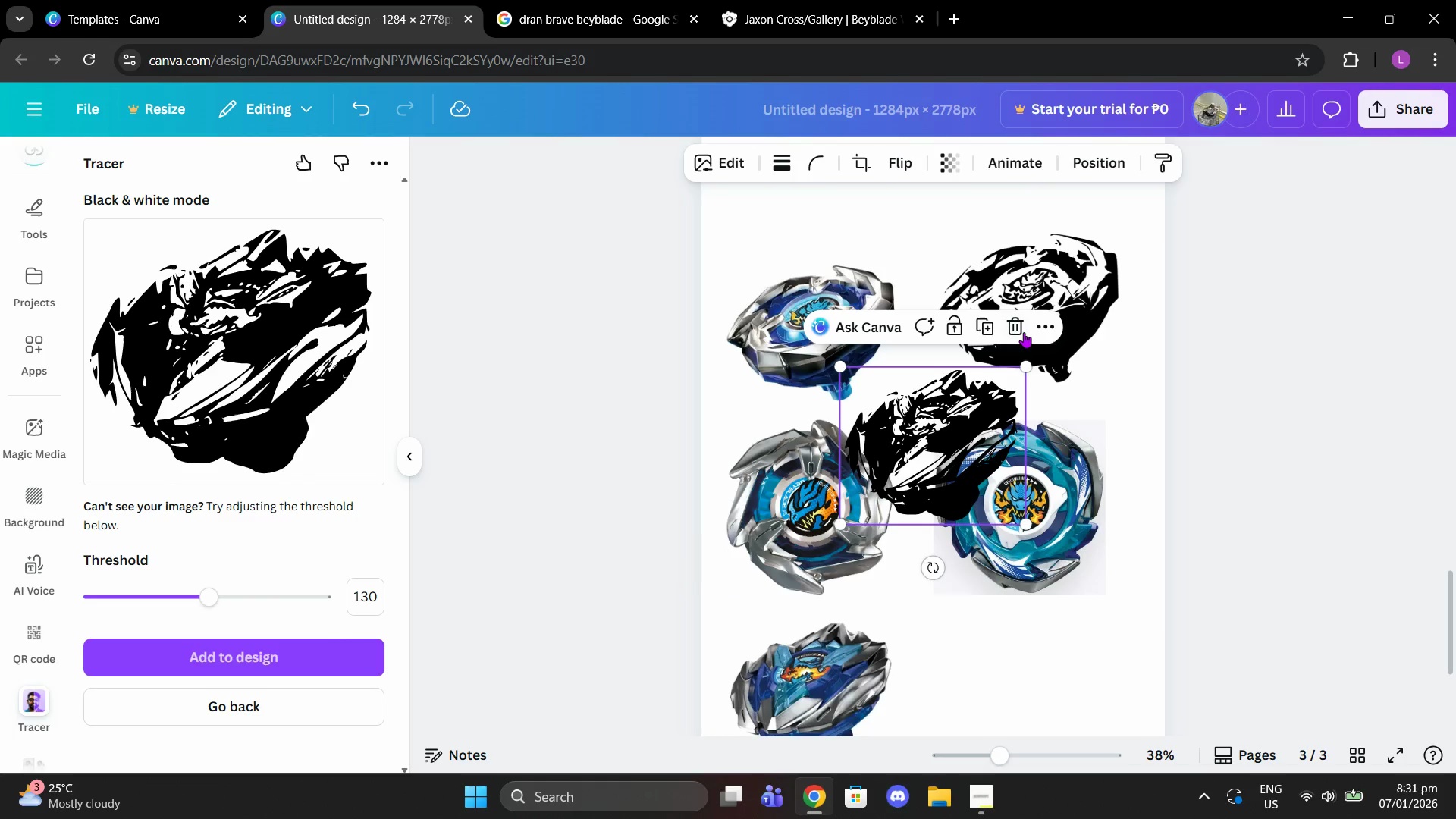 
left_click_drag(start_coordinate=[898, 433], to_coordinate=[1013, 673])
 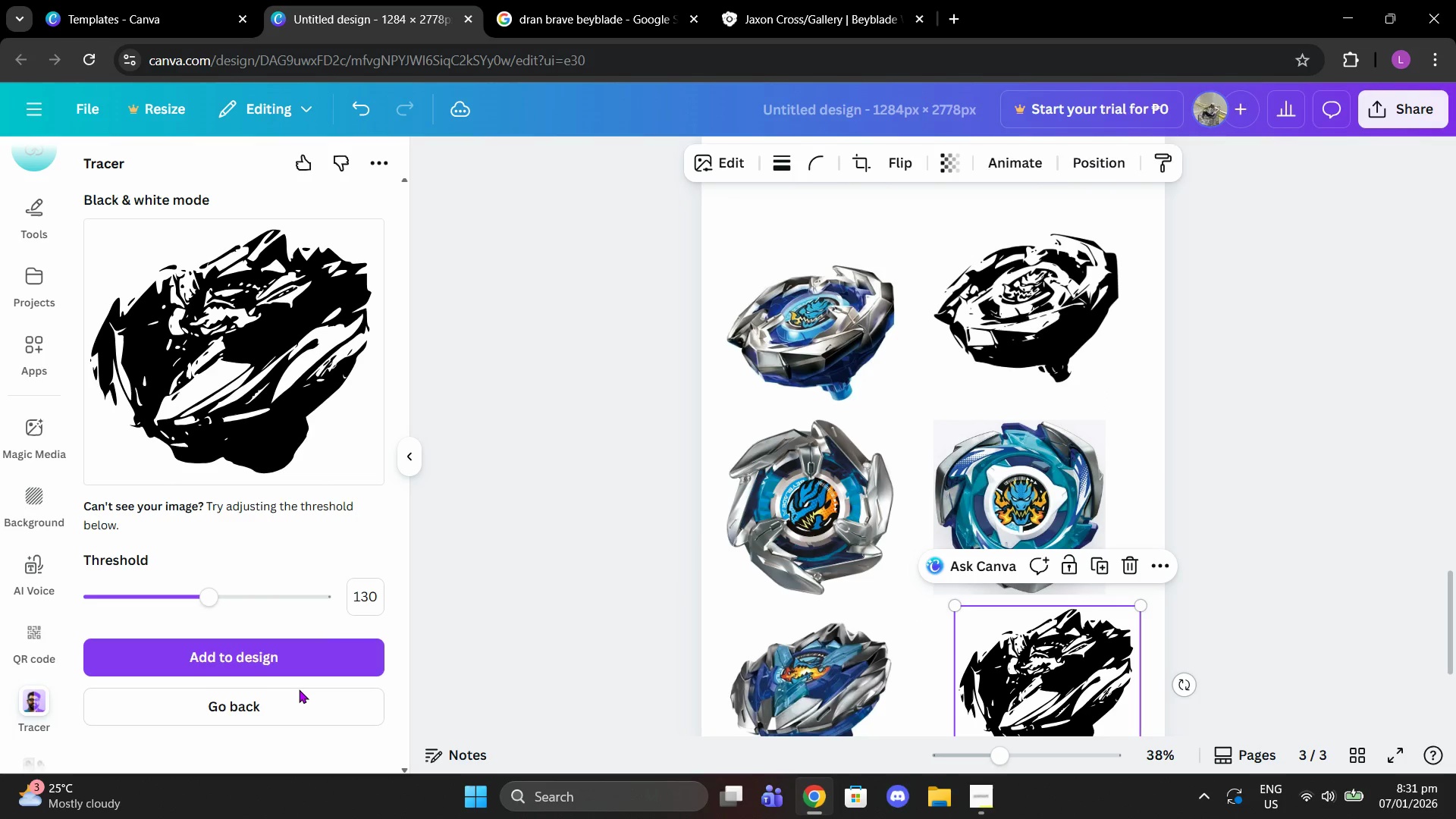 
left_click([298, 689])
 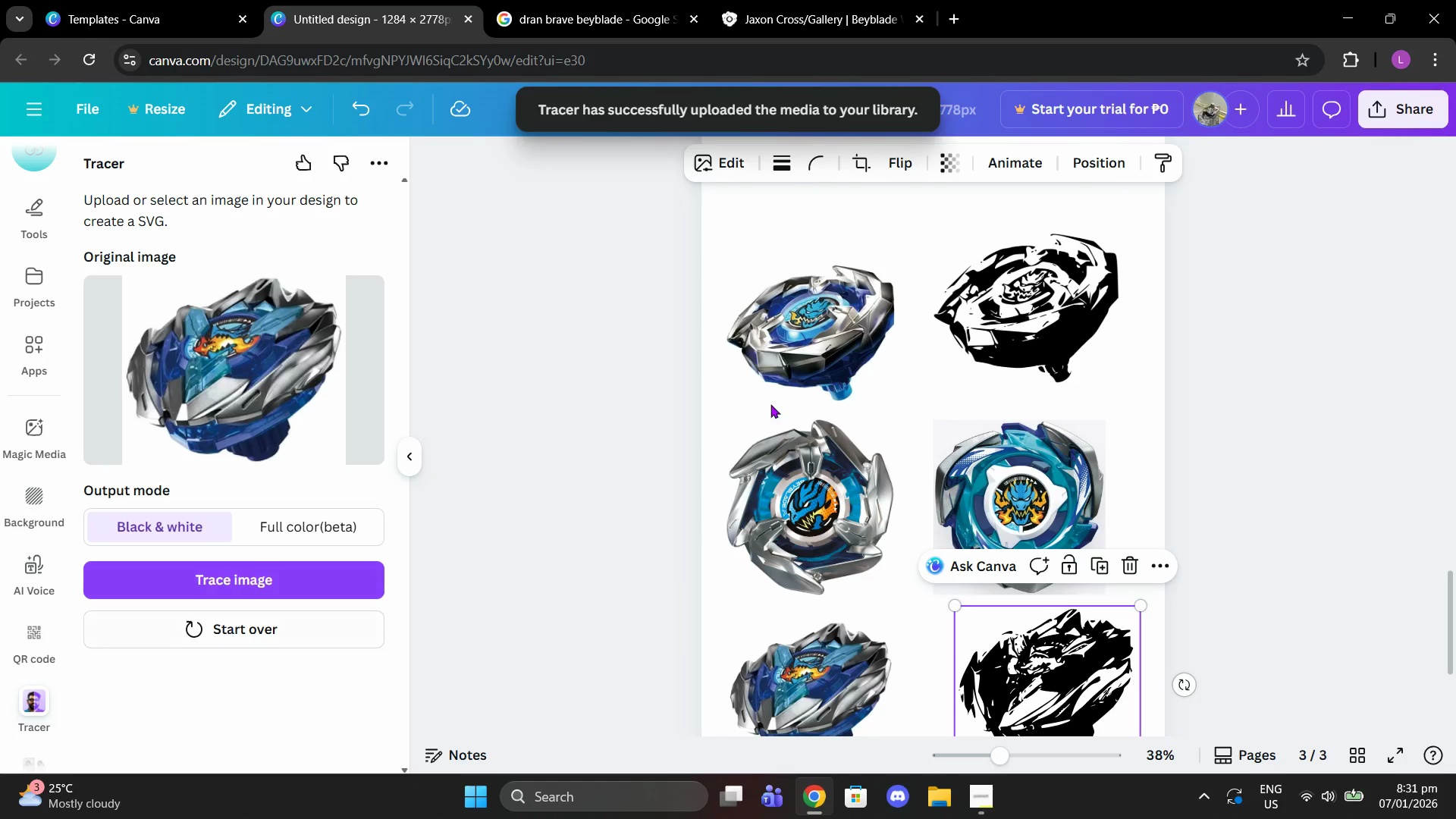 
left_click([781, 508])
 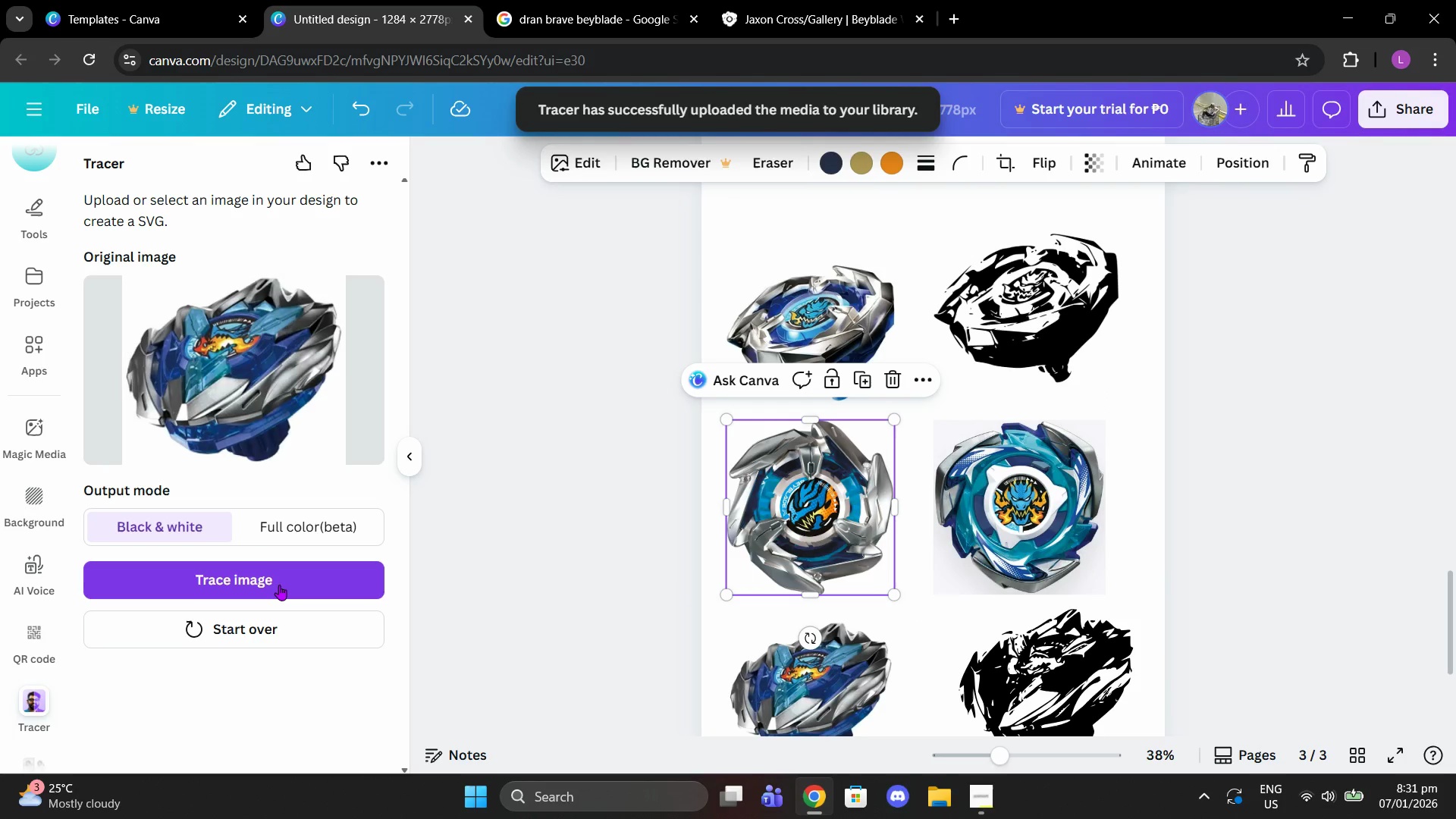 
left_click([279, 585])
 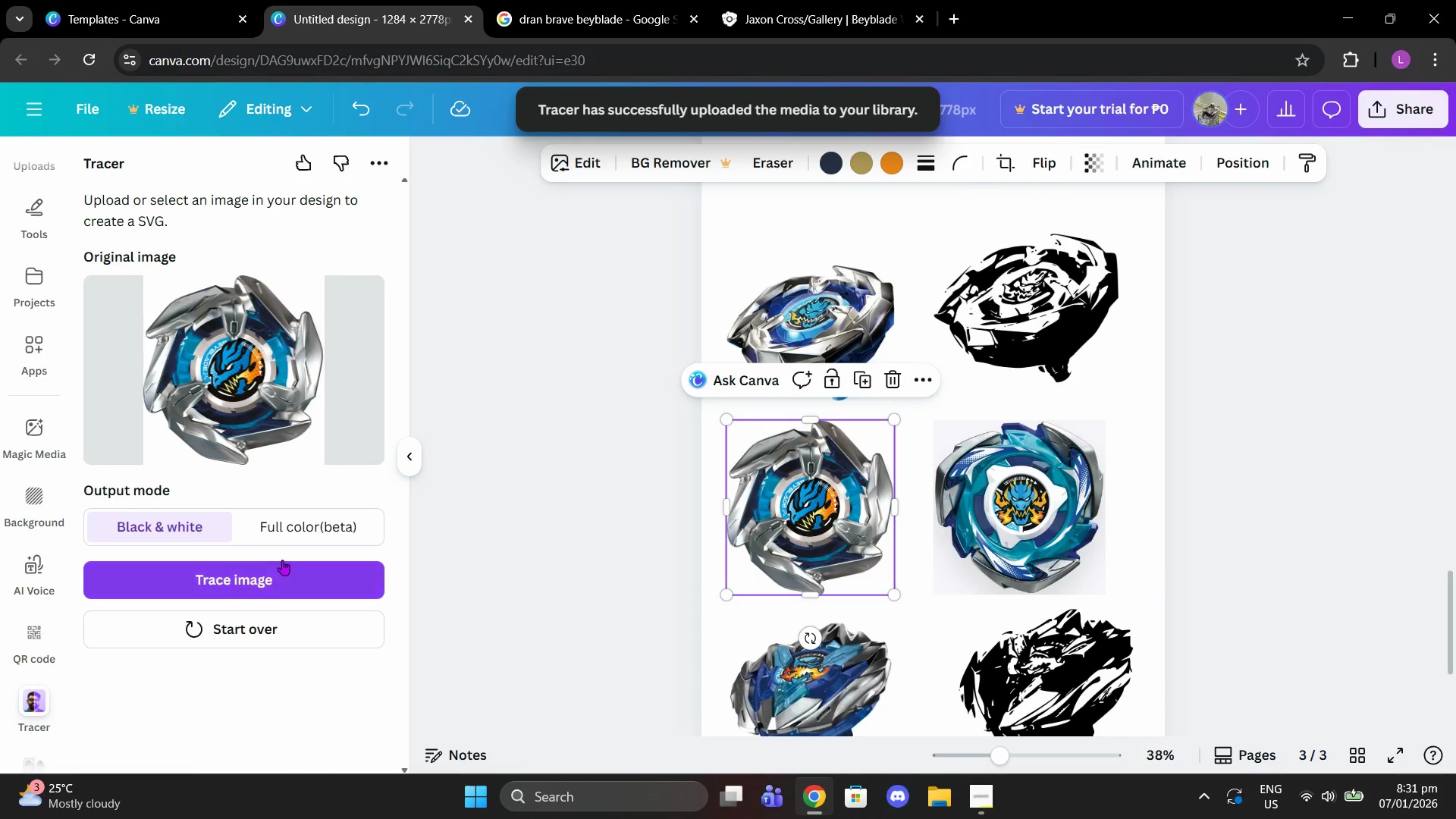 
double_click([271, 592])
 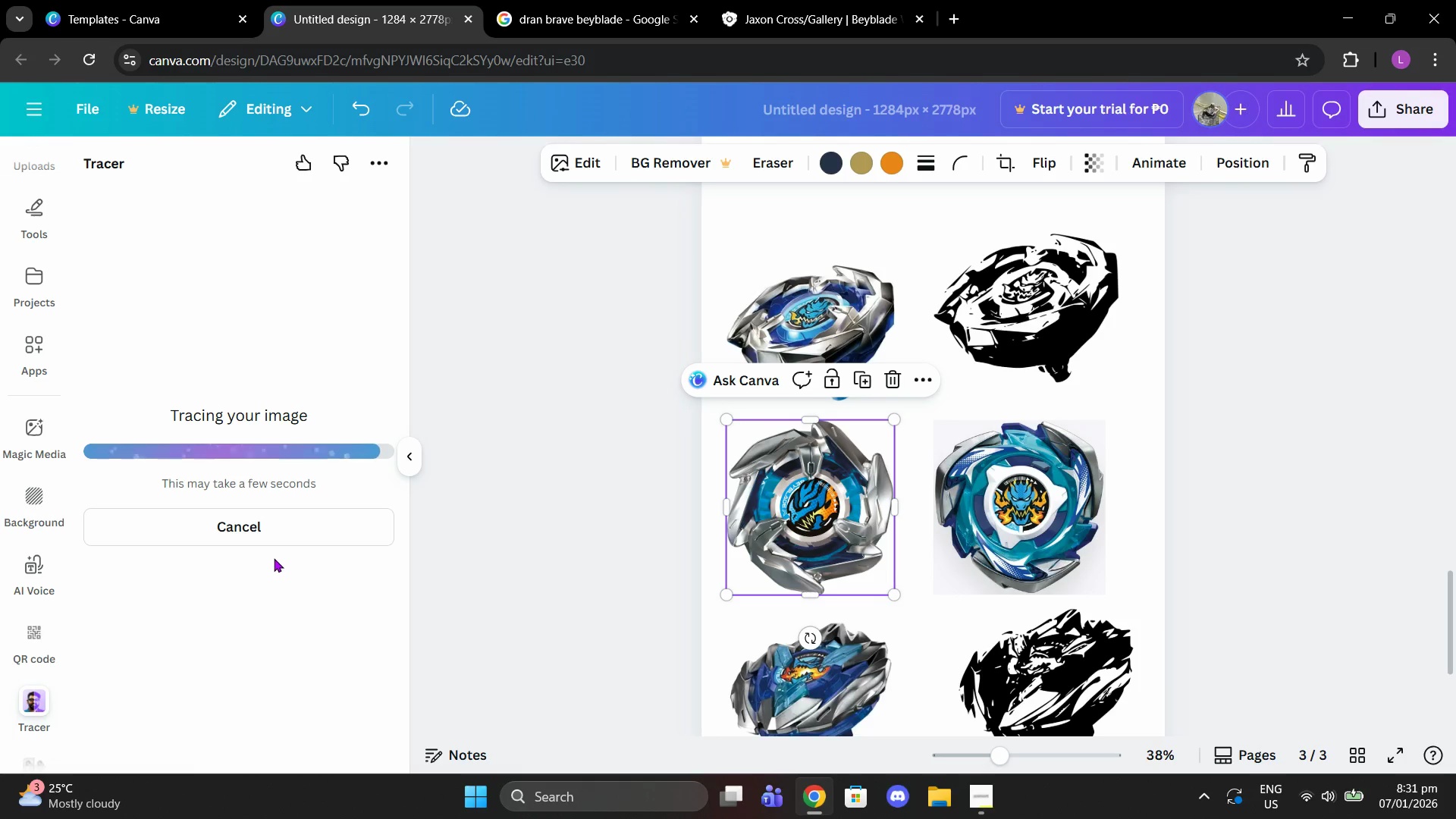 
wait(8.19)
 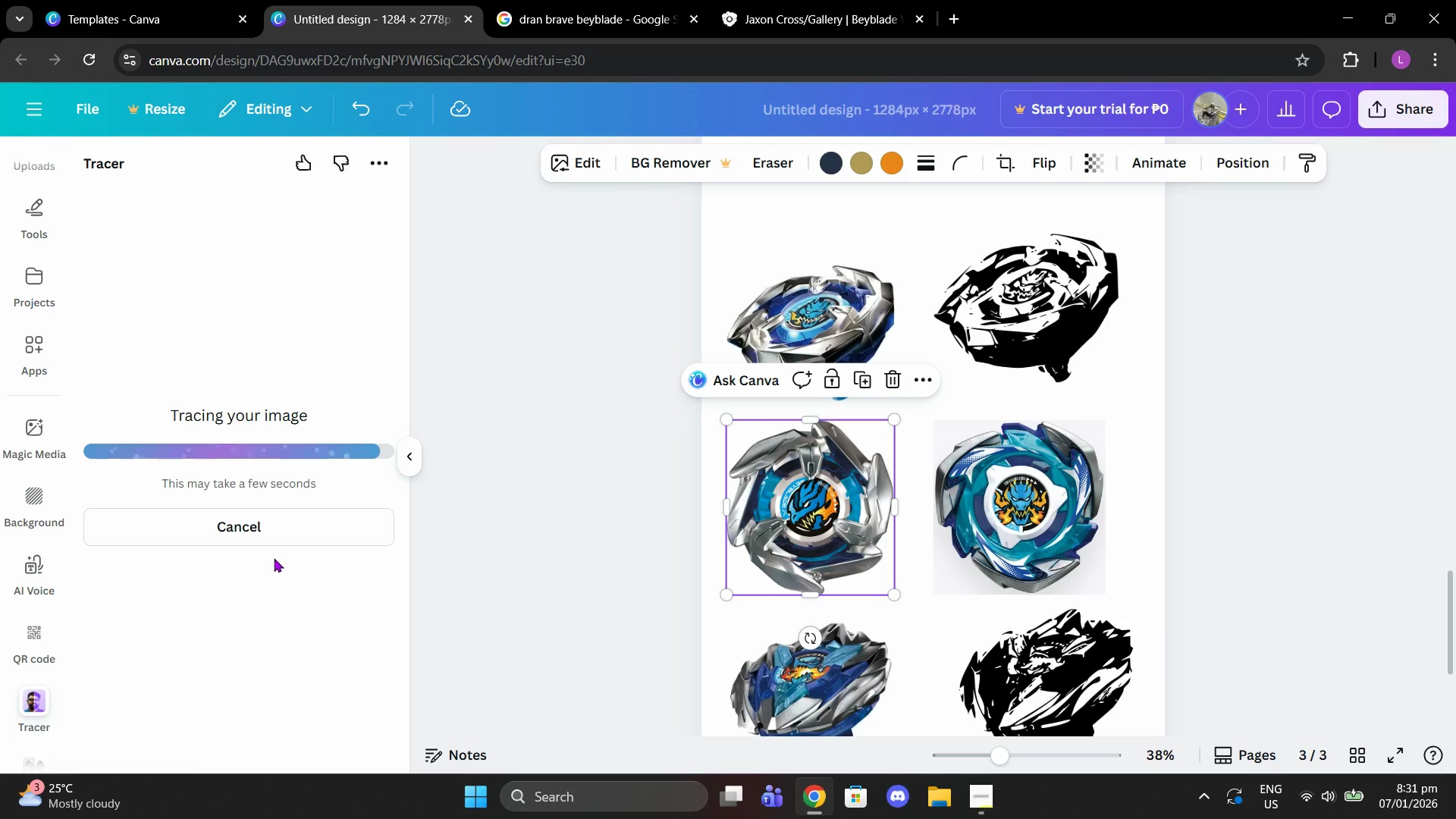 
left_click_drag(start_coordinate=[959, 425], to_coordinate=[885, 305])
 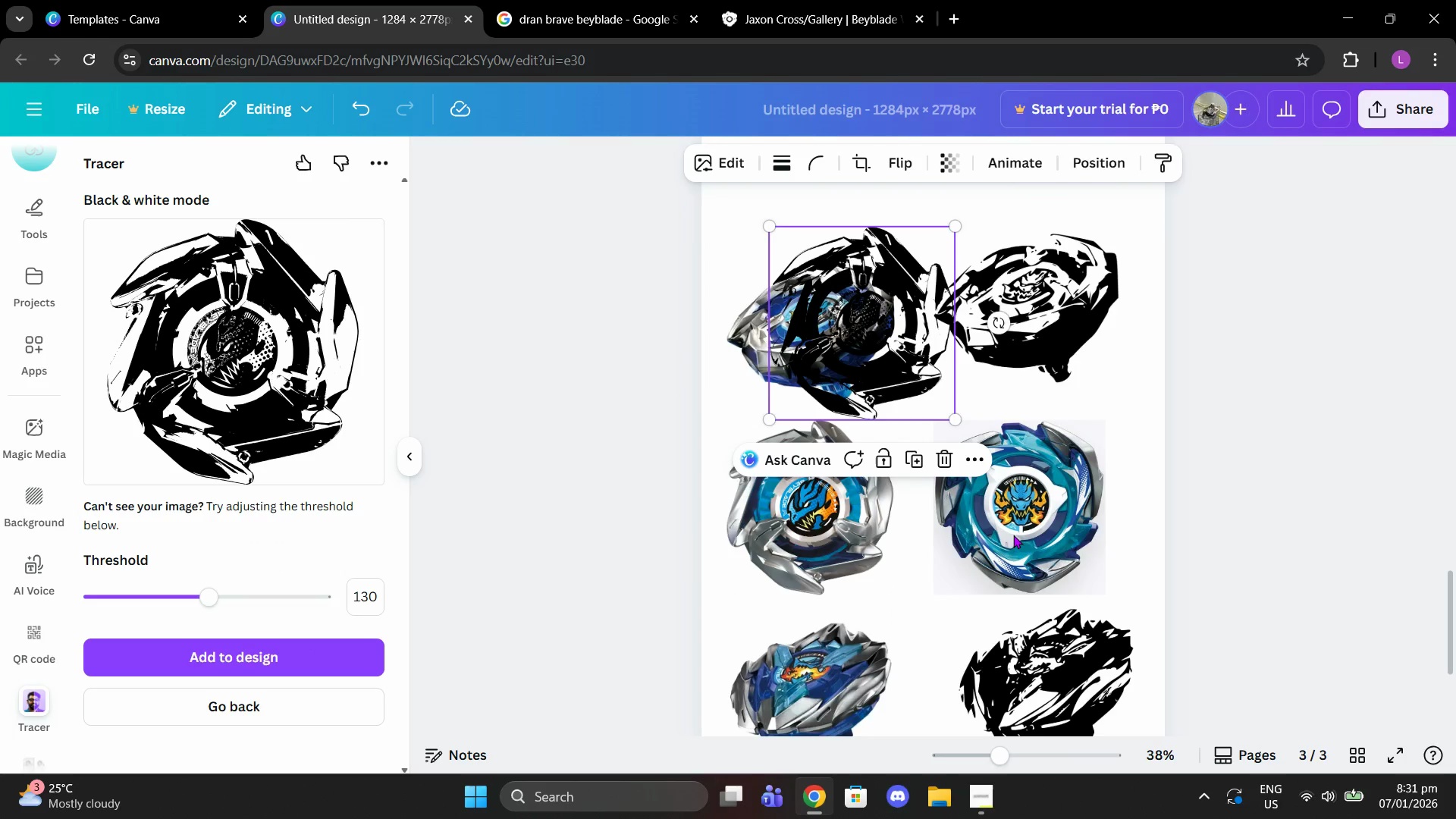 
left_click([1013, 535])
 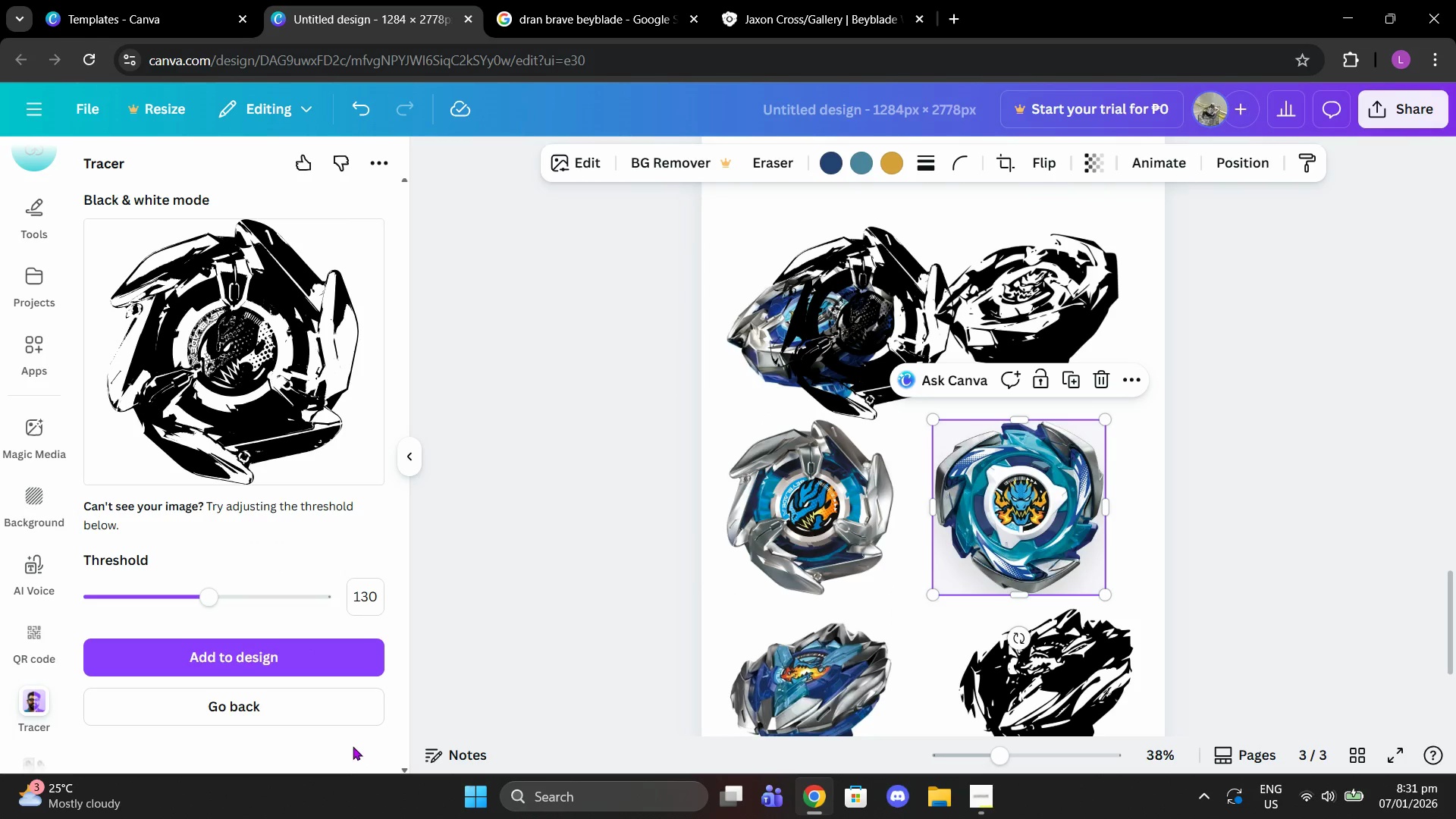 
left_click([322, 707])
 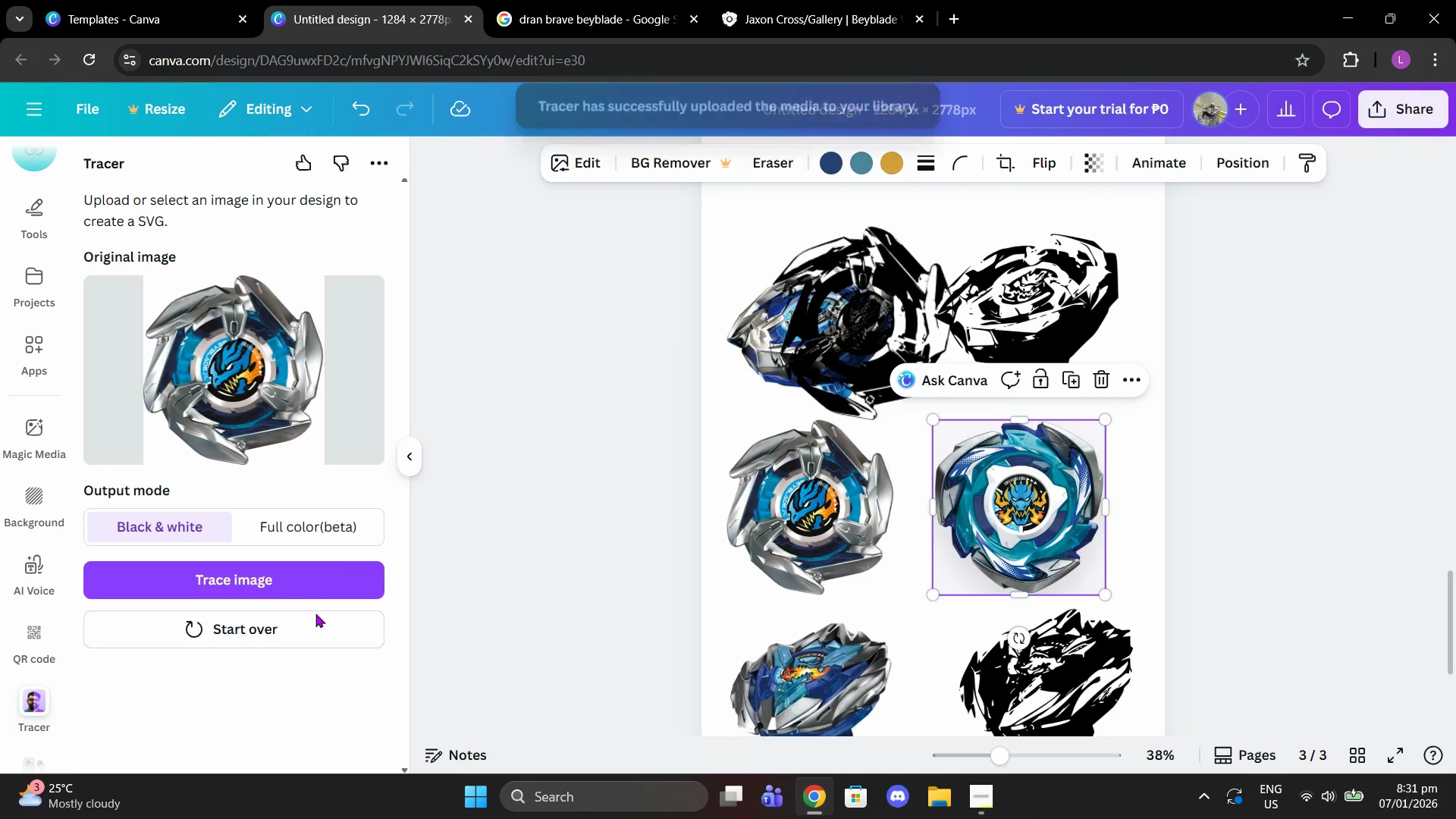 
left_click([1028, 566])
 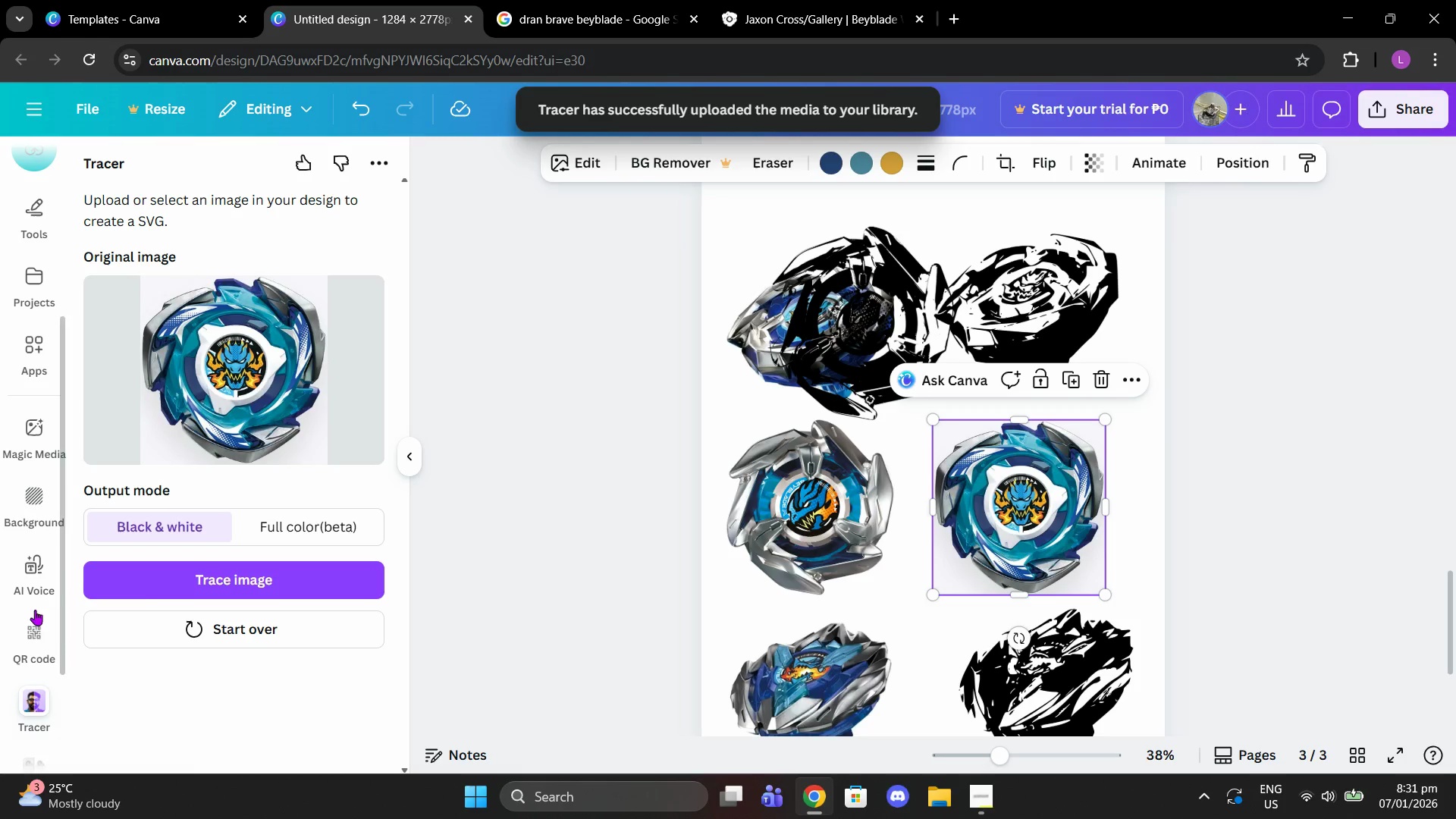 
left_click([169, 585])
 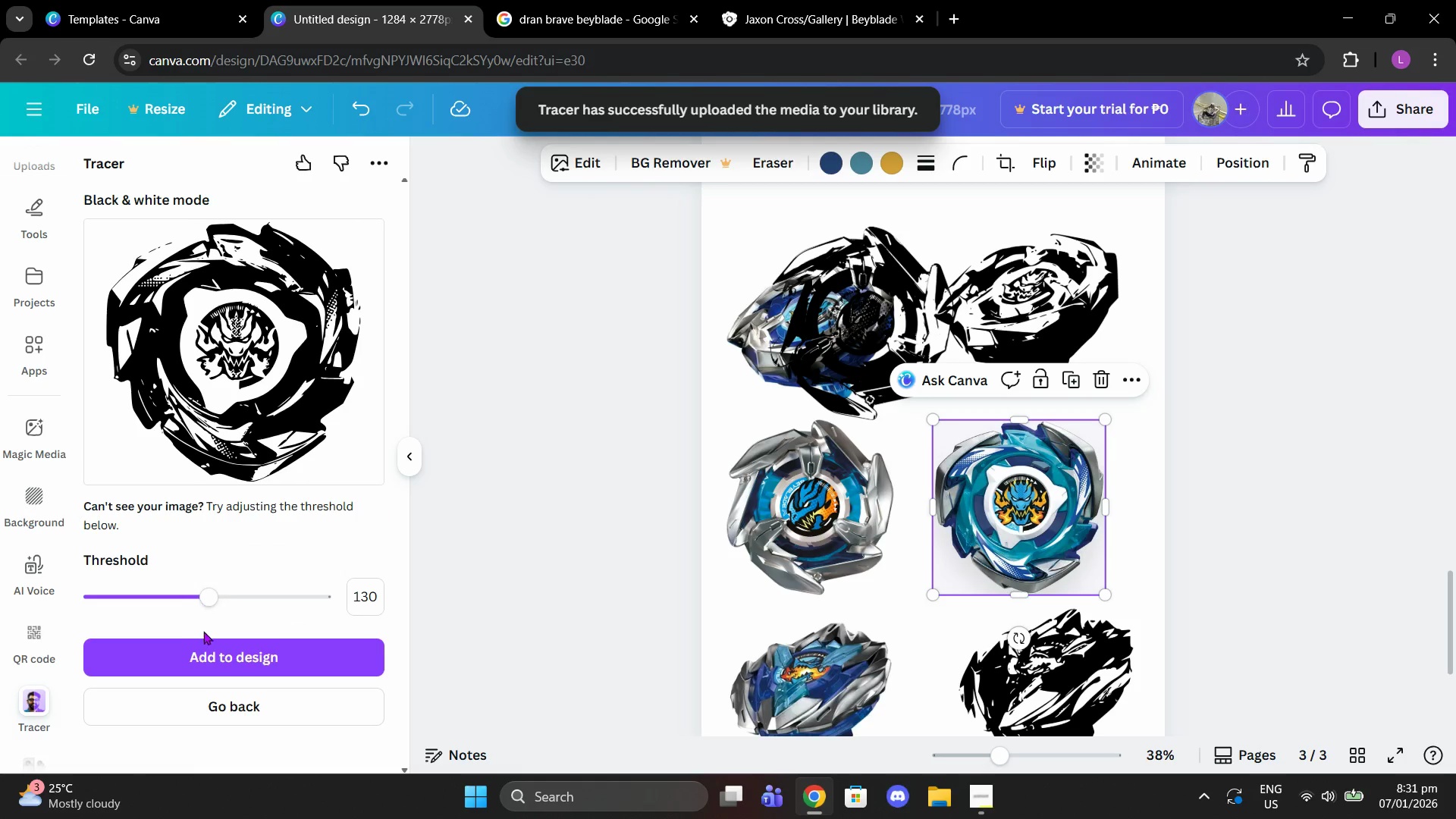 
double_click([213, 653])
 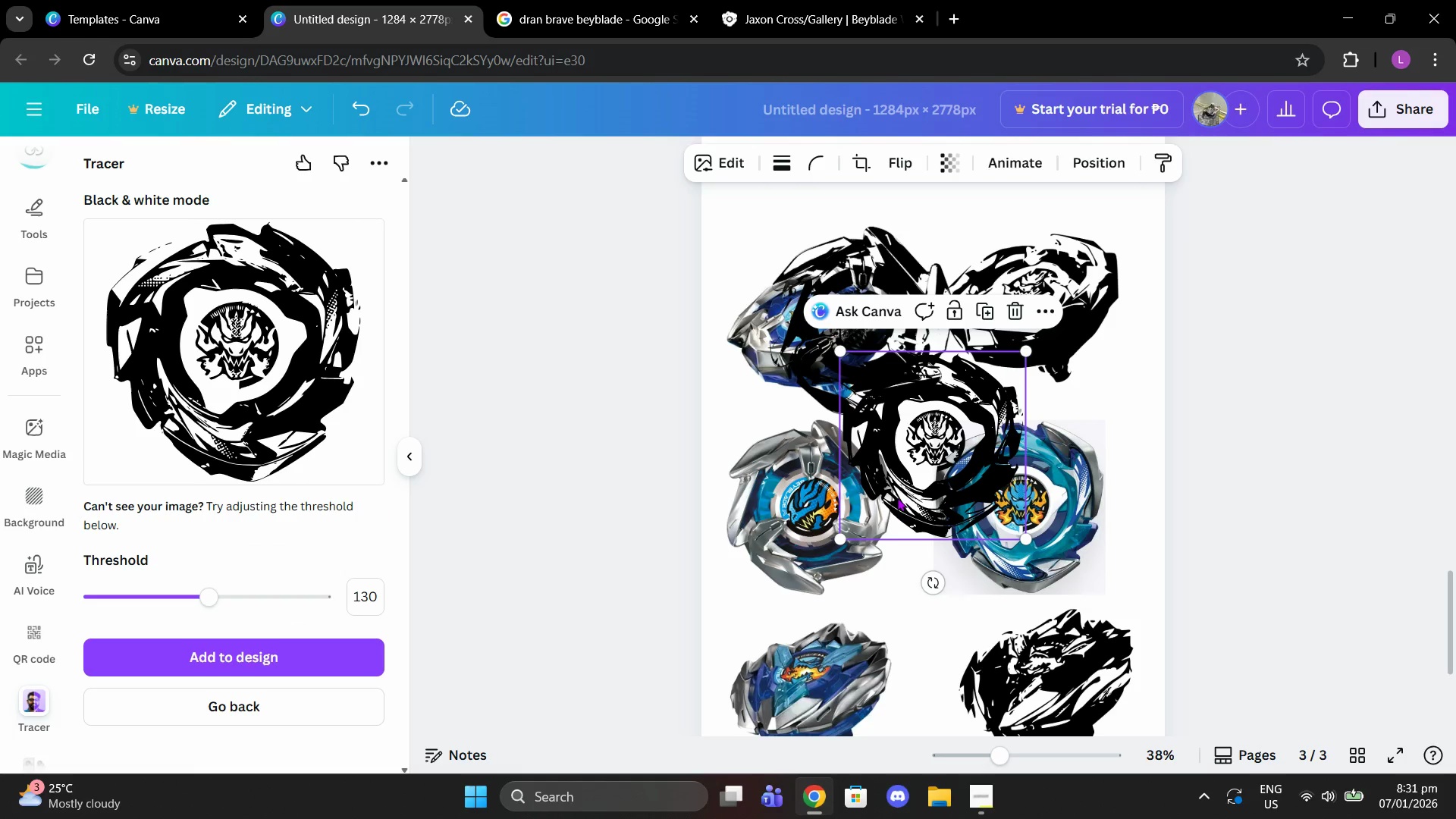 
left_click_drag(start_coordinate=[880, 454], to_coordinate=[968, 437])
 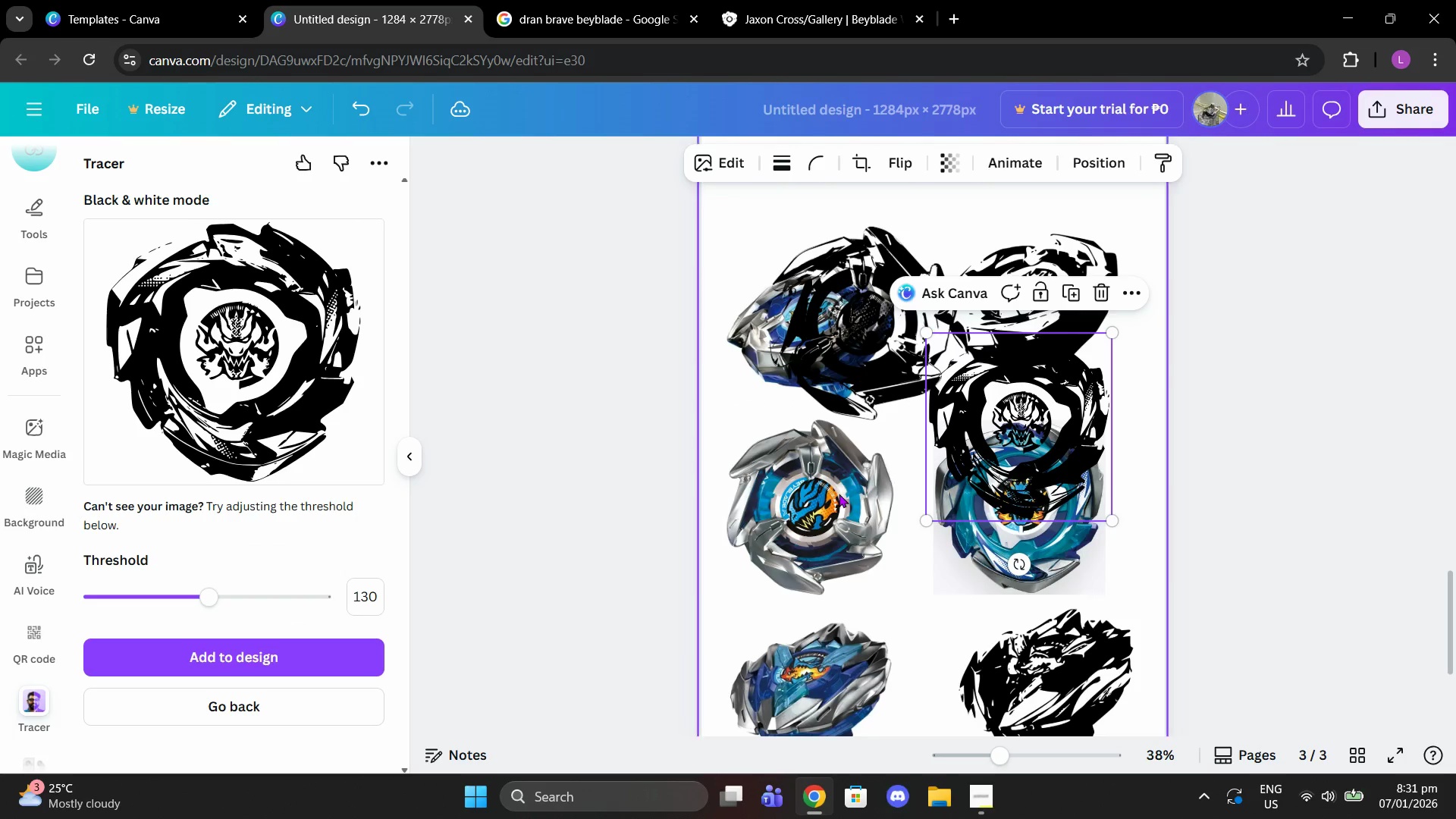 
left_click([839, 494])
 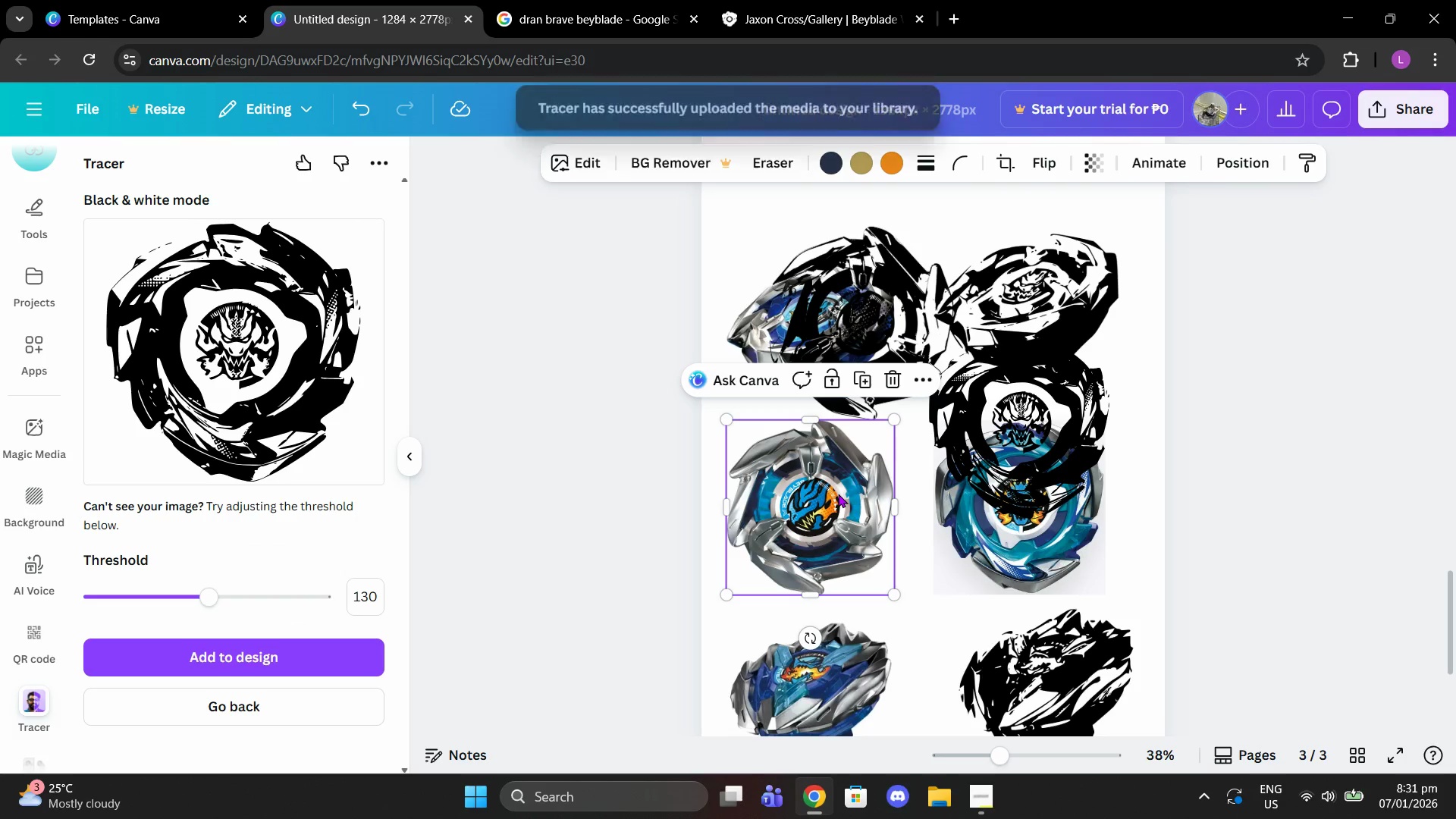 
key(Delete)
 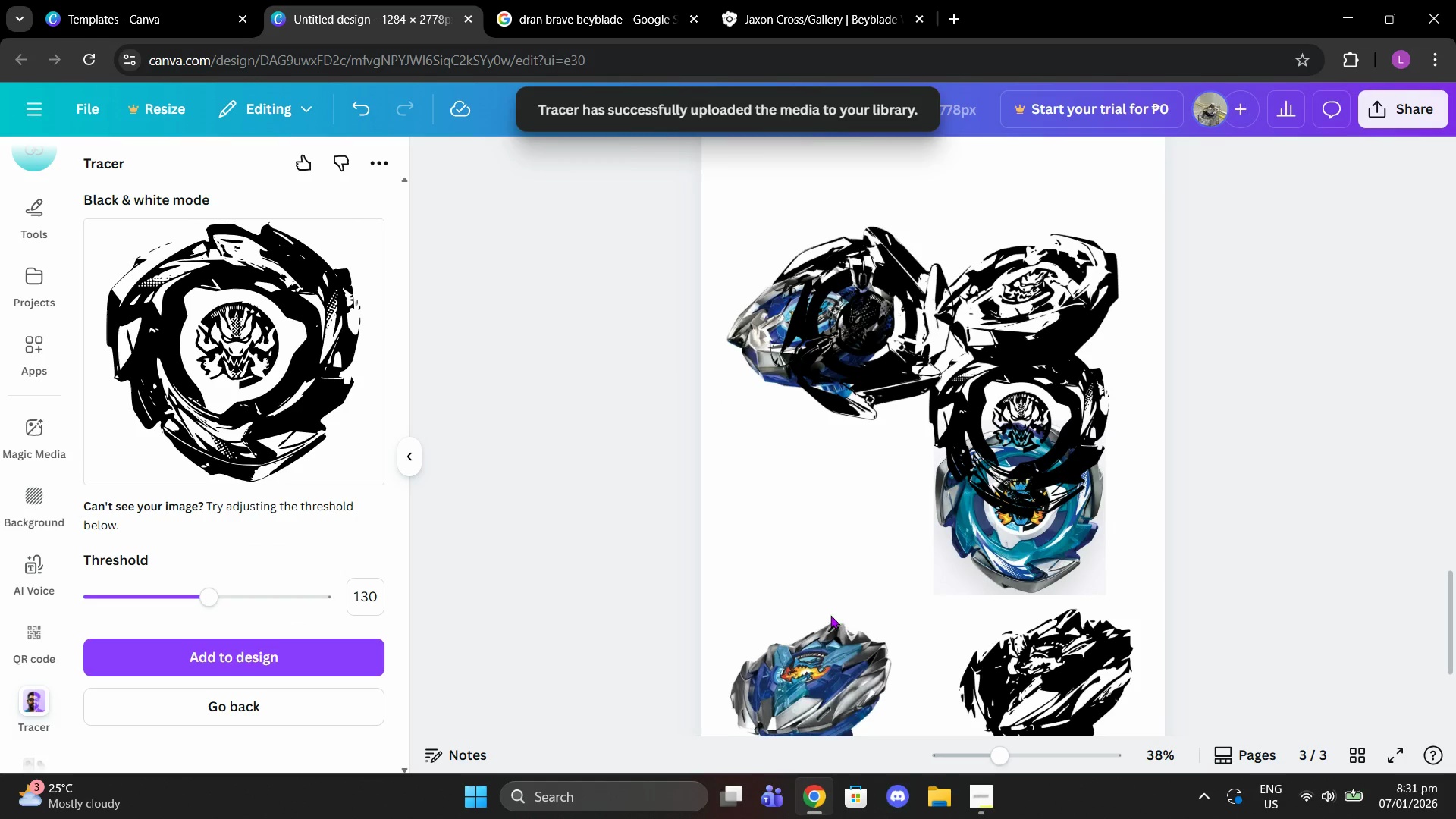 
double_click([832, 650])
 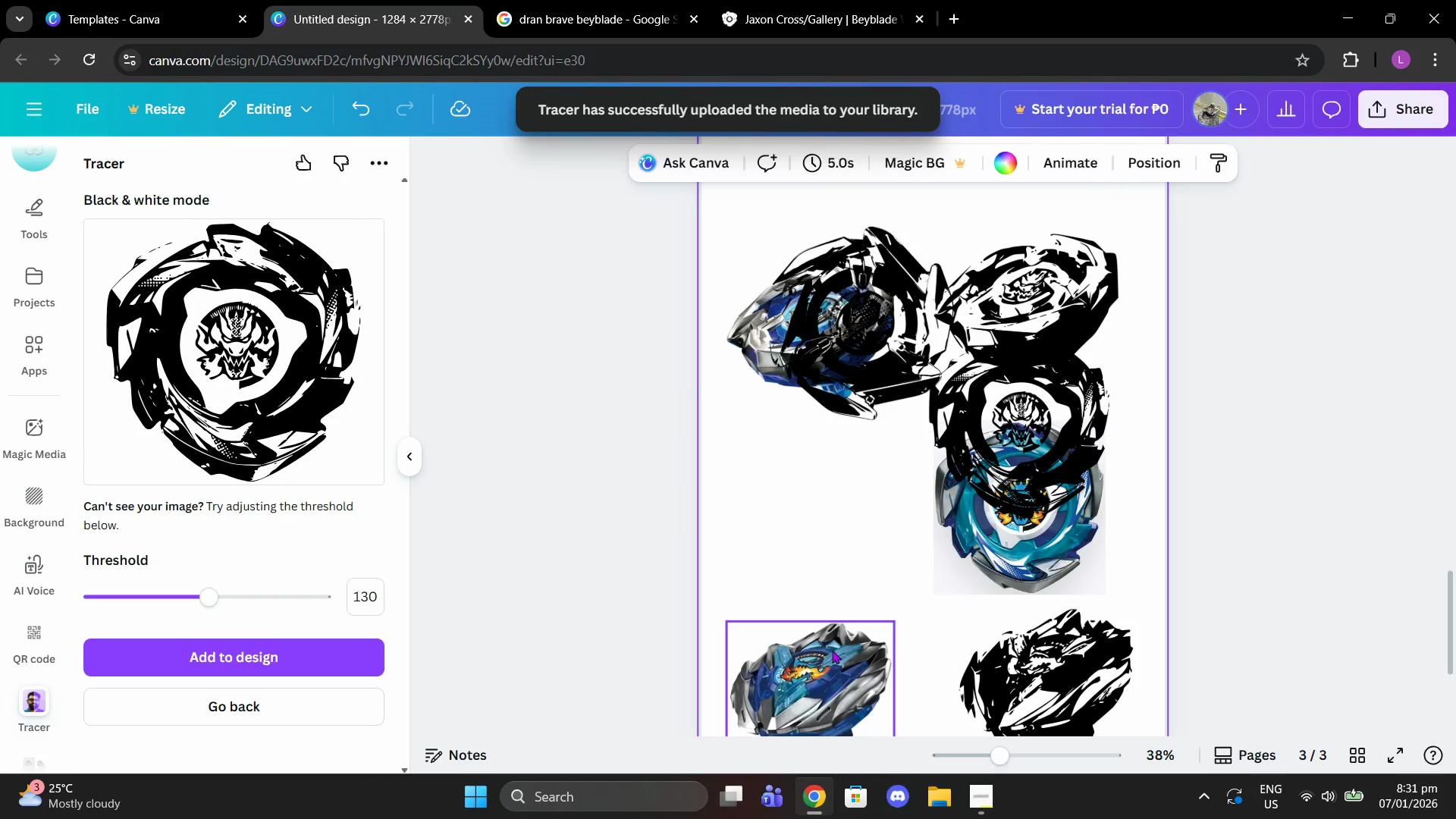 
key(Delete)
 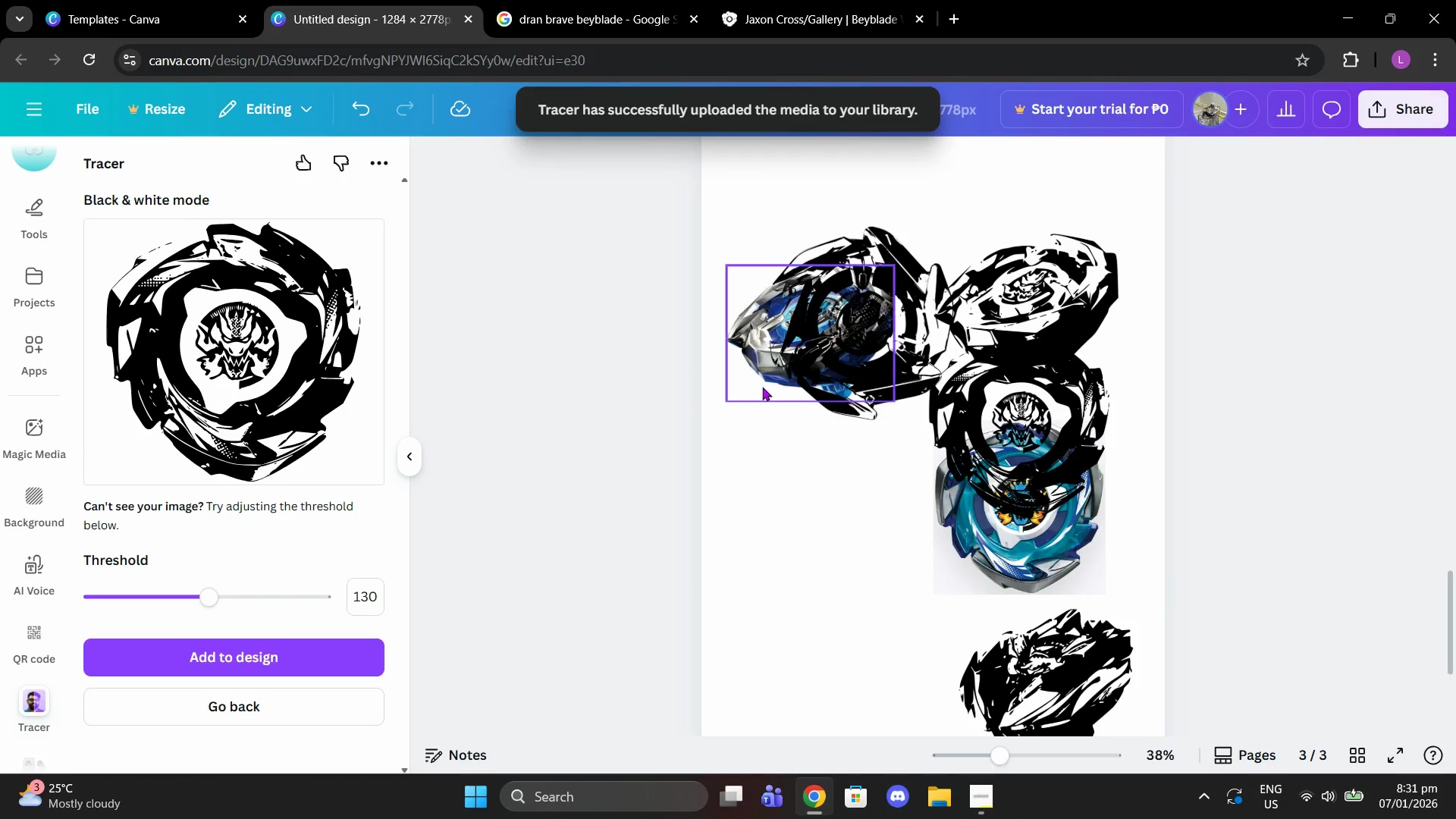 
left_click([762, 382])
 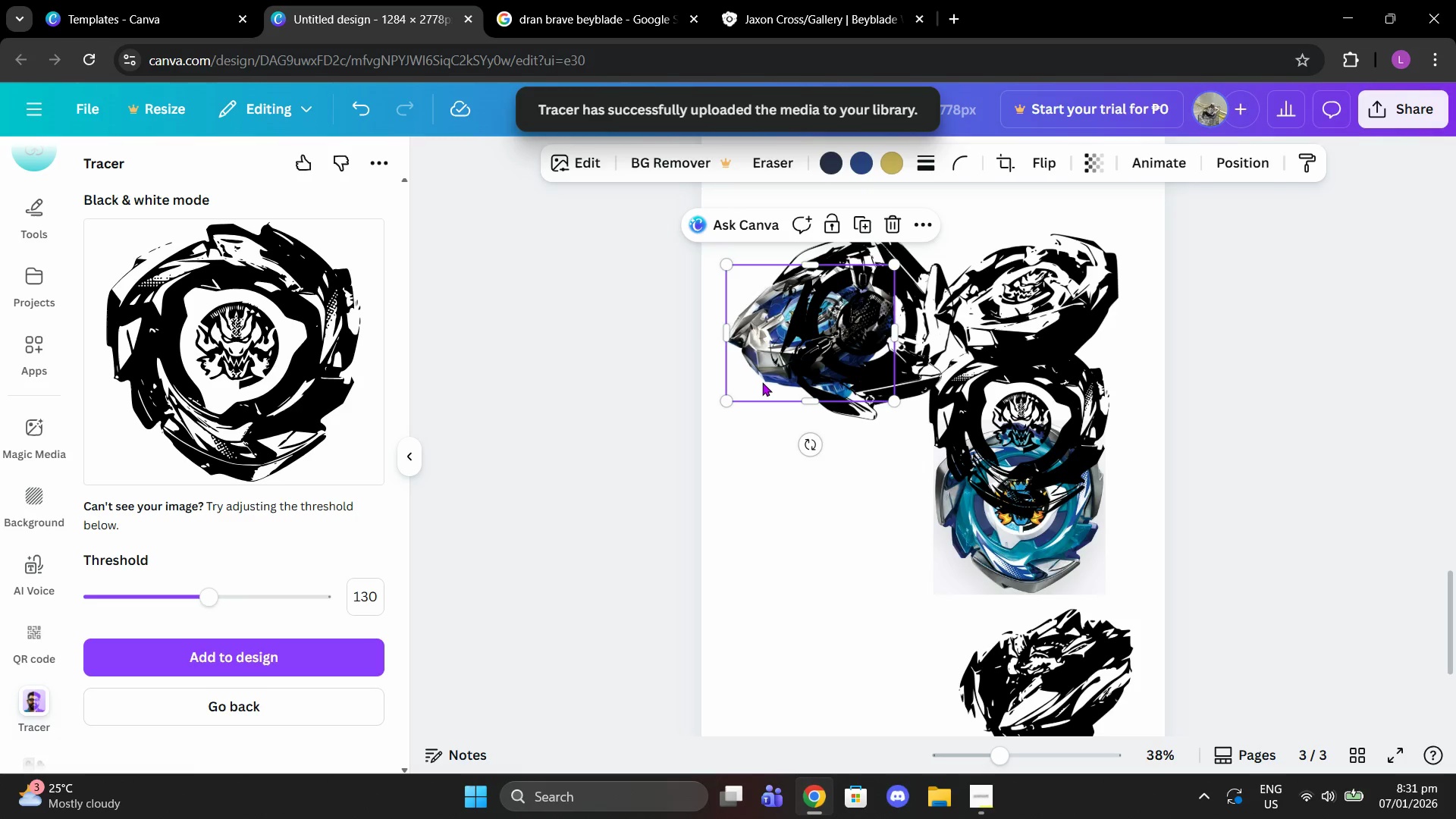 
key(Delete)
 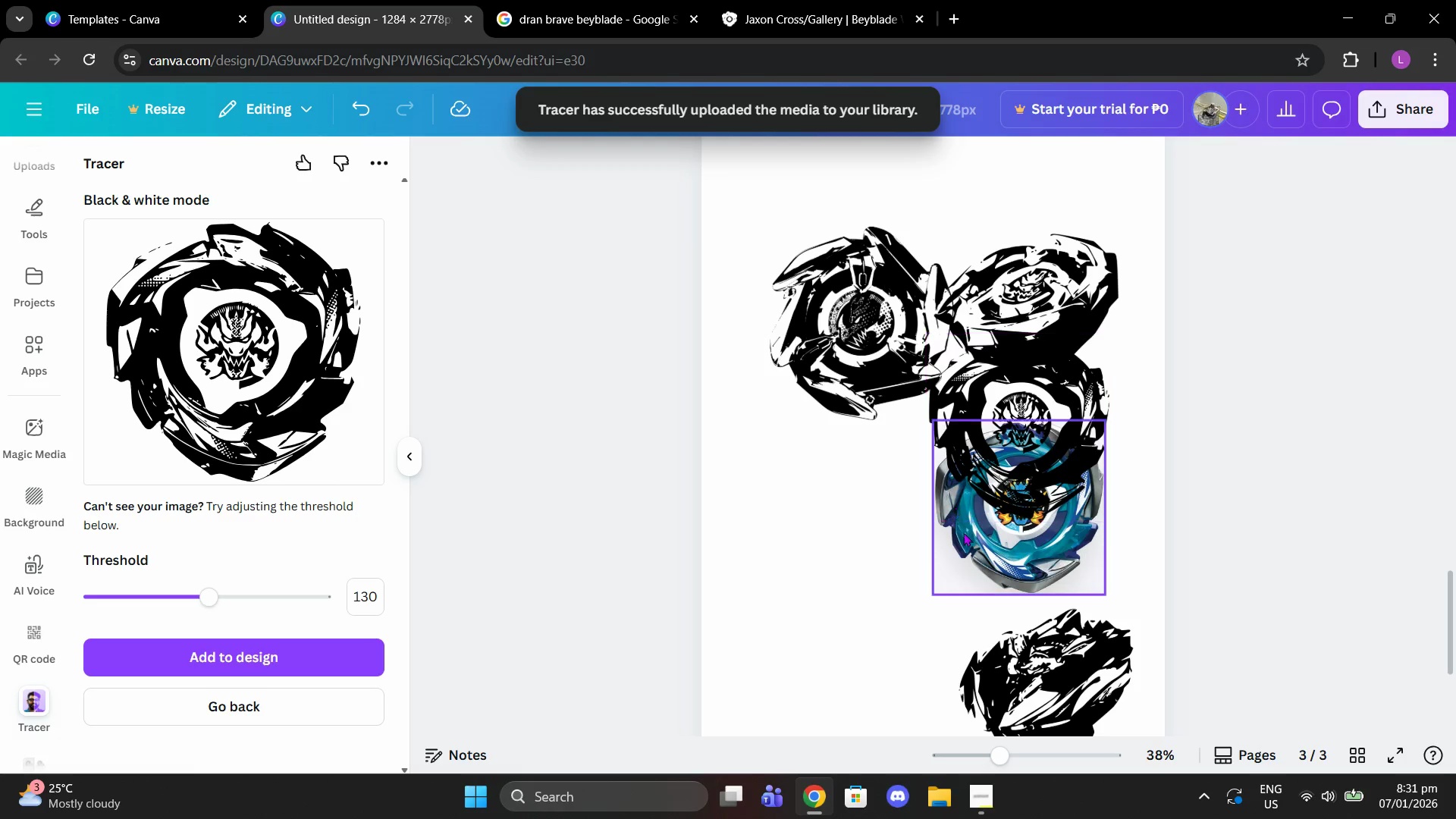 
left_click([965, 544])
 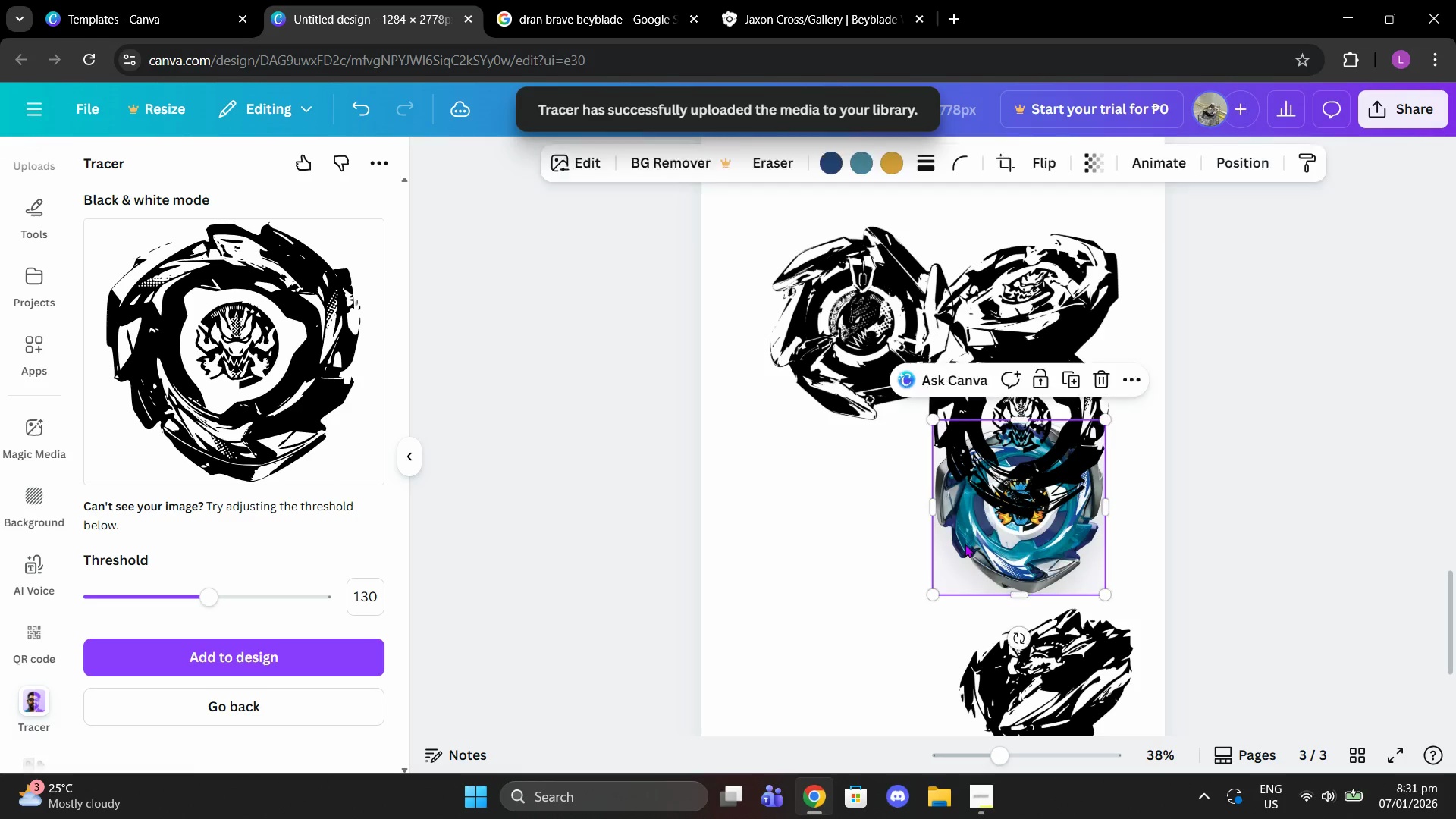 
key(Delete)
 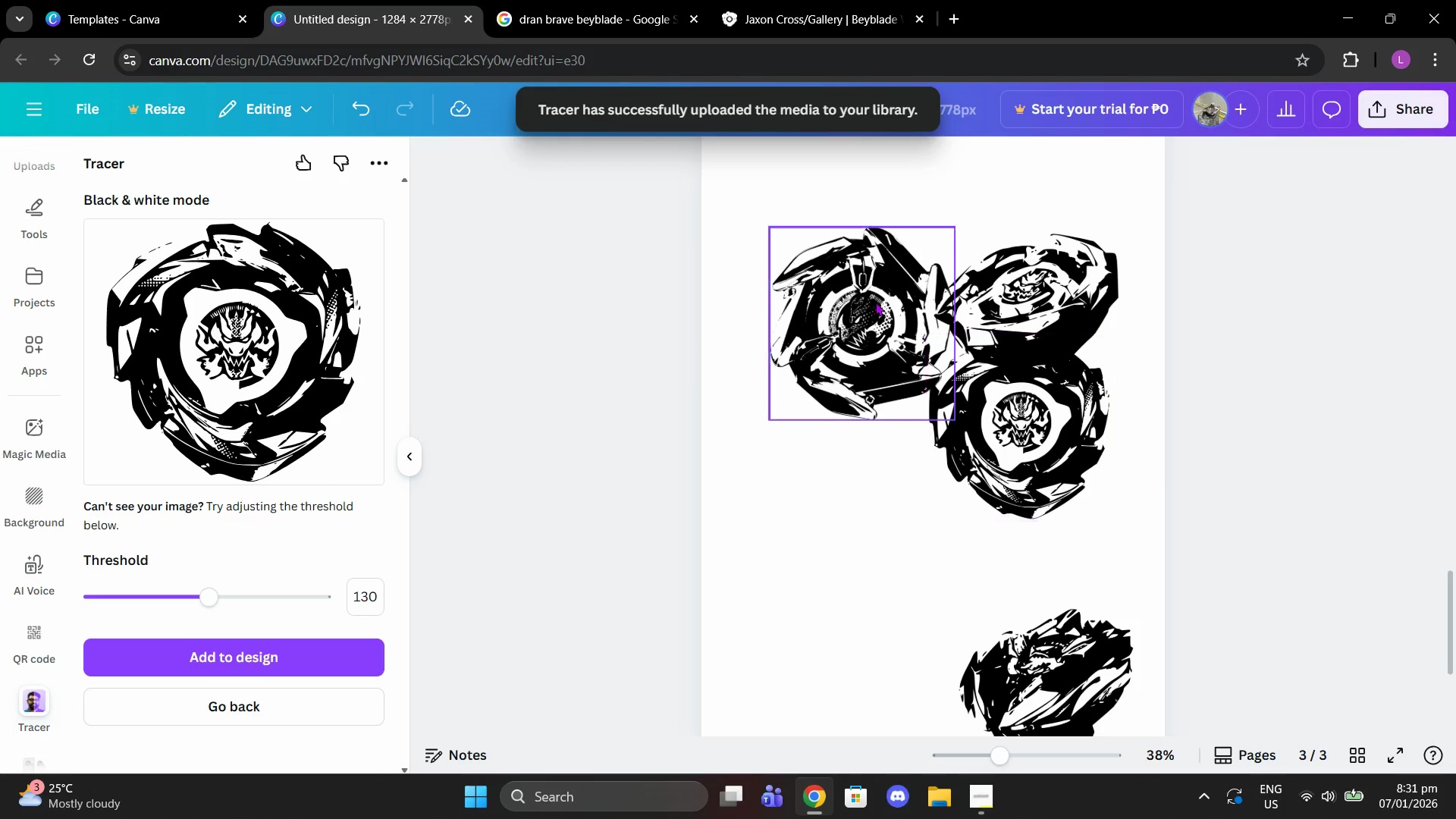 
left_click_drag(start_coordinate=[844, 293], to_coordinate=[825, 520])
 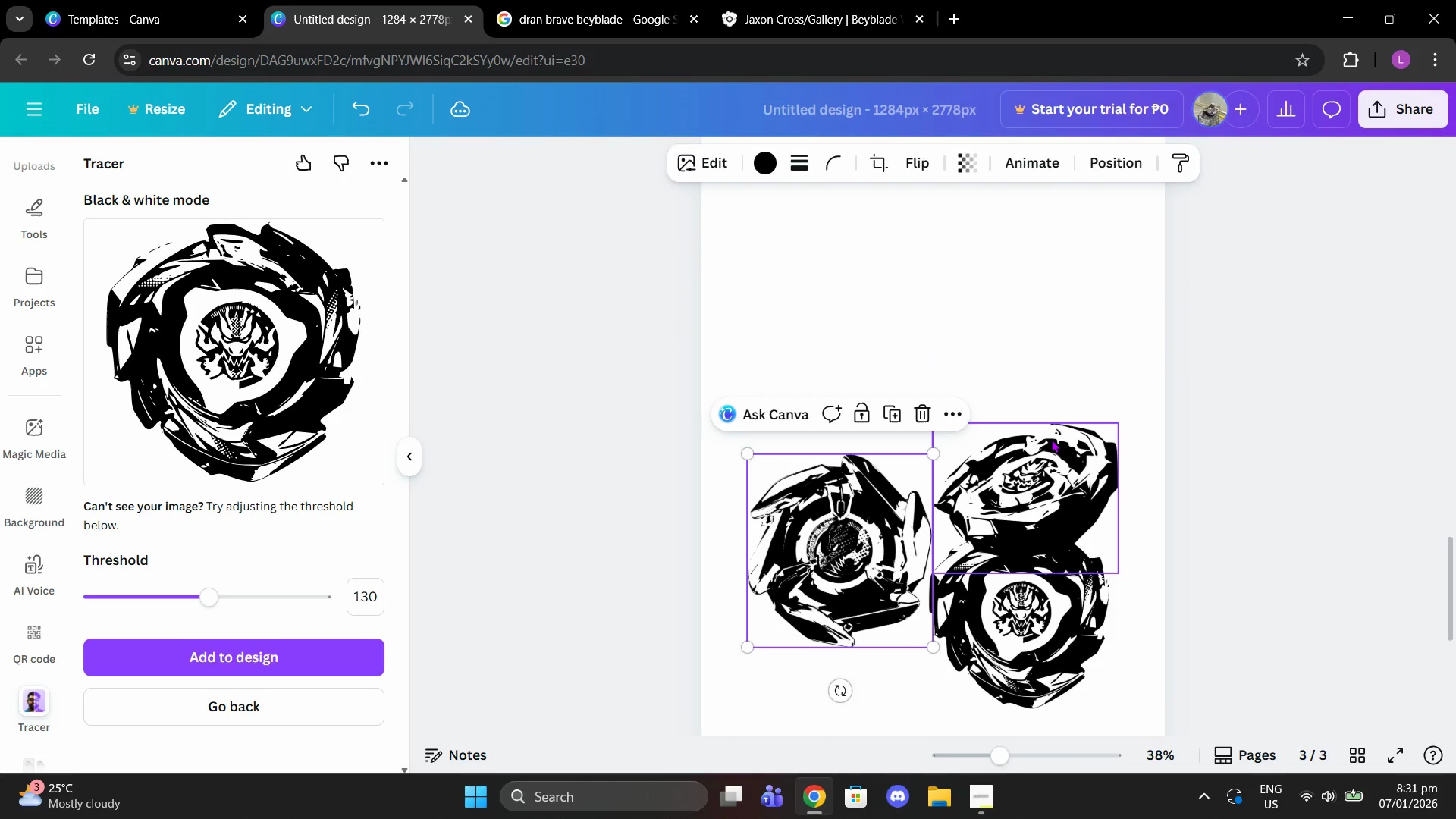 
scroll: coordinate [825, 520], scroll_direction: up, amount: 2.0
 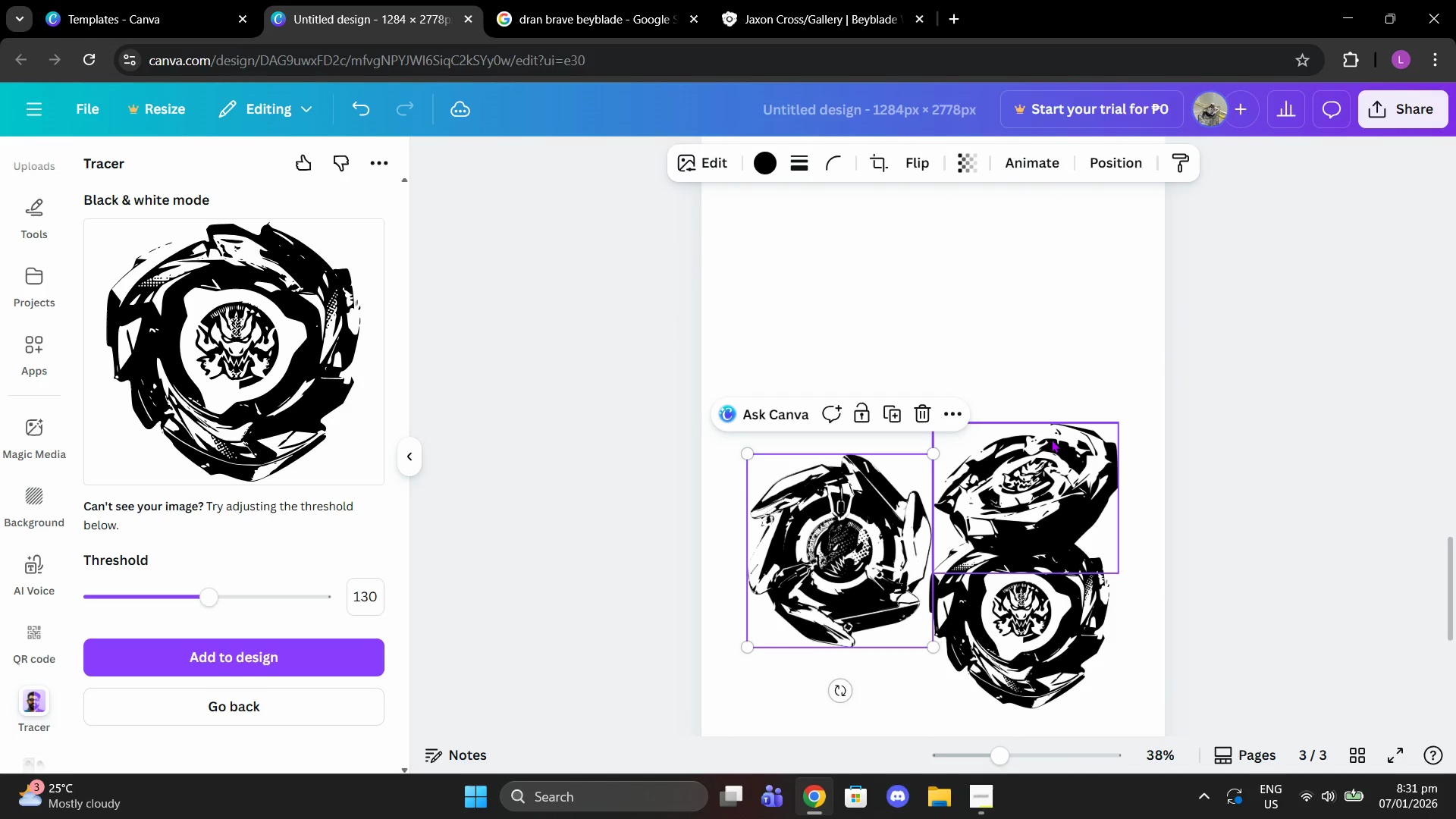 
left_click_drag(start_coordinate=[1039, 488], to_coordinate=[927, 357])
 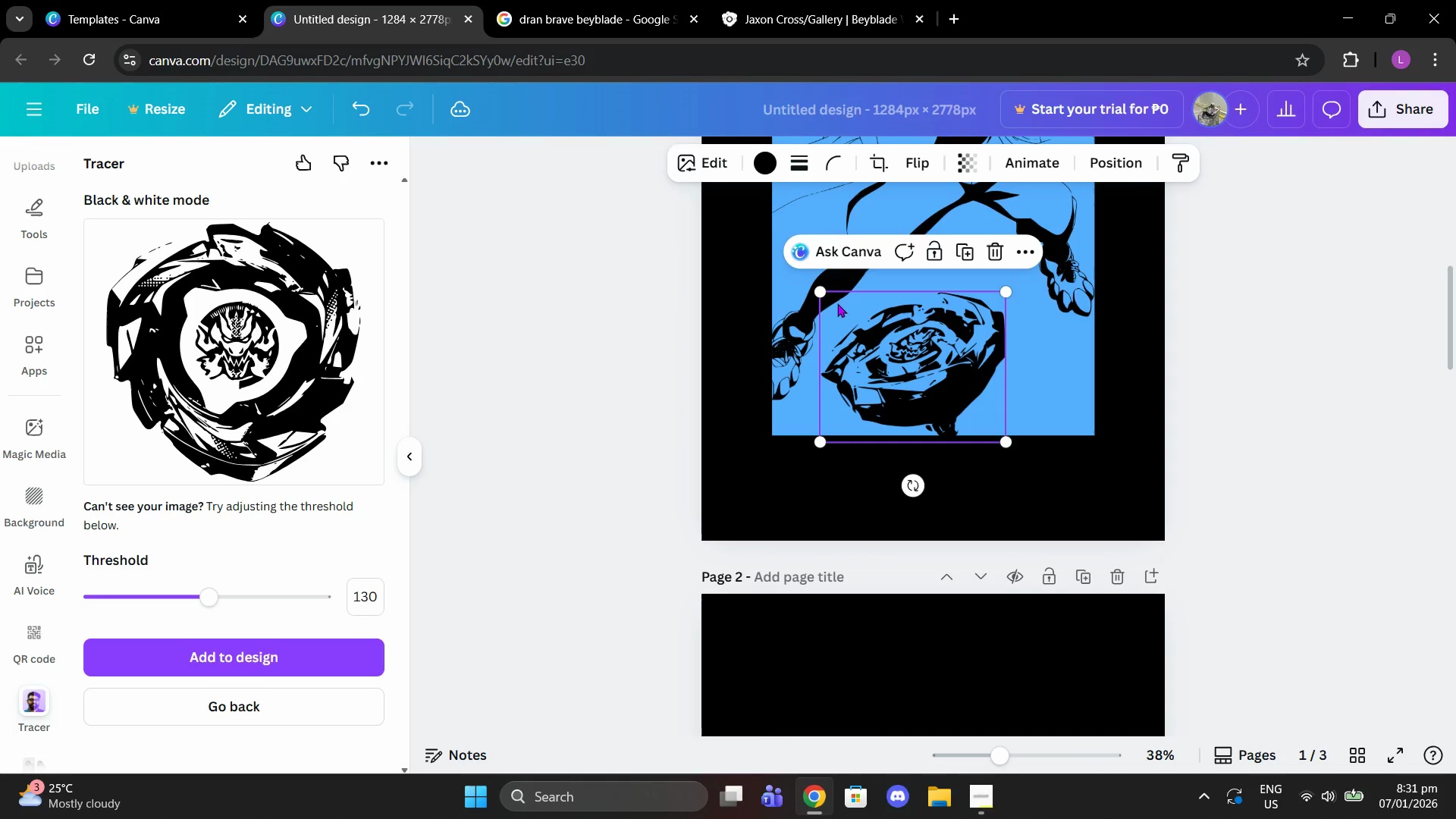 
scroll: coordinate [981, 457], scroll_direction: up, amount: 15.0
 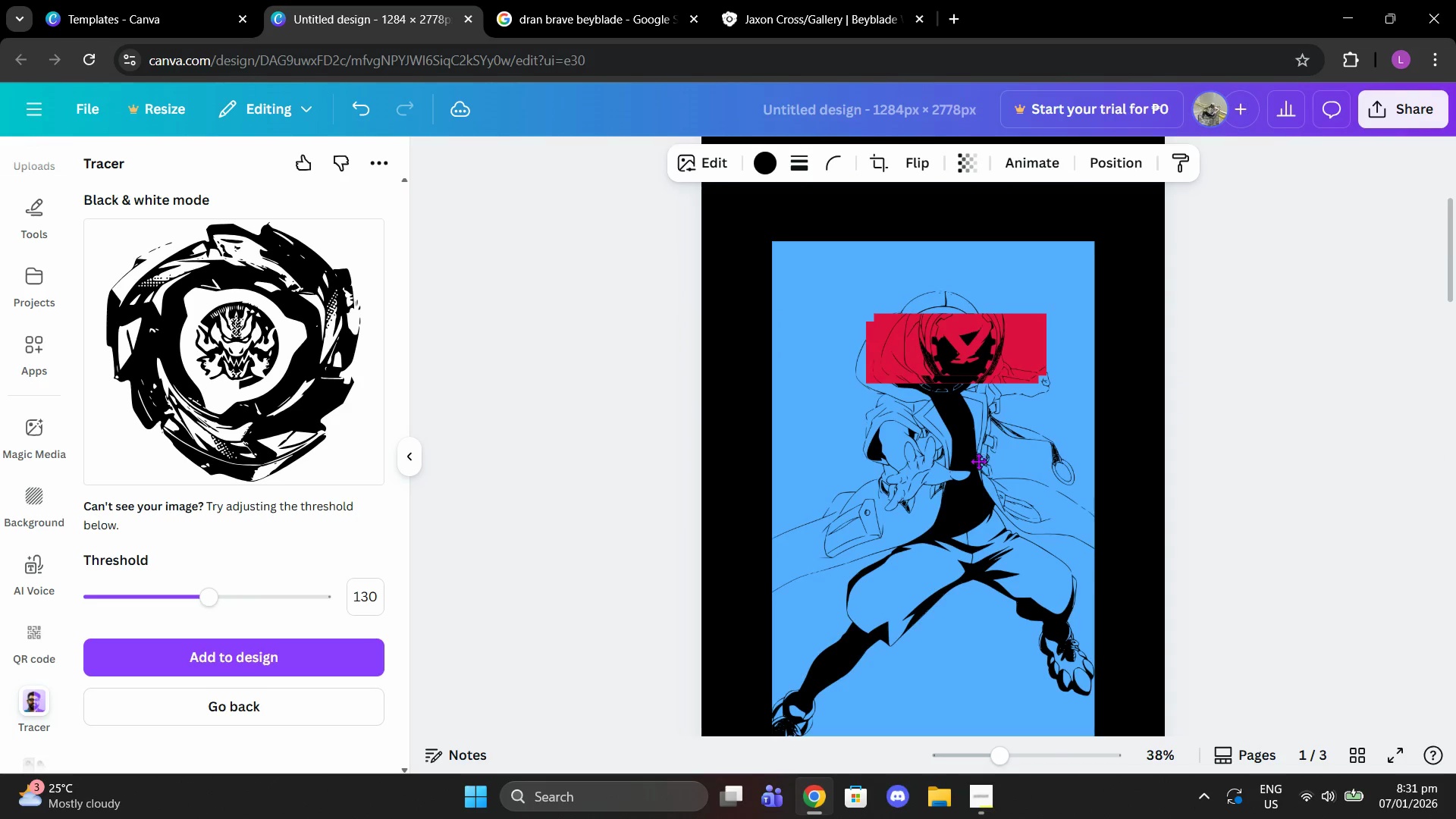 
scroll: coordinate [977, 504], scroll_direction: down, amount: 2.0
 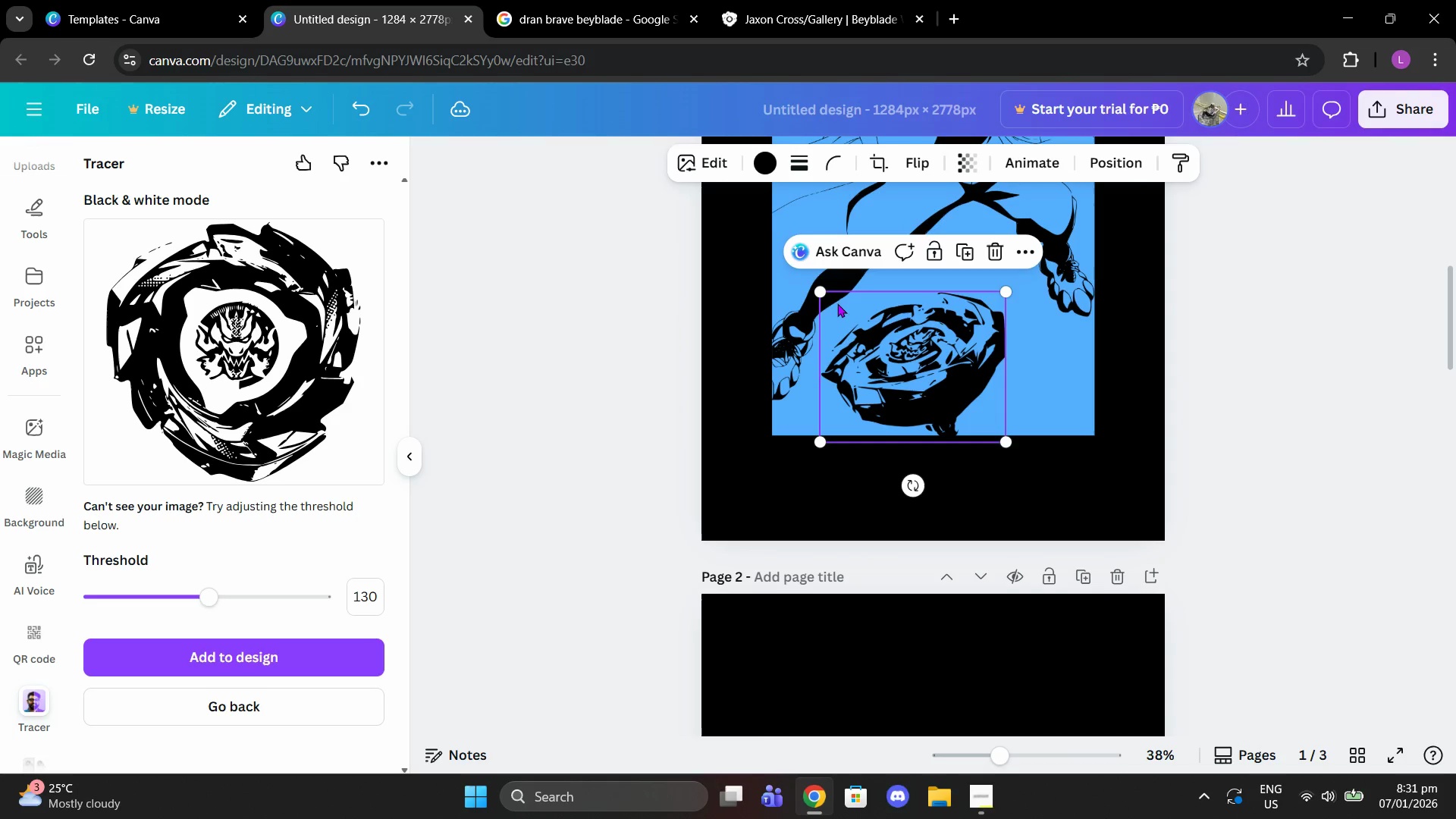 
left_click_drag(start_coordinate=[817, 292], to_coordinate=[712, 224])
 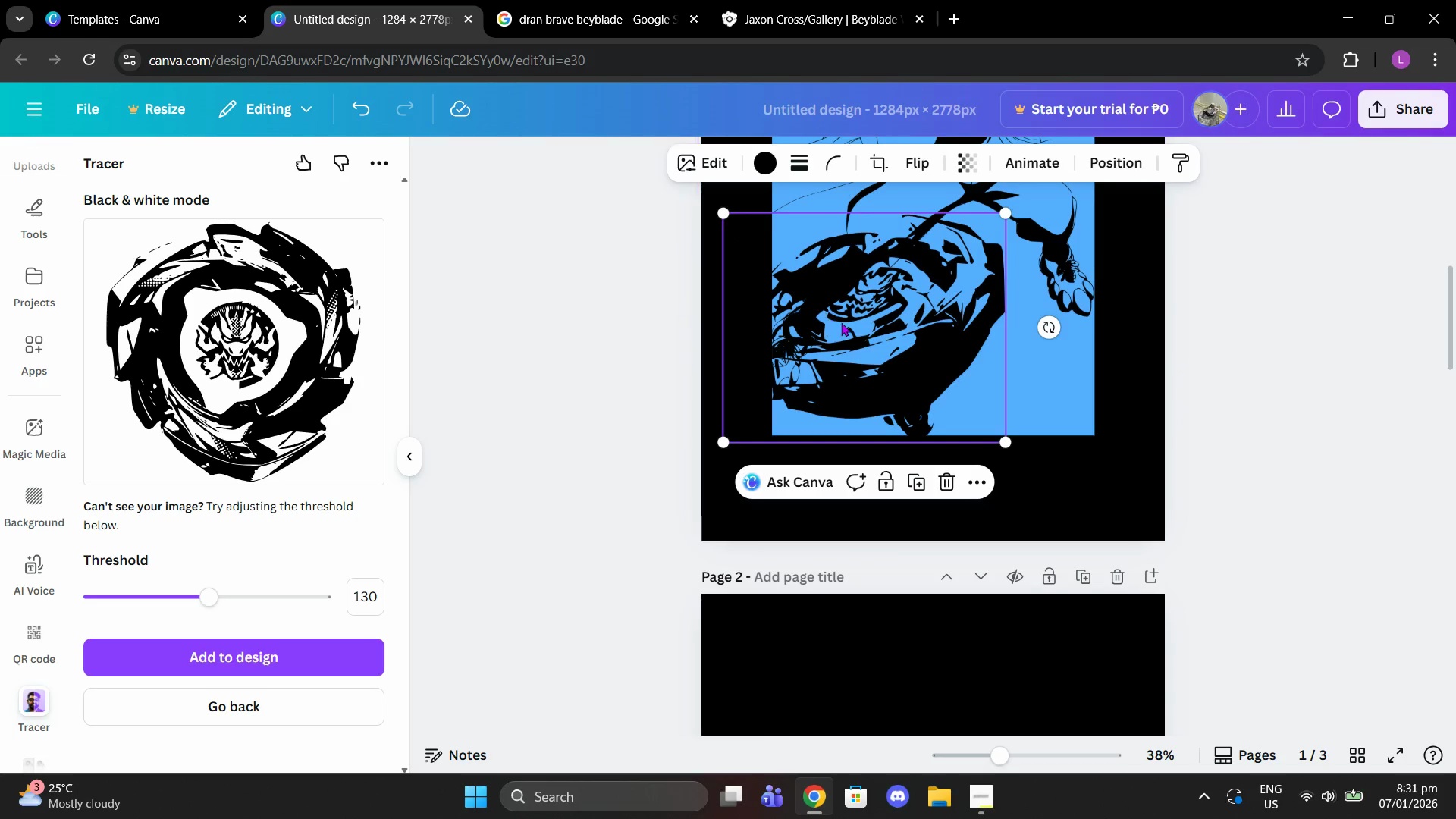 
left_click_drag(start_coordinate=[842, 322], to_coordinate=[911, 328])
 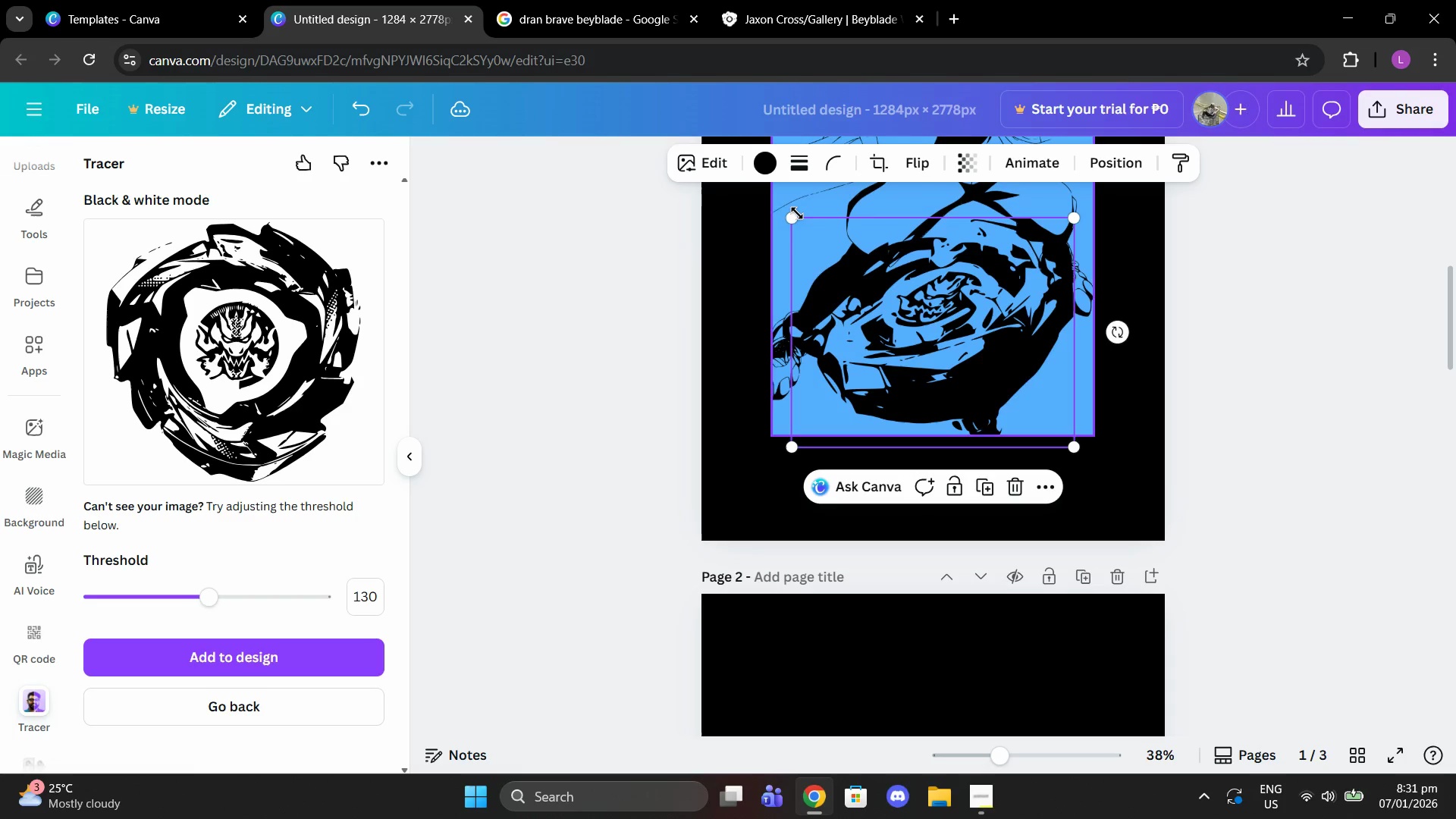 
left_click_drag(start_coordinate=[793, 213], to_coordinate=[835, 231])
 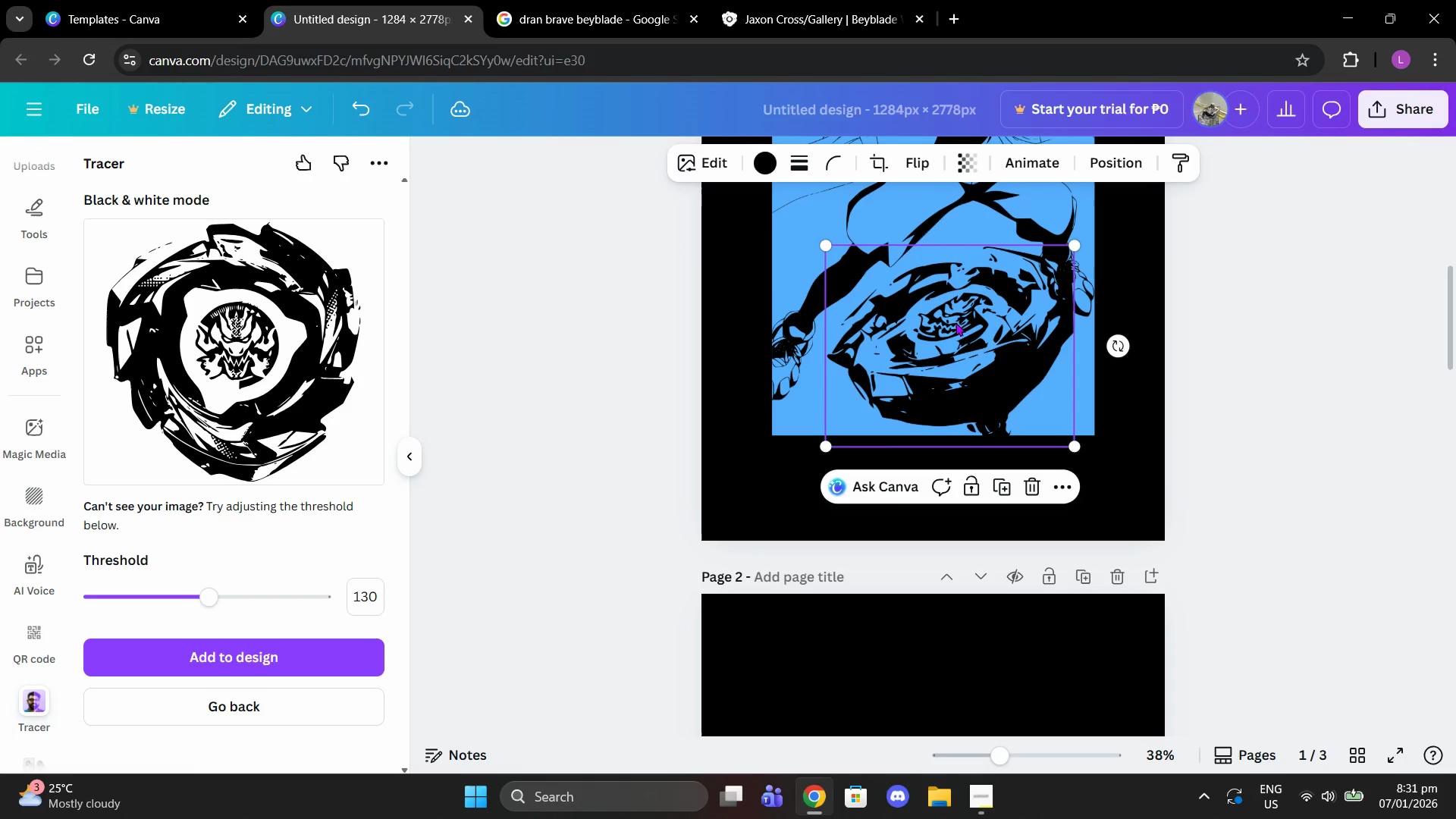 
left_click_drag(start_coordinate=[963, 328], to_coordinate=[945, 349])
 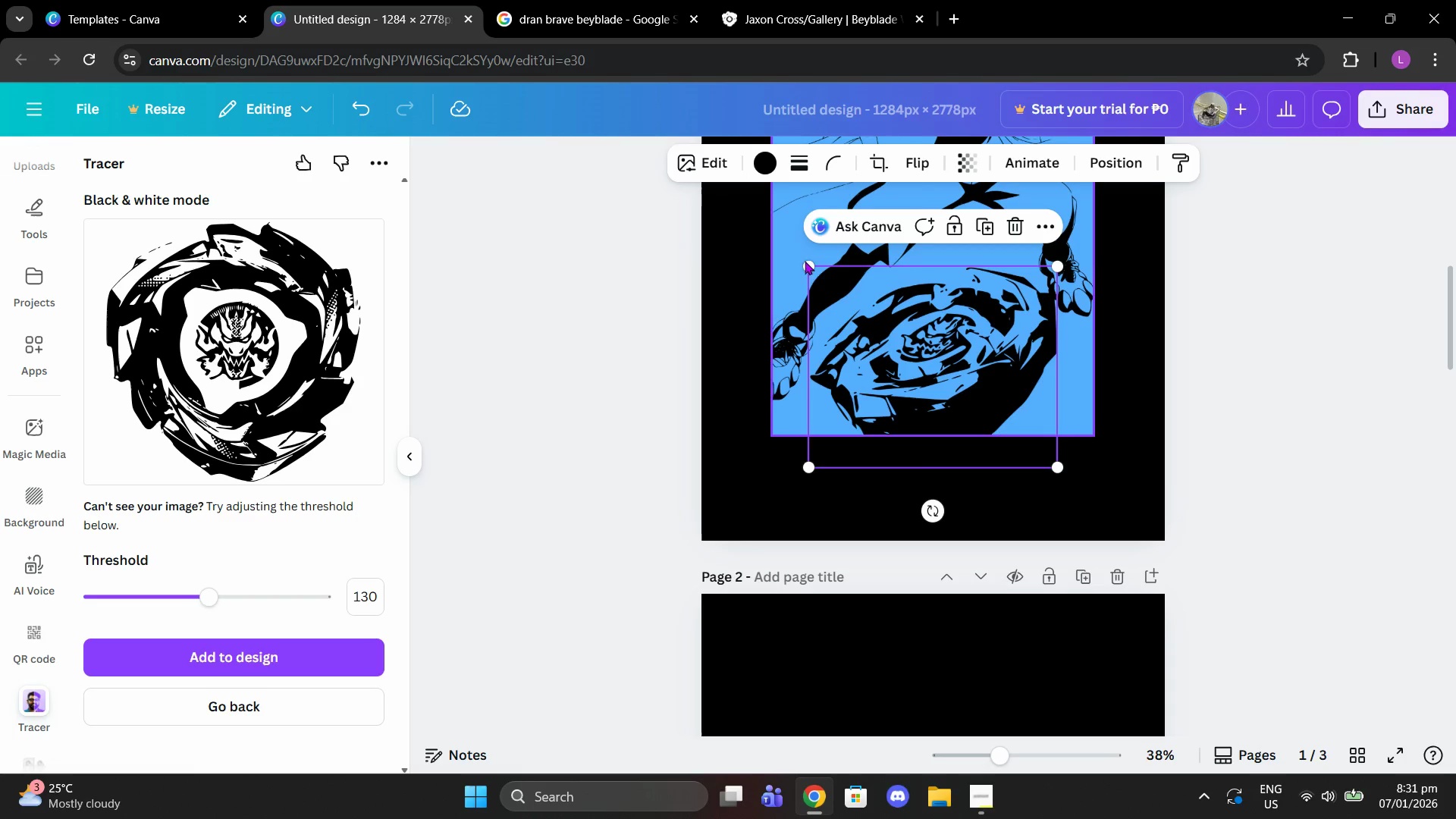 
left_click_drag(start_coordinate=[807, 259], to_coordinate=[834, 272])
 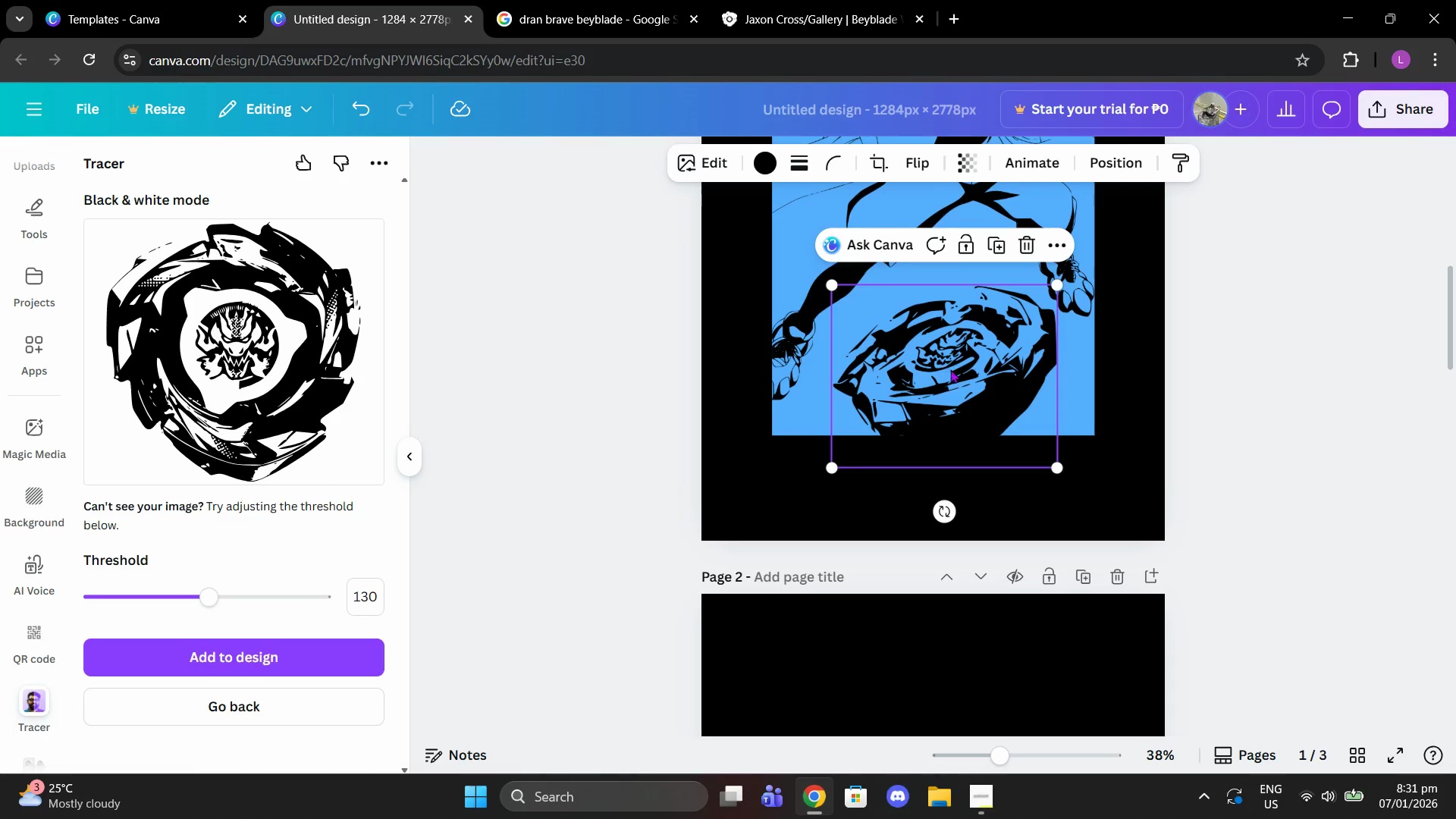 
left_click_drag(start_coordinate=[950, 369], to_coordinate=[948, 342])
 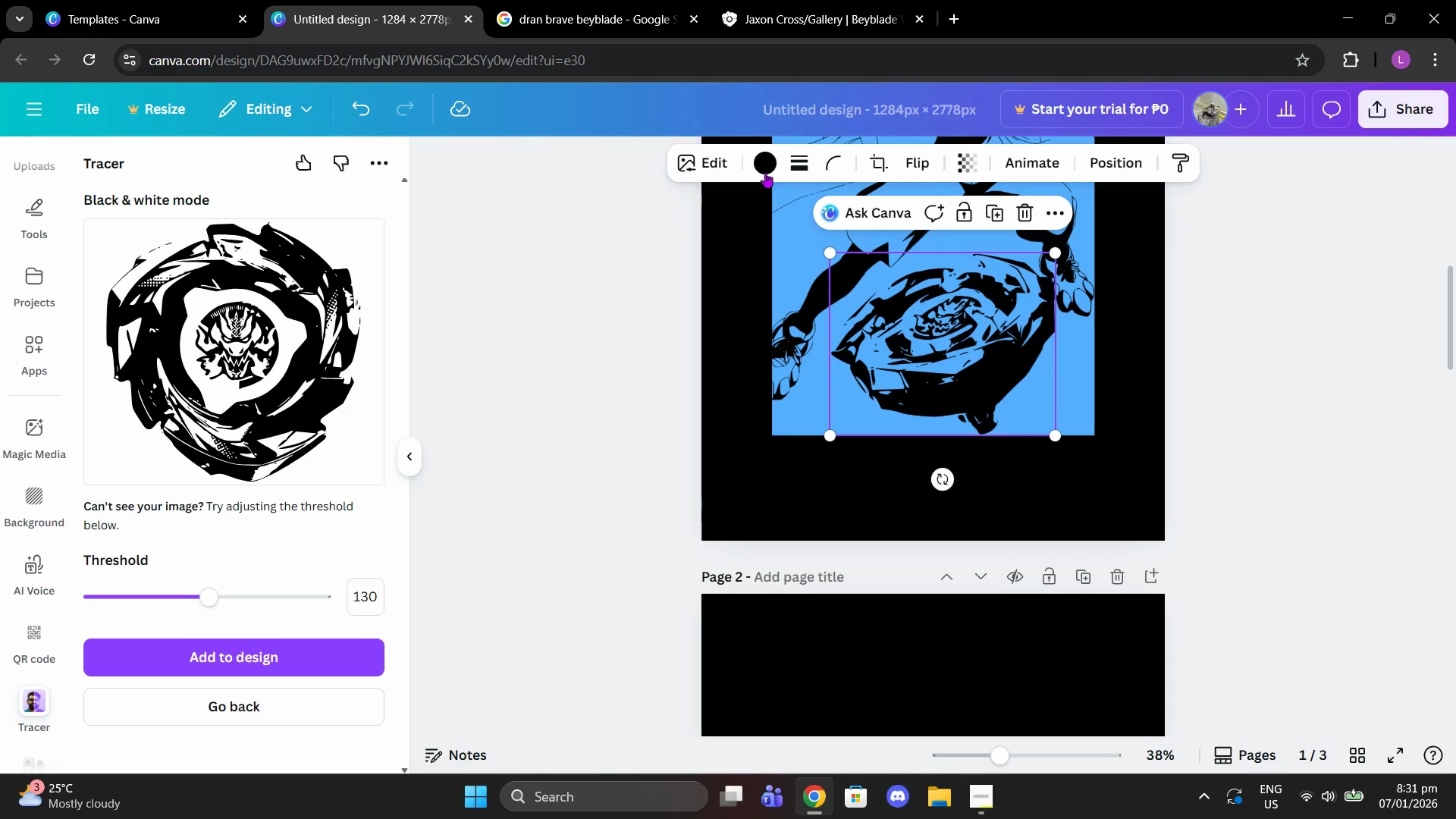 
left_click([764, 158])
 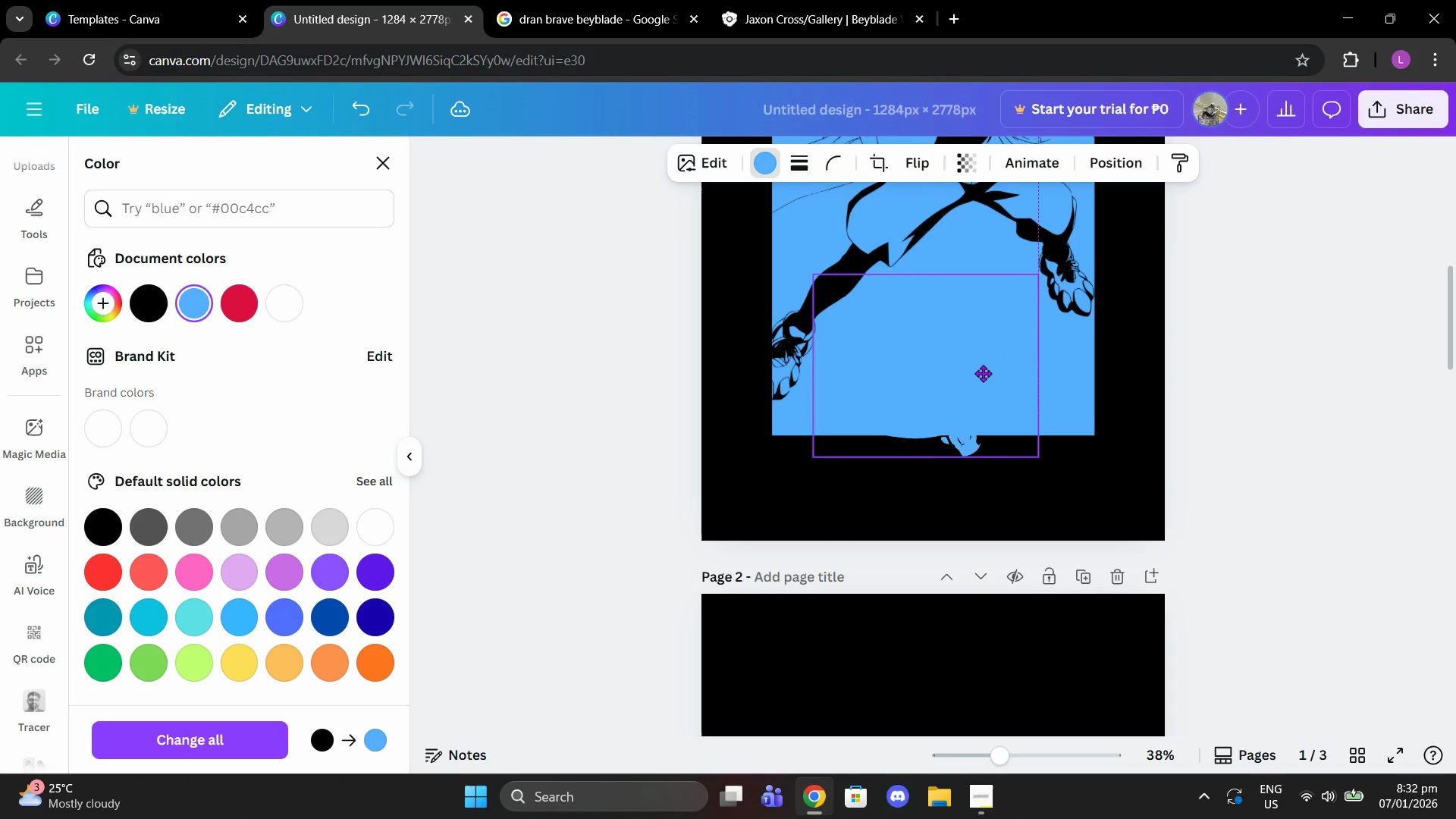 
wait(9.28)
 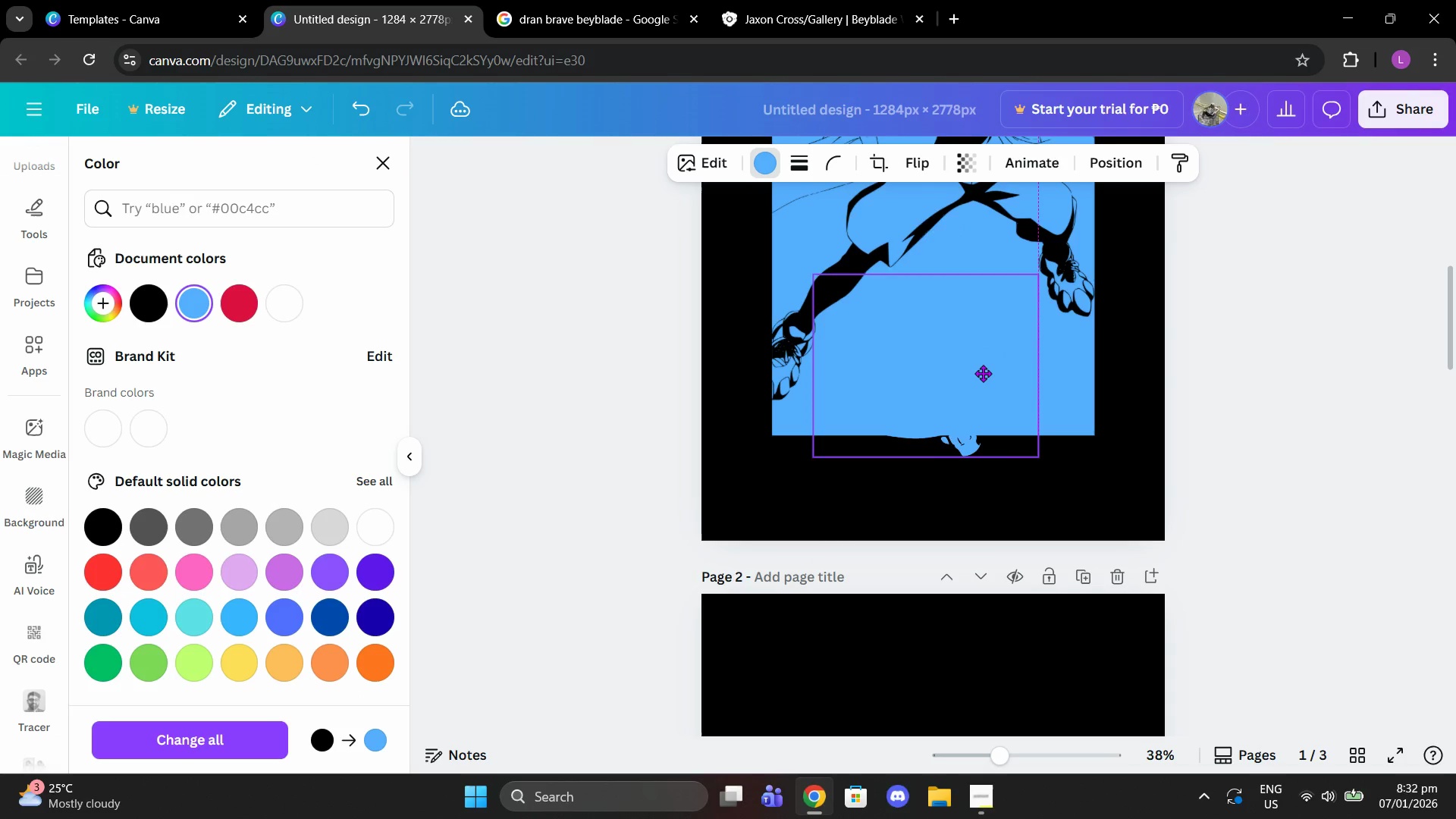 
left_click([139, 300])
 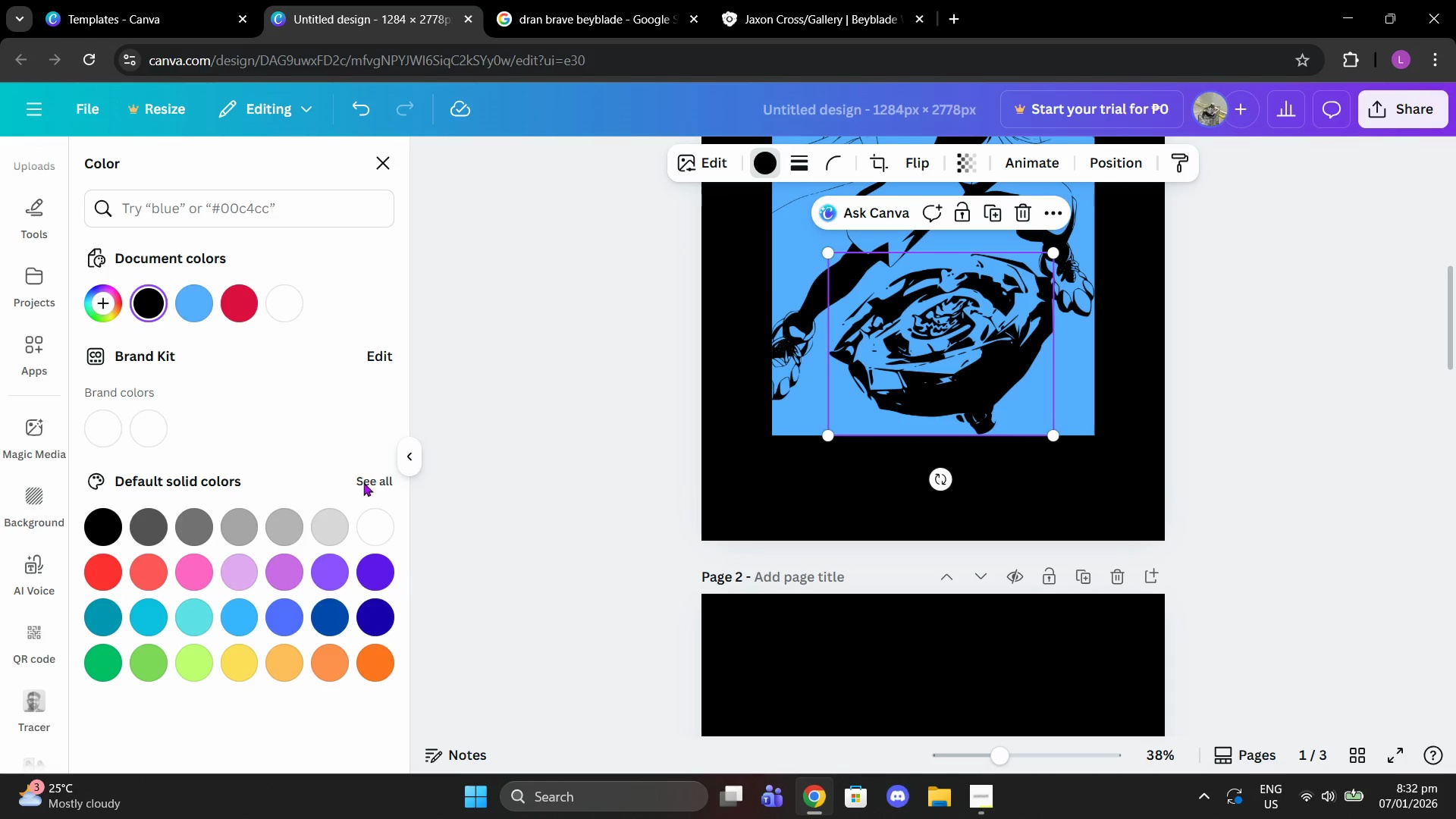 
left_click([372, 605])
 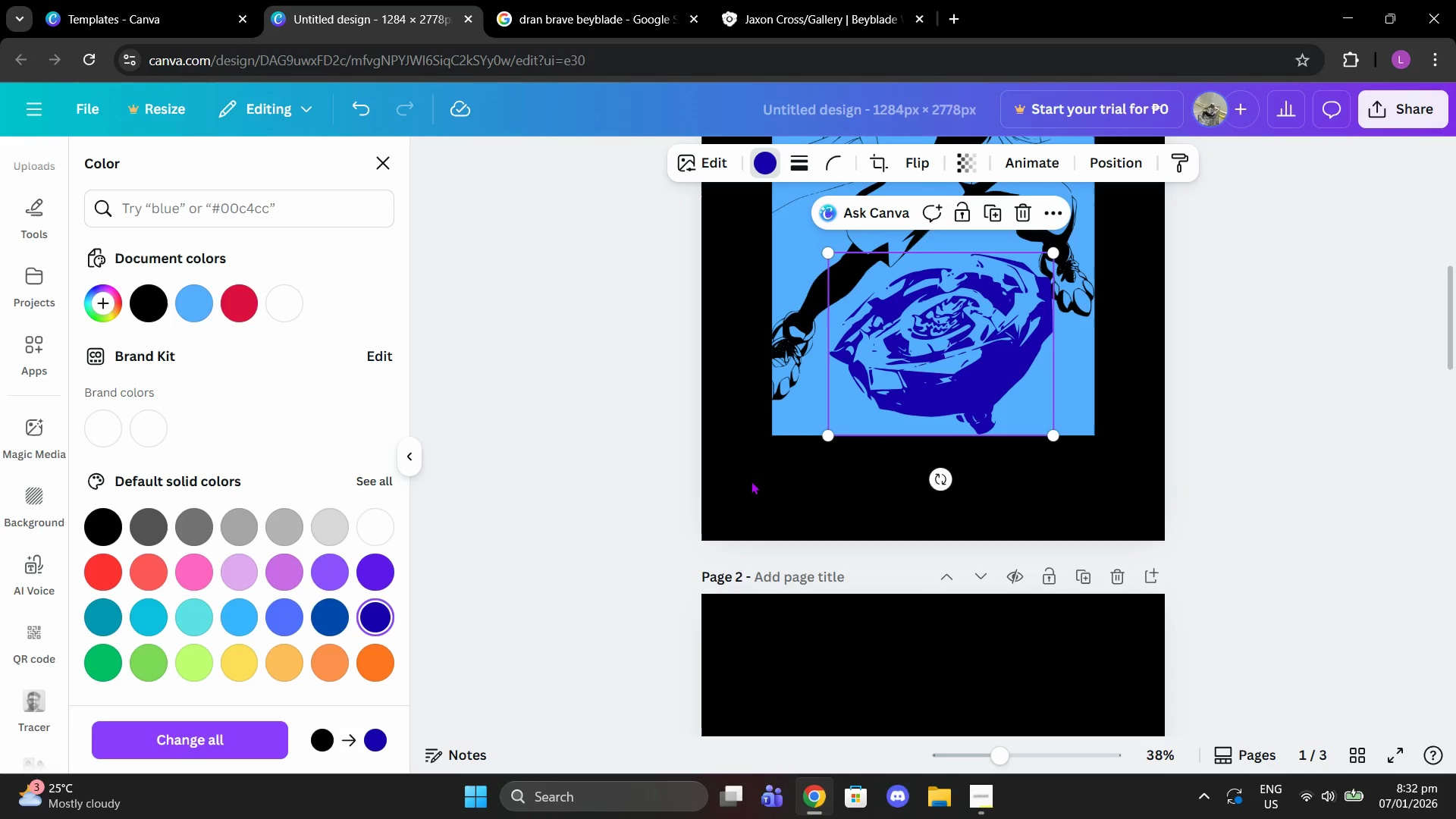 
scroll: coordinate [855, 454], scroll_direction: up, amount: 4.0
 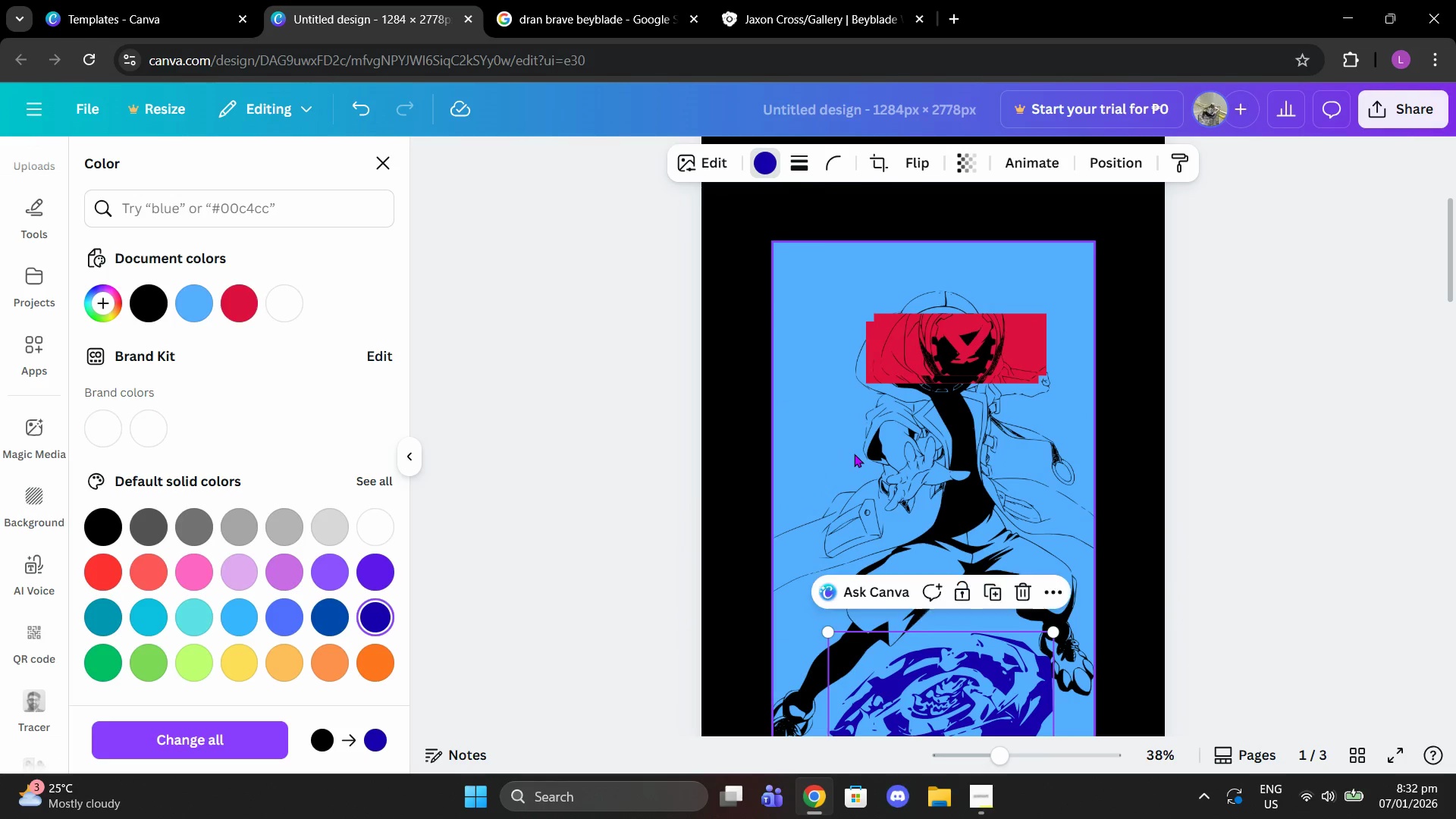 
scroll: coordinate [854, 453], scroll_direction: down, amount: 4.0
 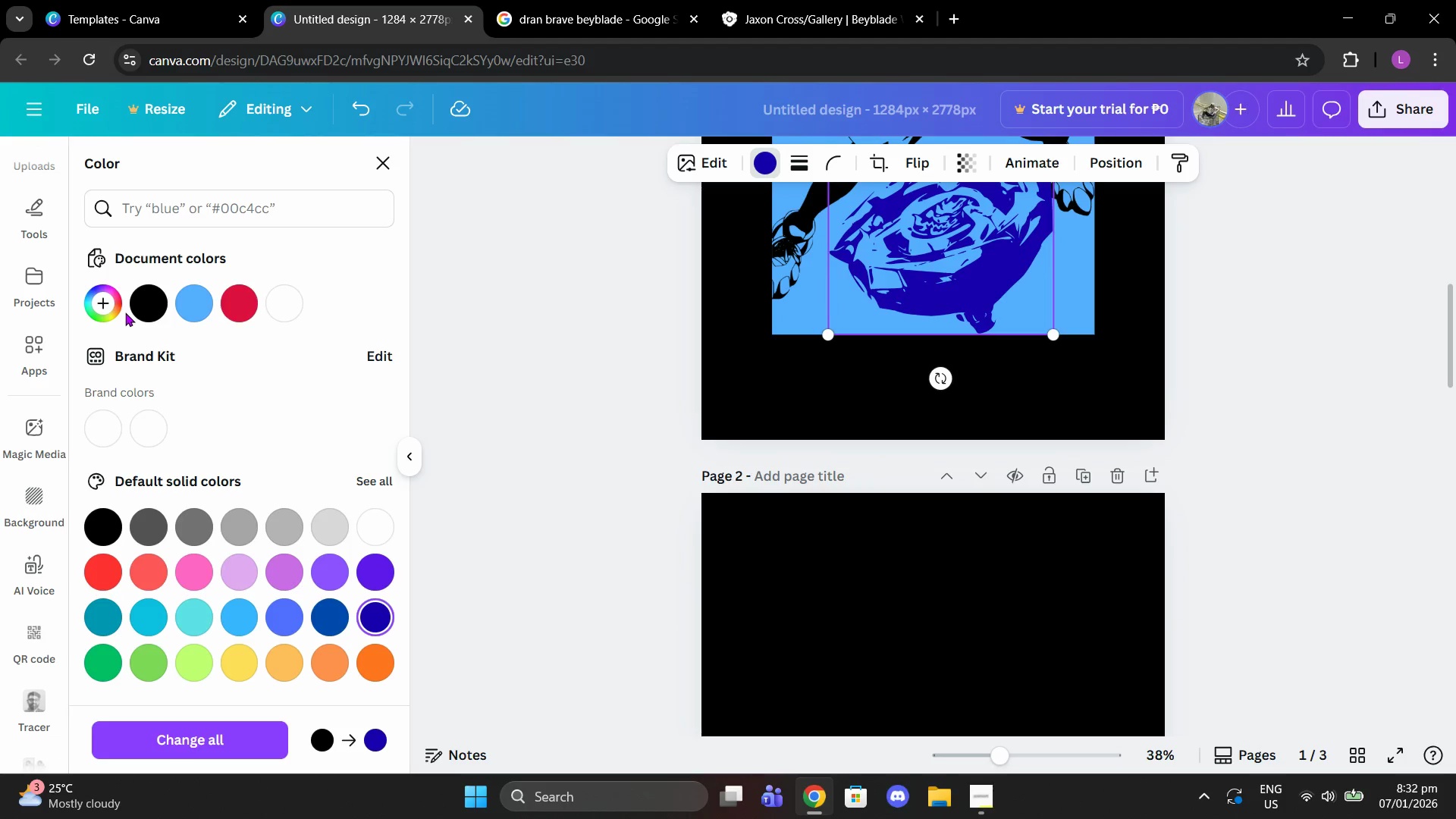 
double_click([134, 309])
 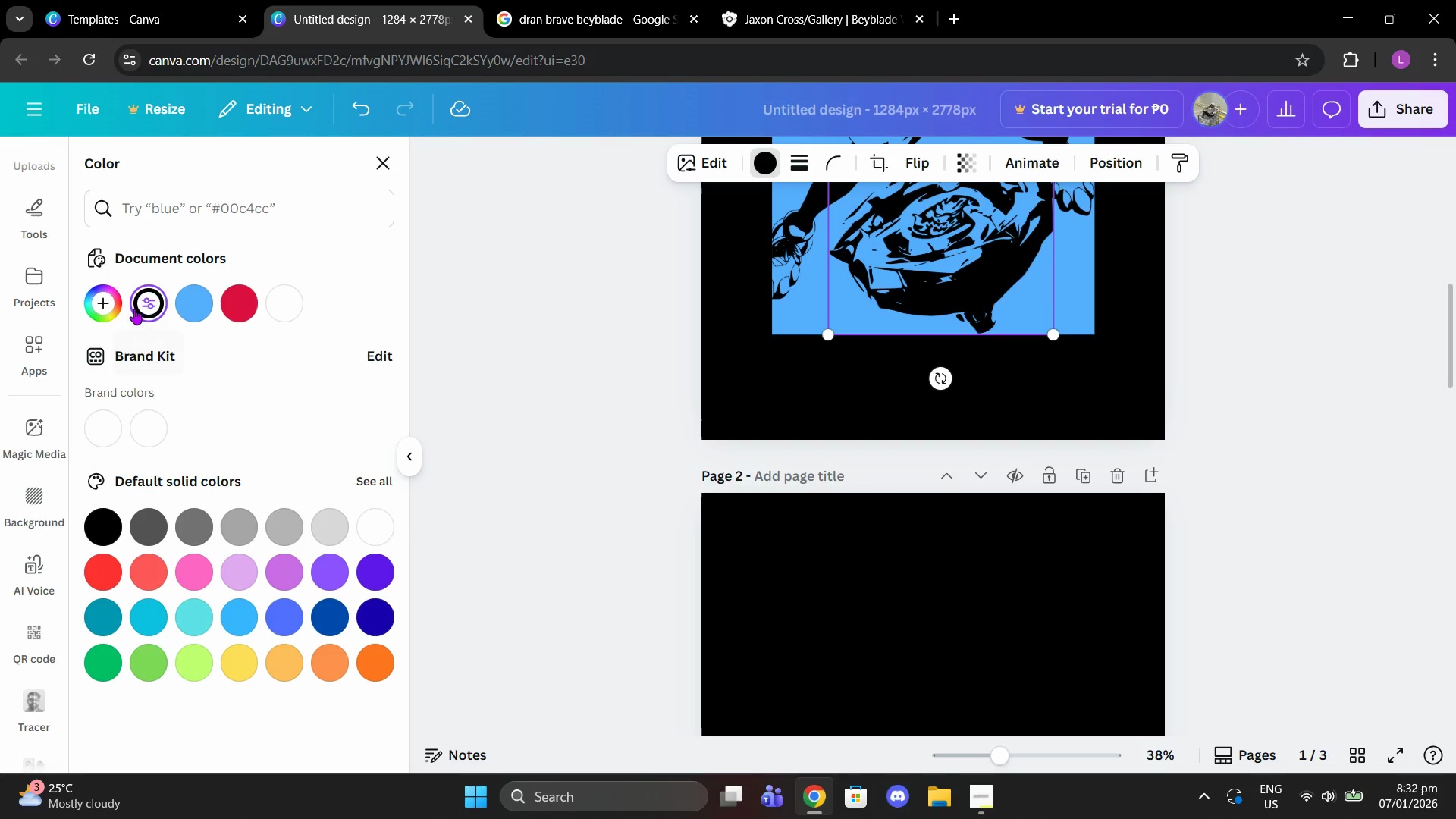 
scroll: coordinate [640, 315], scroll_direction: up, amount: 3.0
 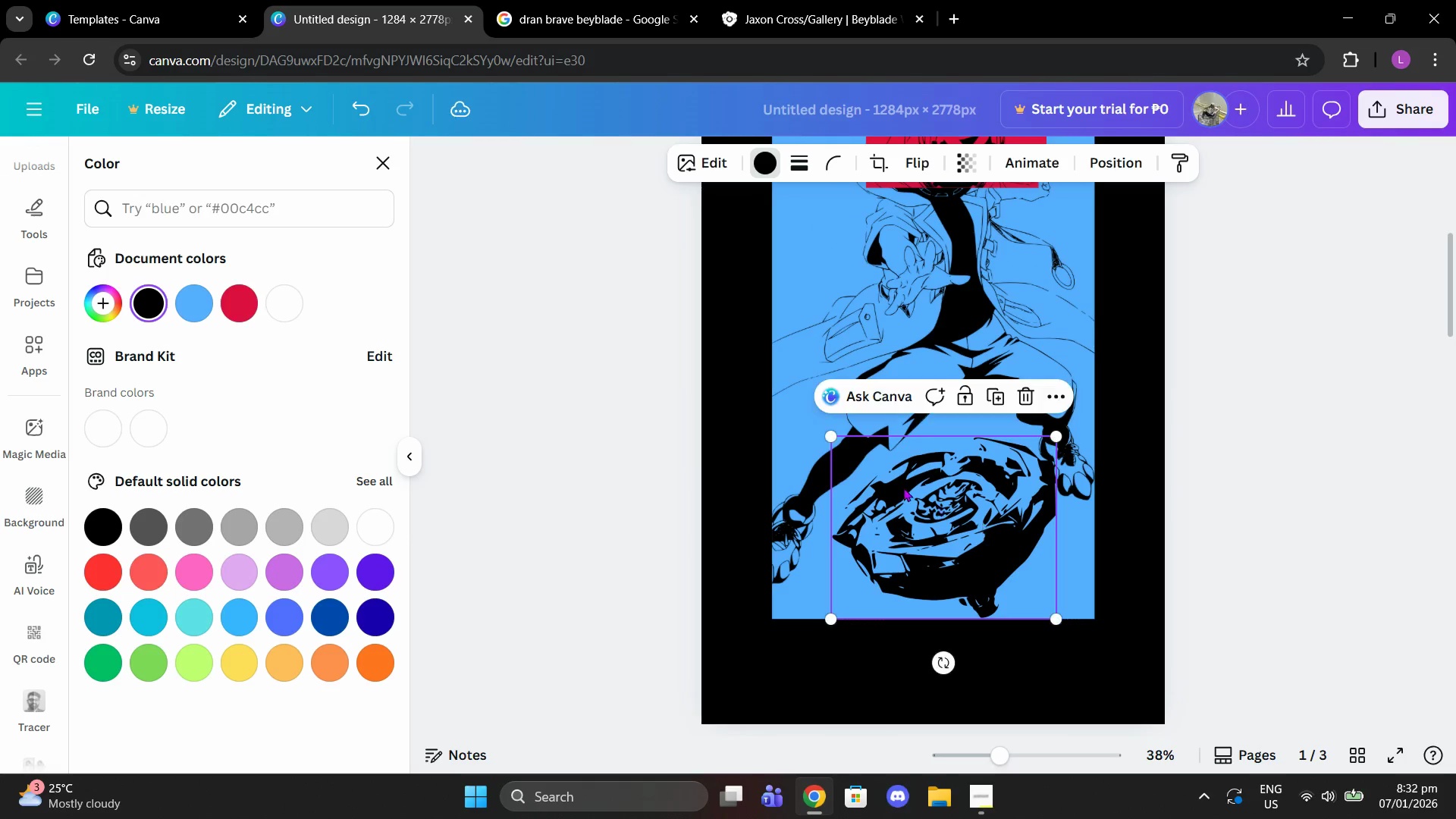 
left_click_drag(start_coordinate=[830, 432], to_coordinate=[851, 440])
 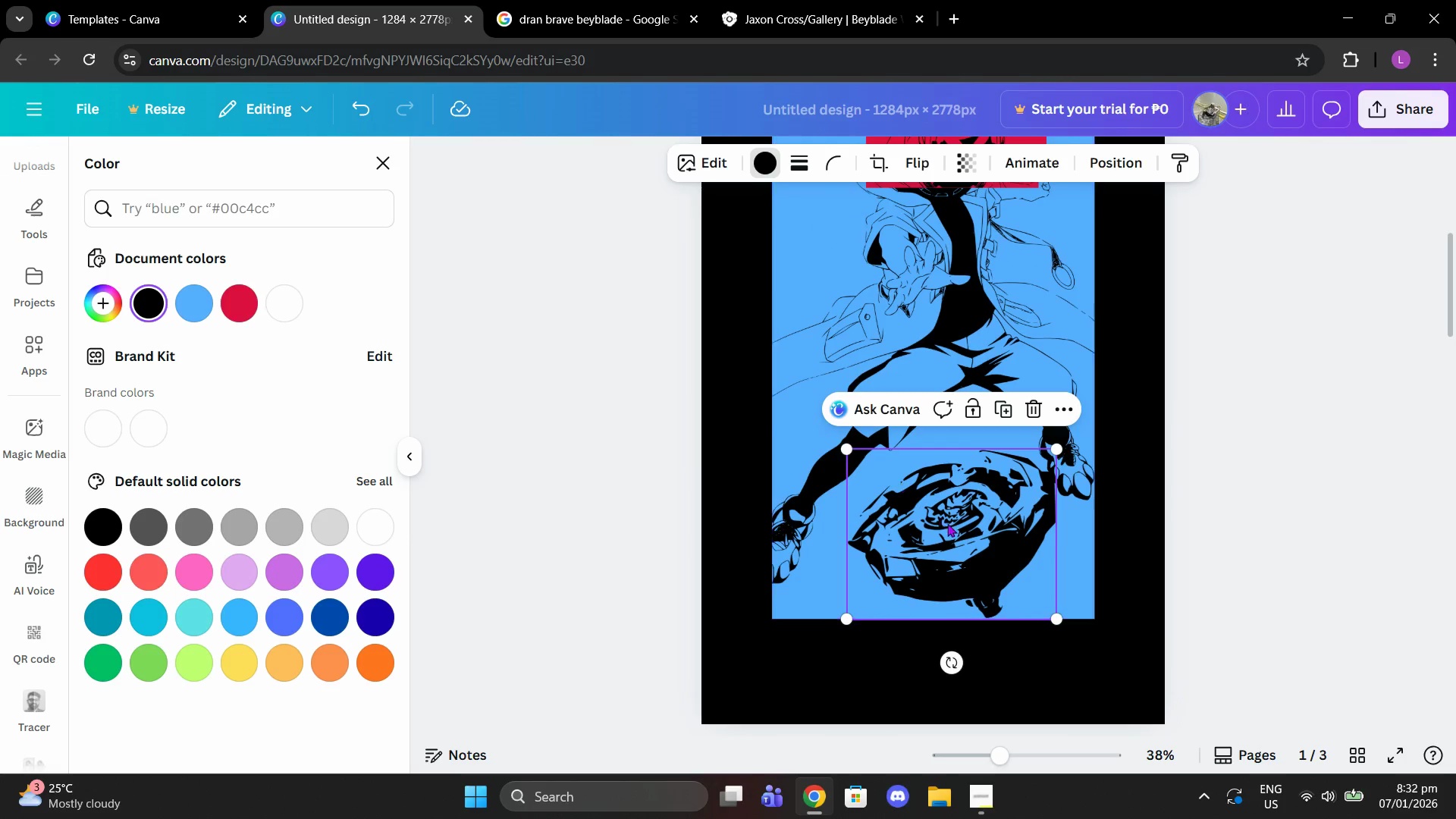 
left_click_drag(start_coordinate=[947, 523], to_coordinate=[941, 520])
 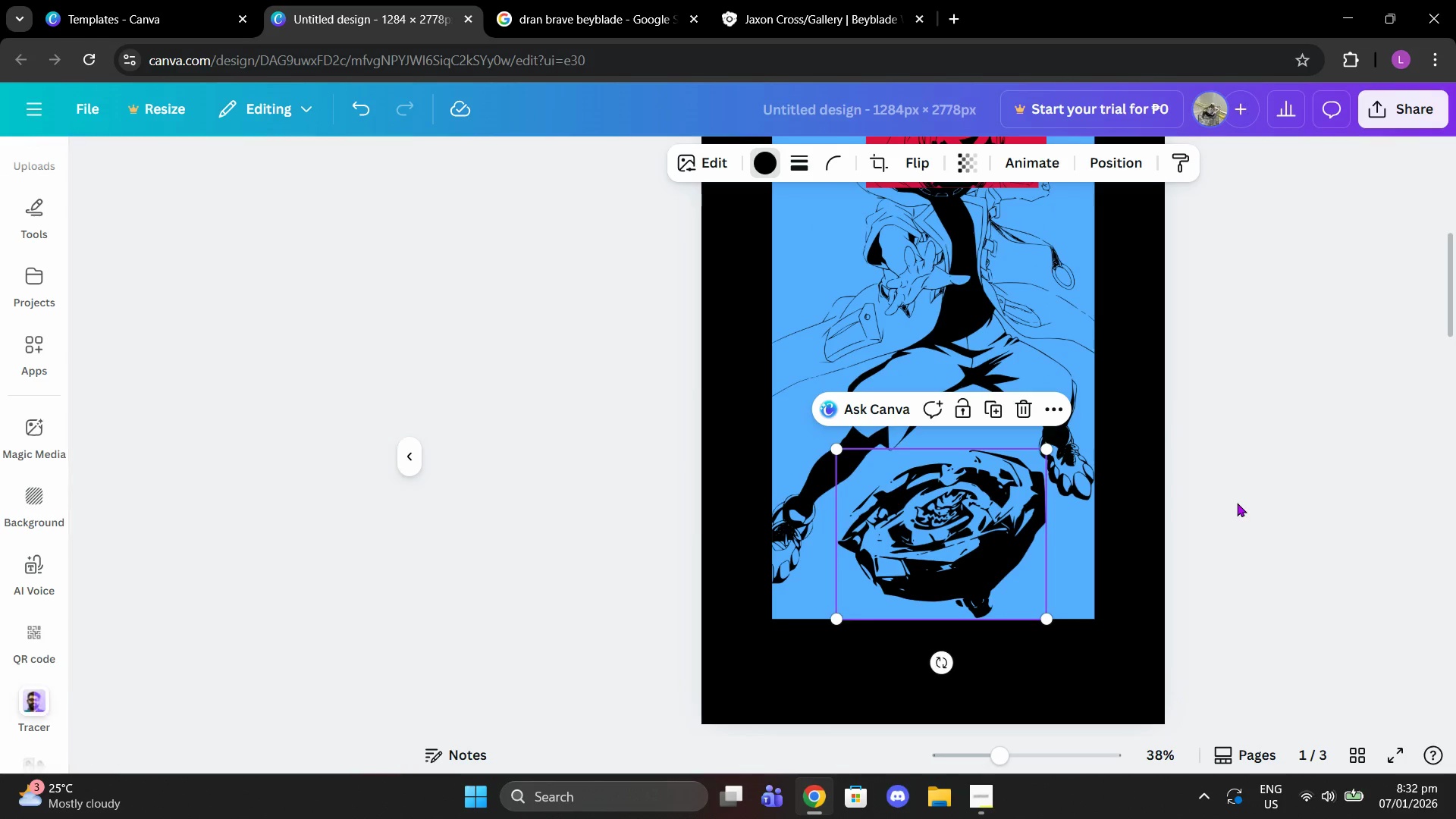 
double_click([1237, 503])
 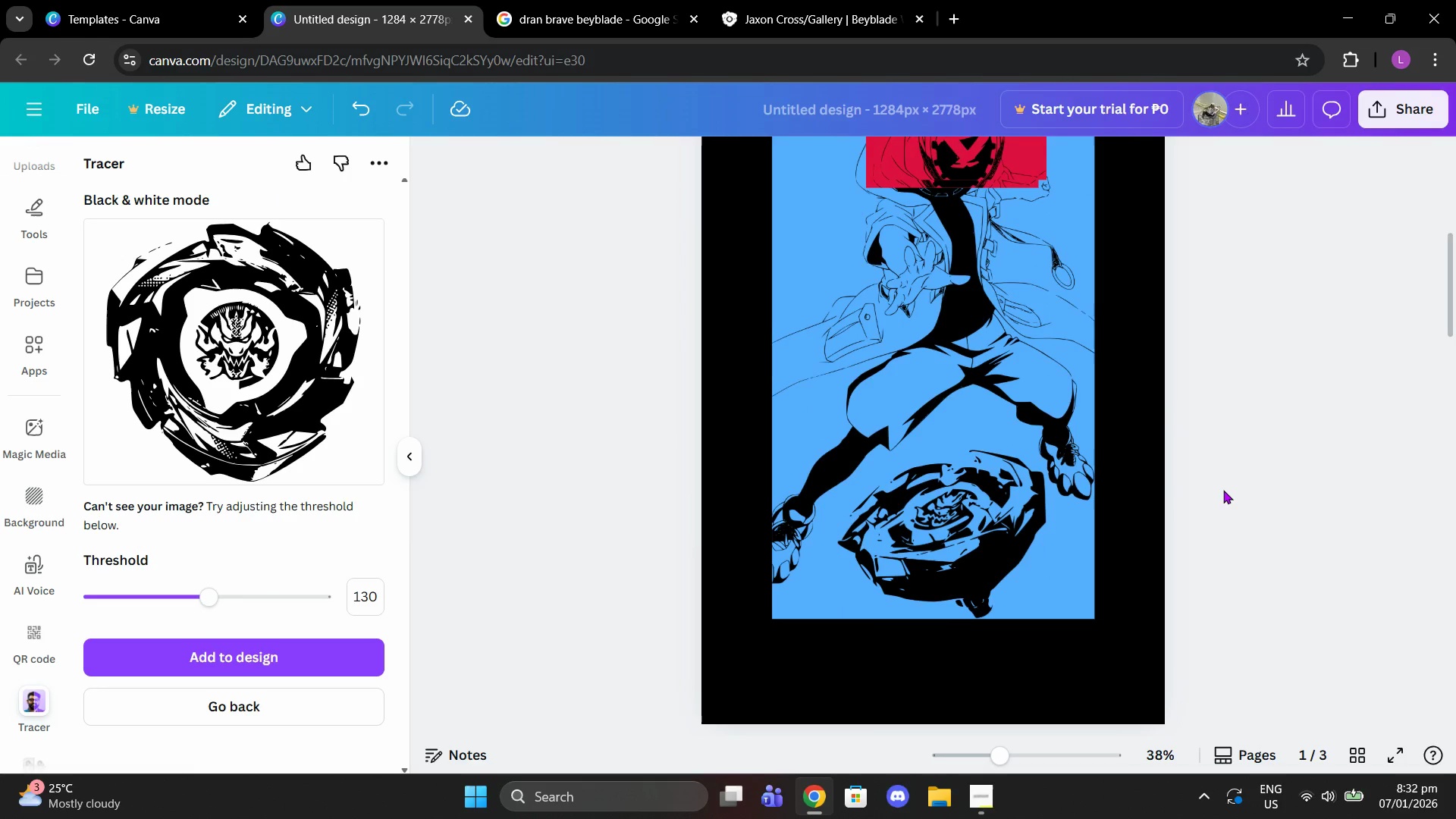 
scroll: coordinate [1223, 488], scroll_direction: up, amount: 2.0
 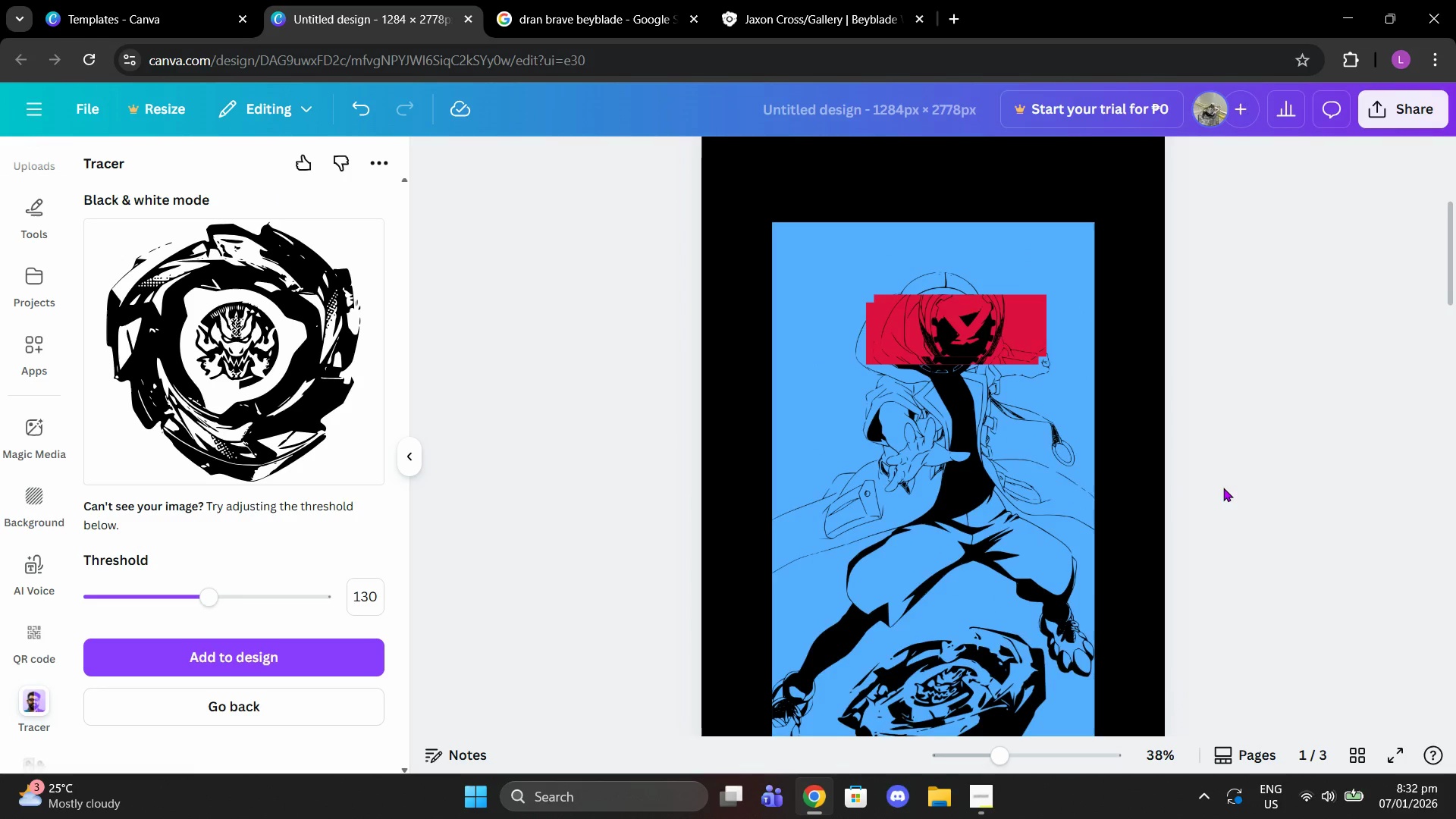 
scroll: coordinate [1059, 513], scroll_direction: down, amount: 24.0
 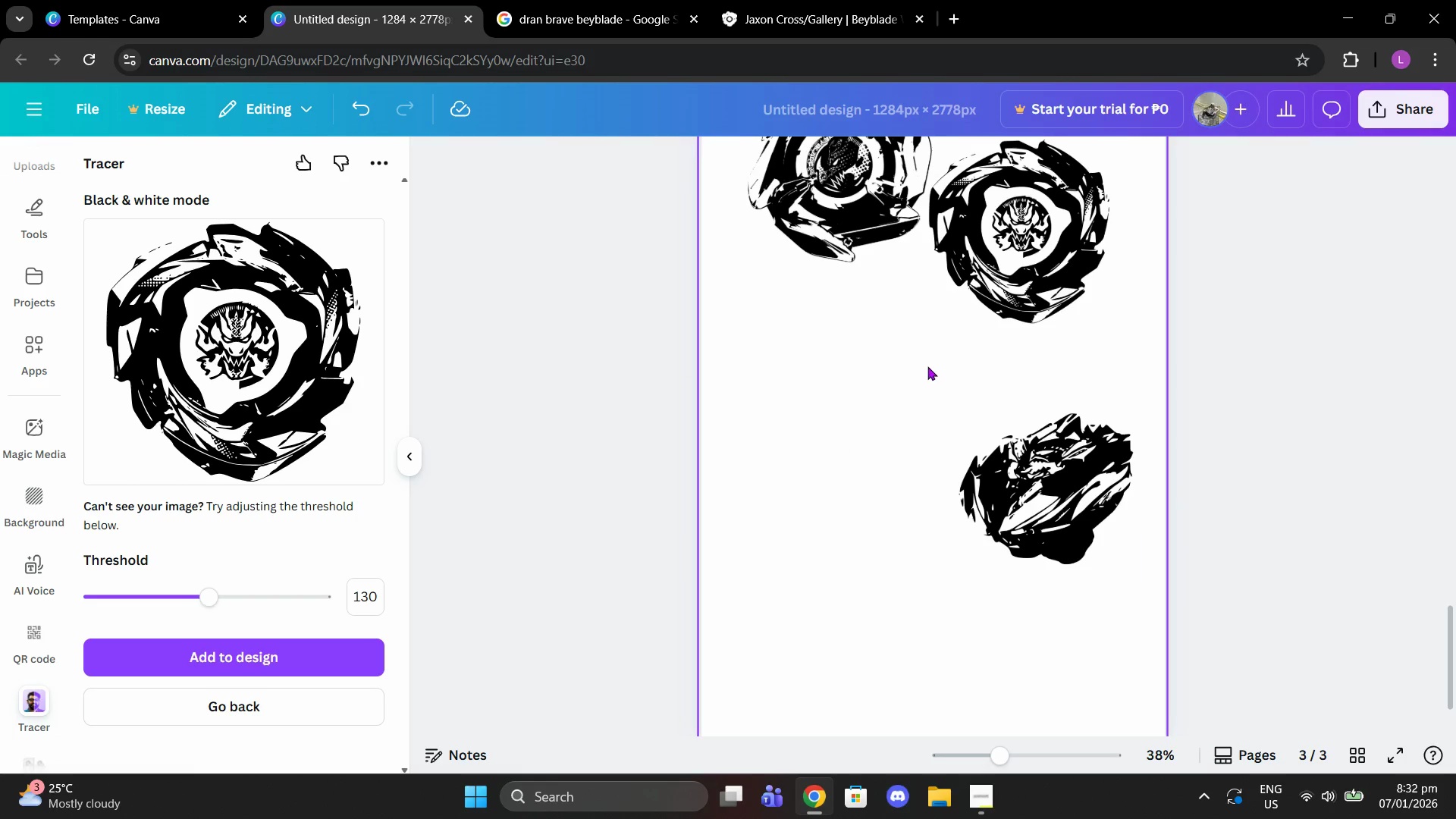 
scroll: coordinate [927, 366], scroll_direction: up, amount: 3.0
 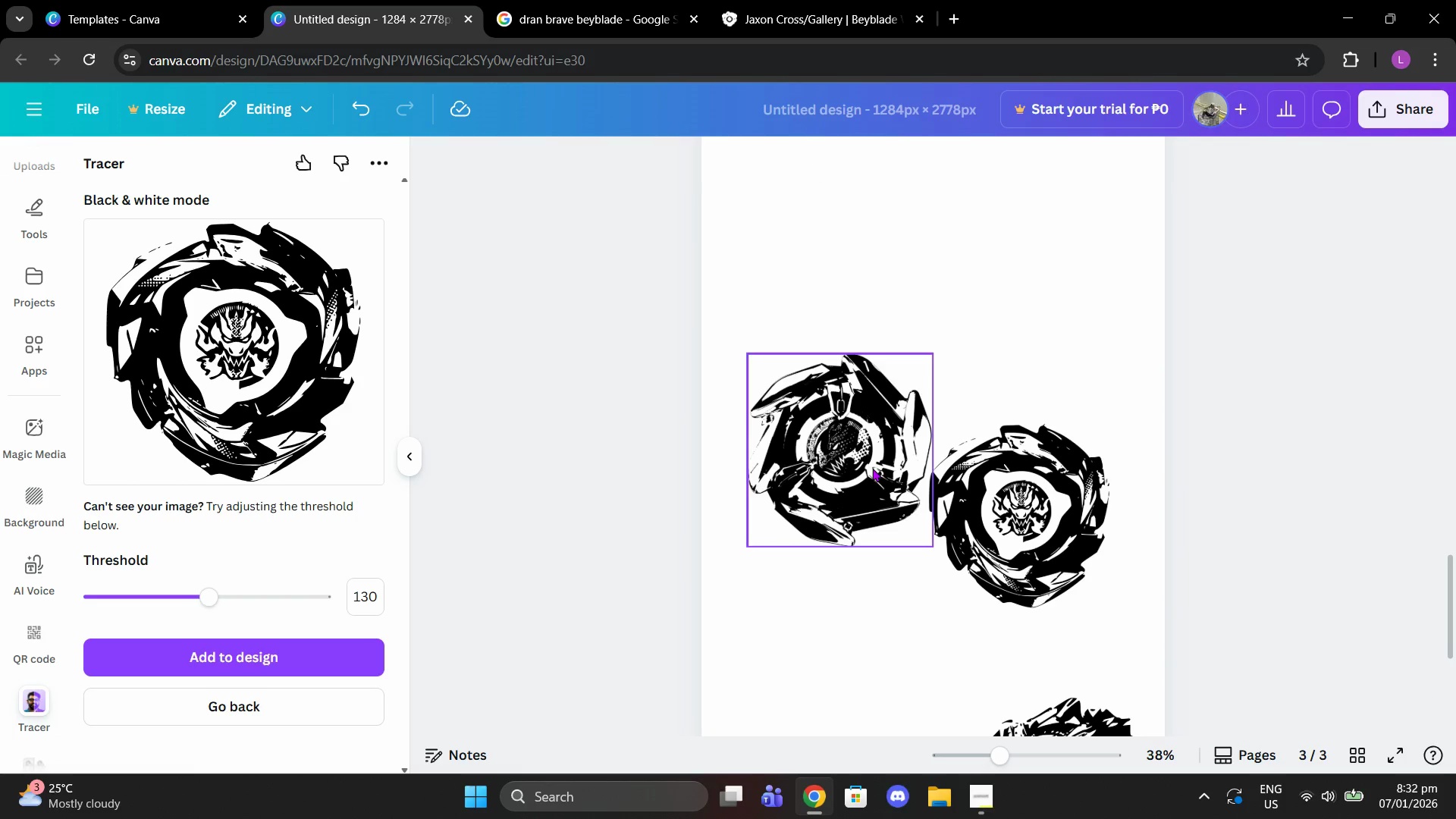 
left_click_drag(start_coordinate=[872, 468], to_coordinate=[1028, 547])
 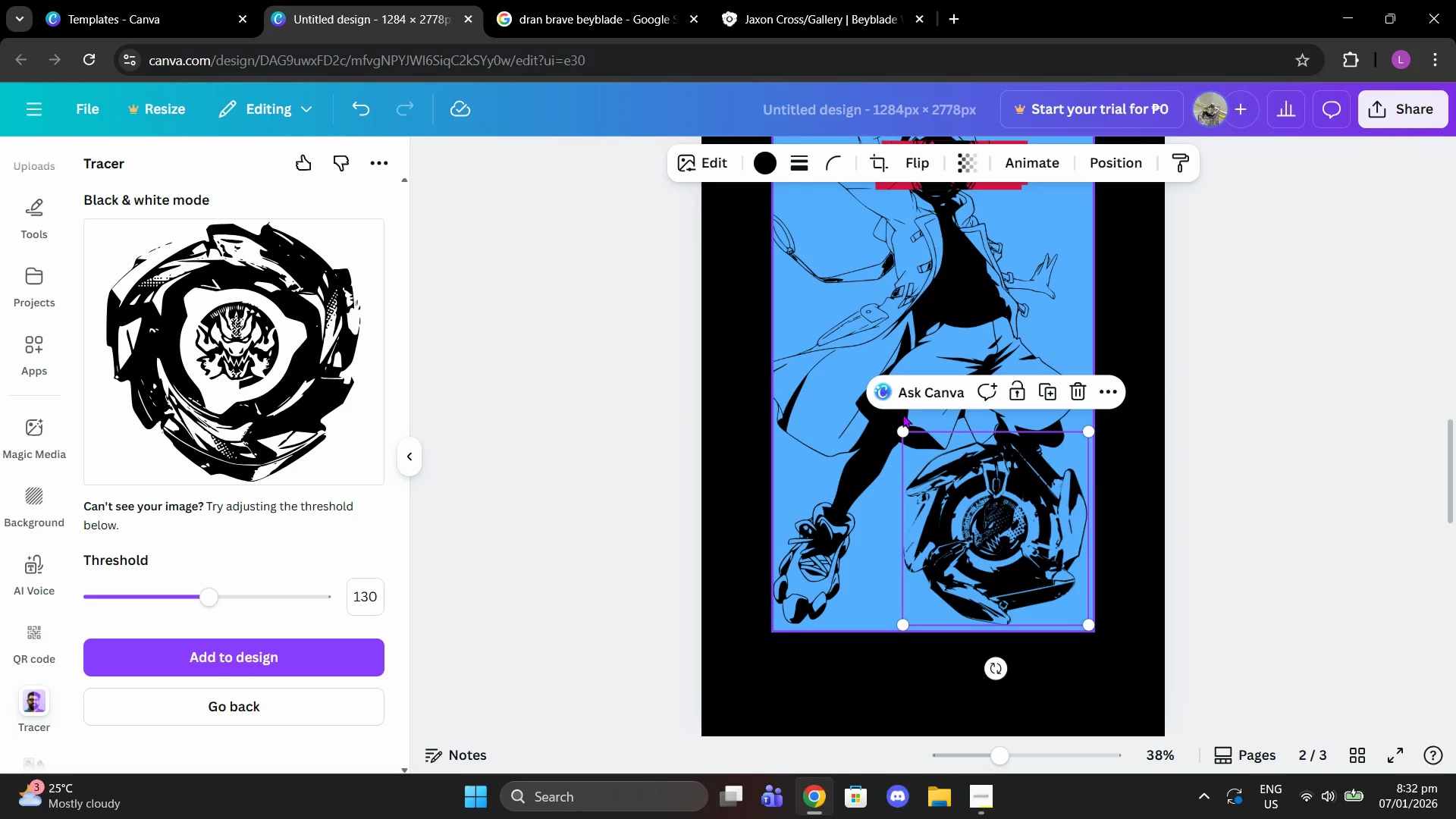 
scroll: coordinate [927, 329], scroll_direction: up, amount: 8.0
 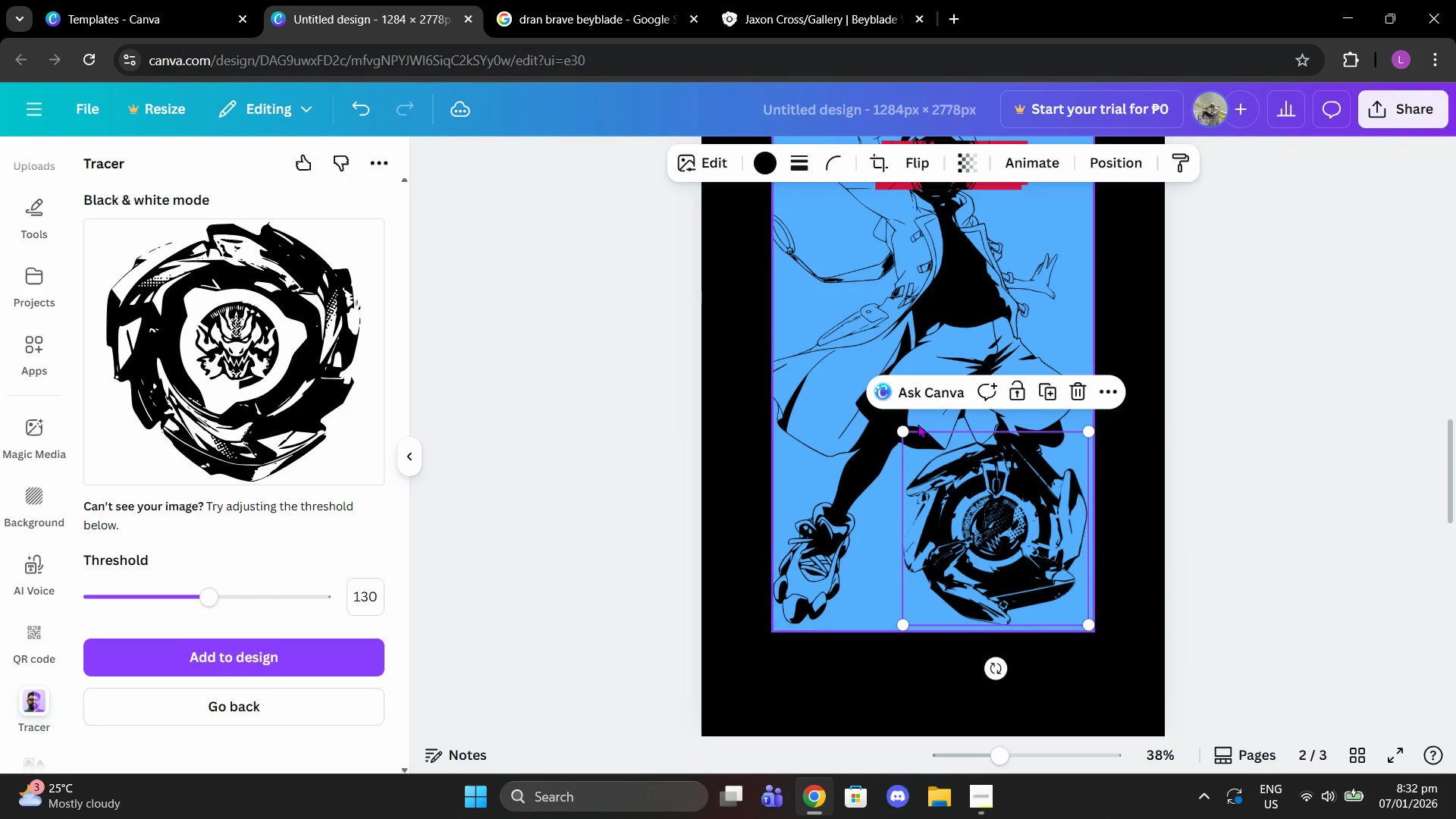 
left_click_drag(start_coordinate=[902, 431], to_coordinate=[925, 454])
 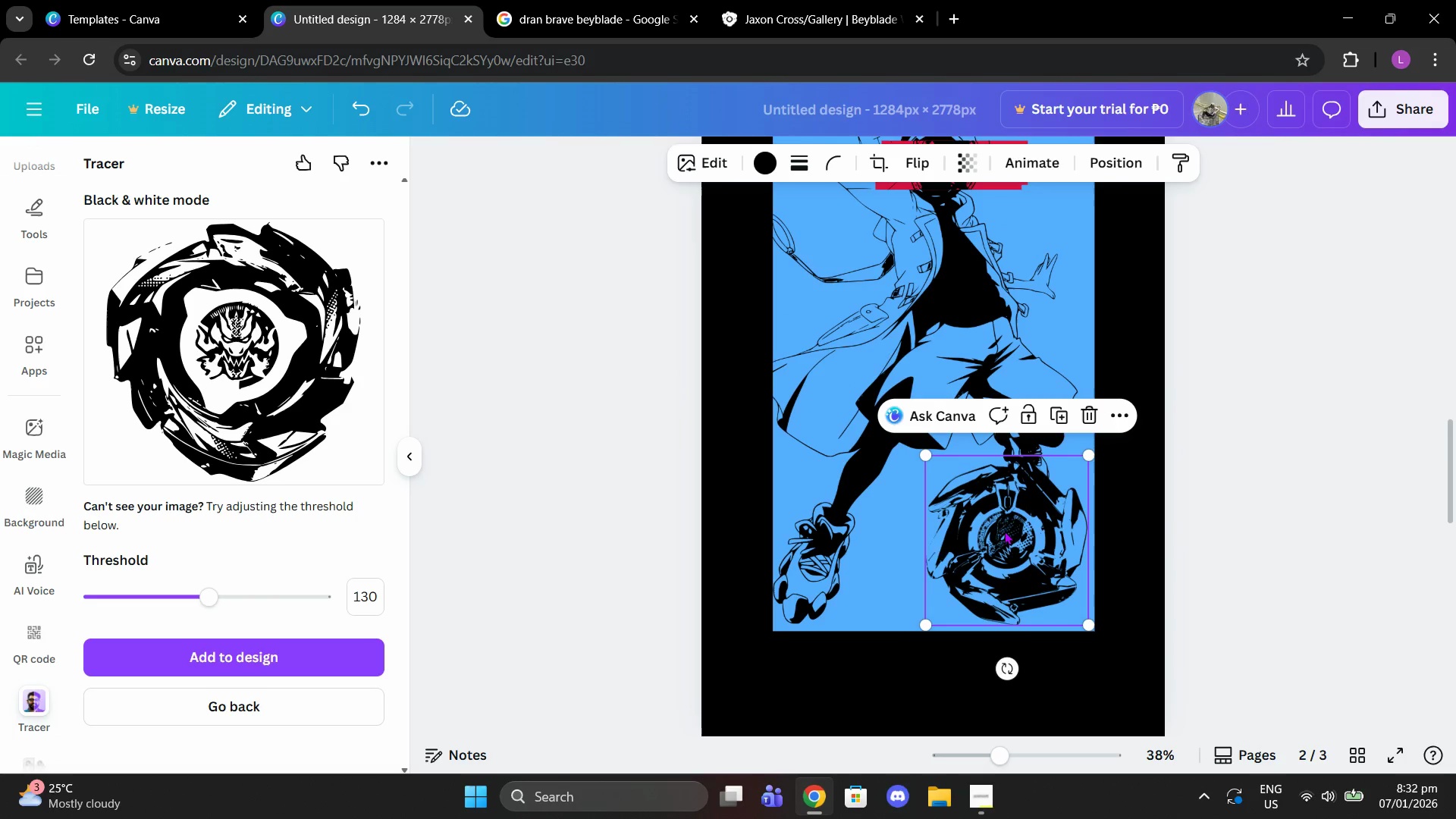 
left_click_drag(start_coordinate=[1006, 534], to_coordinate=[956, 534])
 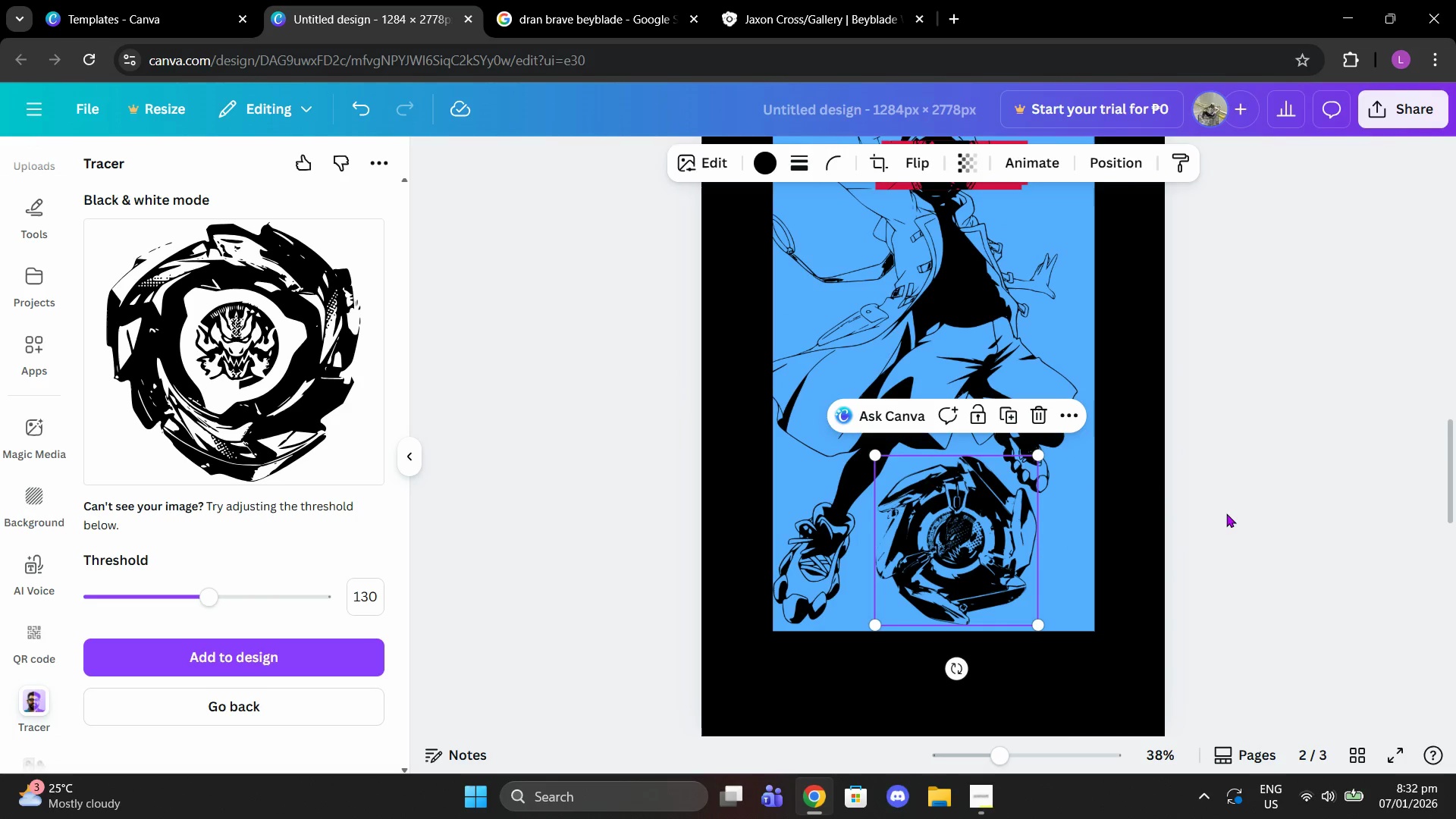 
left_click([1229, 514])
 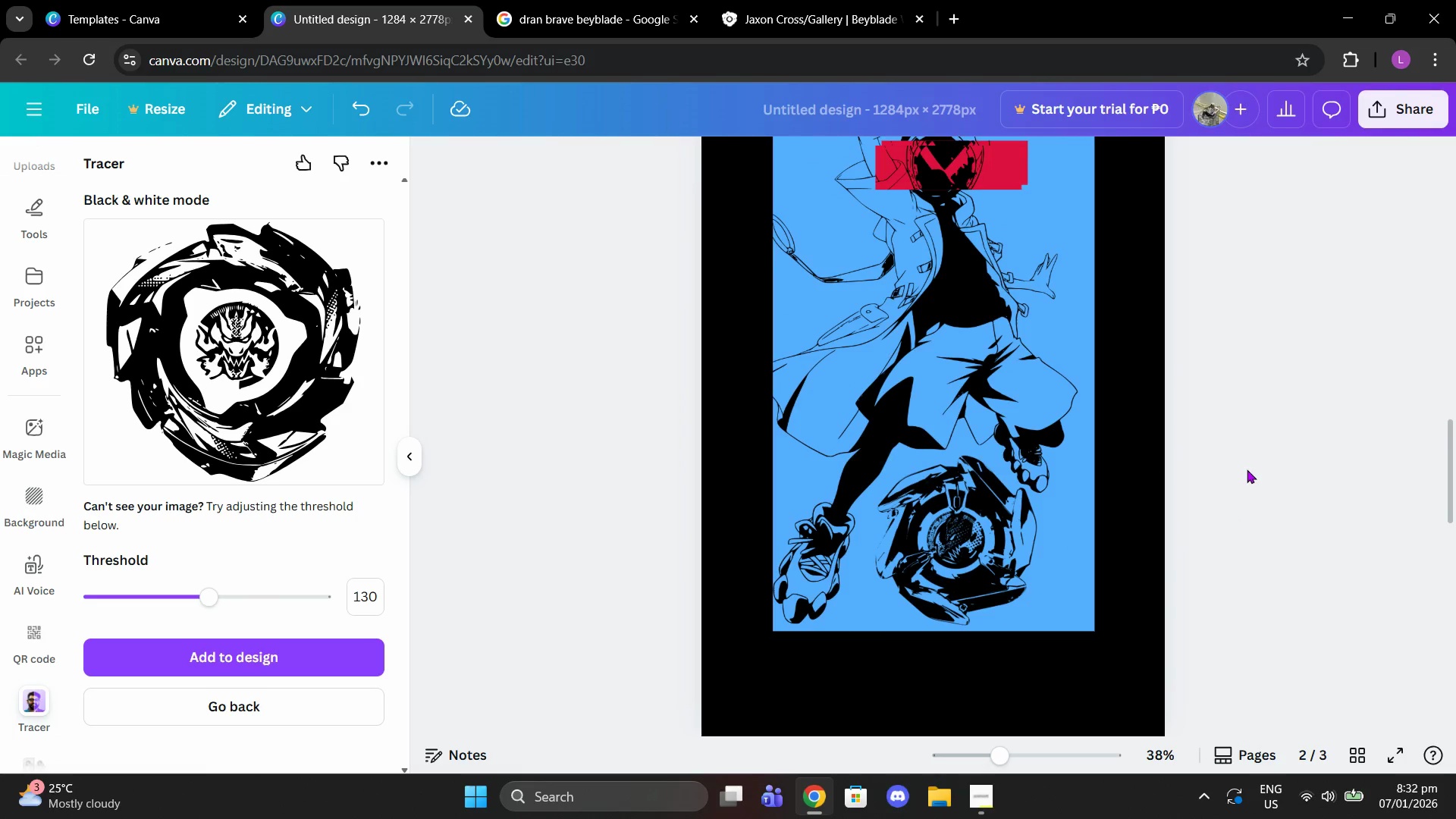 
scroll: coordinate [1247, 460], scroll_direction: up, amount: 2.0
 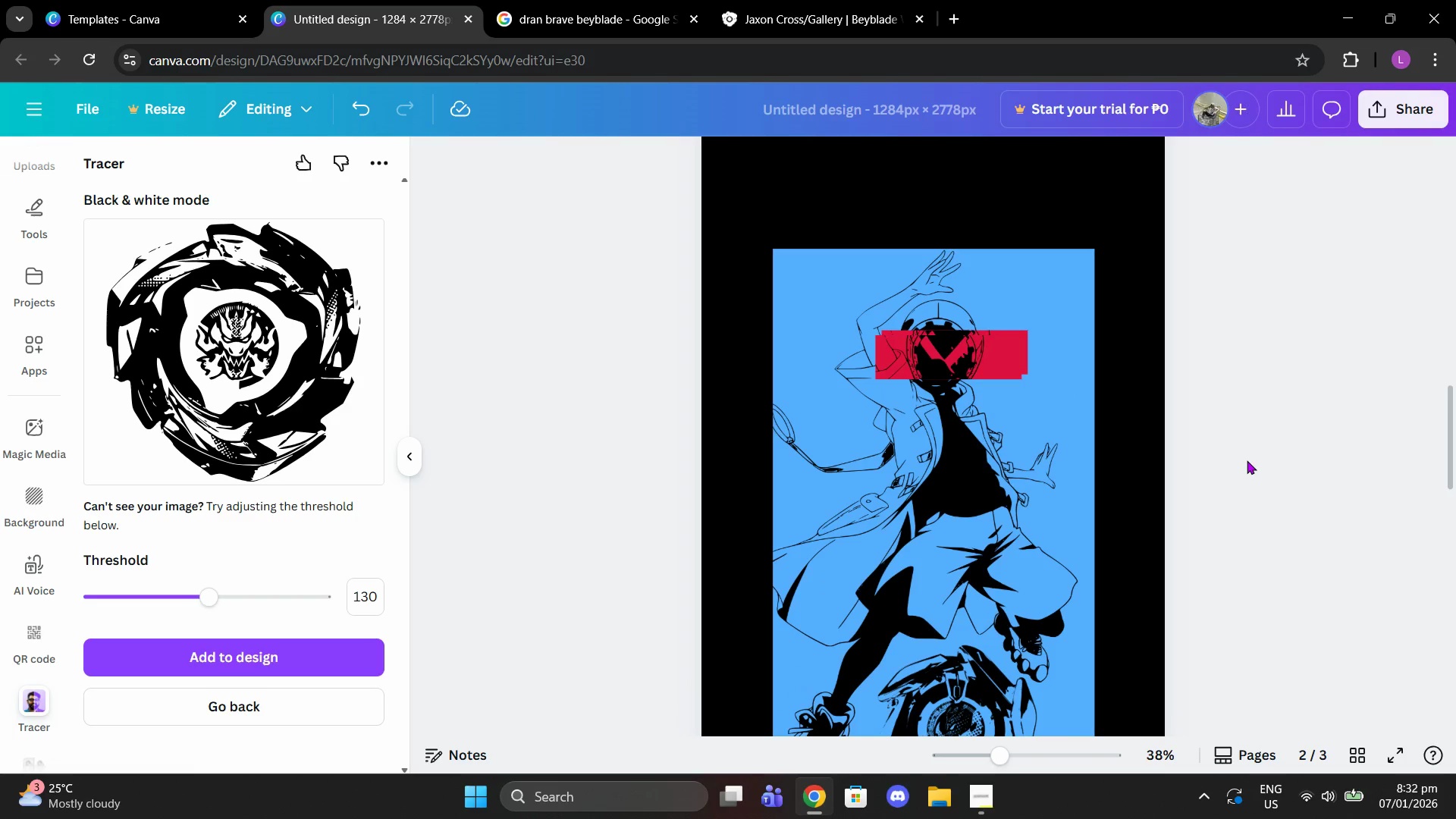 
scroll: coordinate [1247, 460], scroll_direction: down, amount: 5.0
 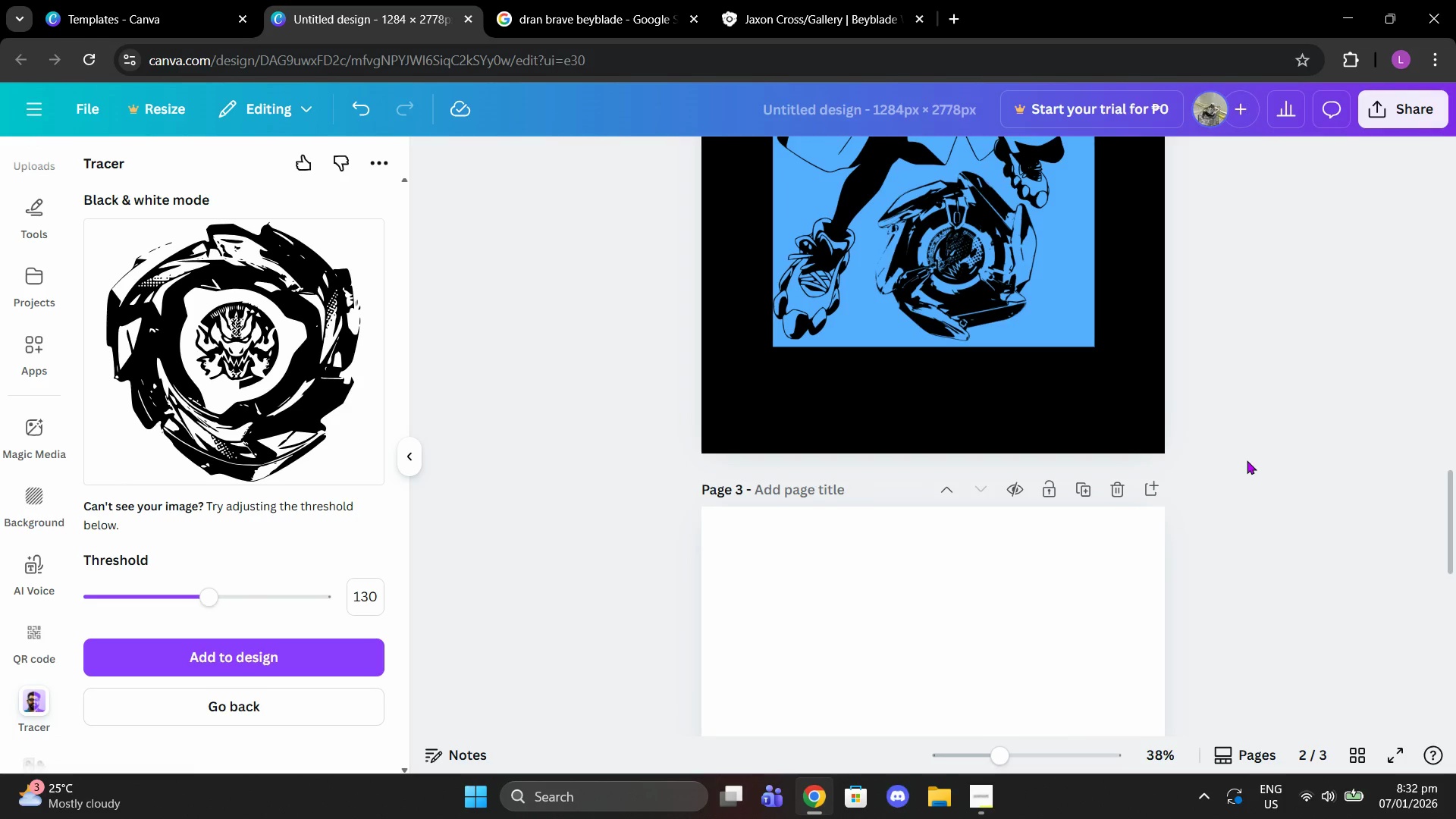 
left_click_drag(start_coordinate=[1050, 516], to_coordinate=[820, 417])
 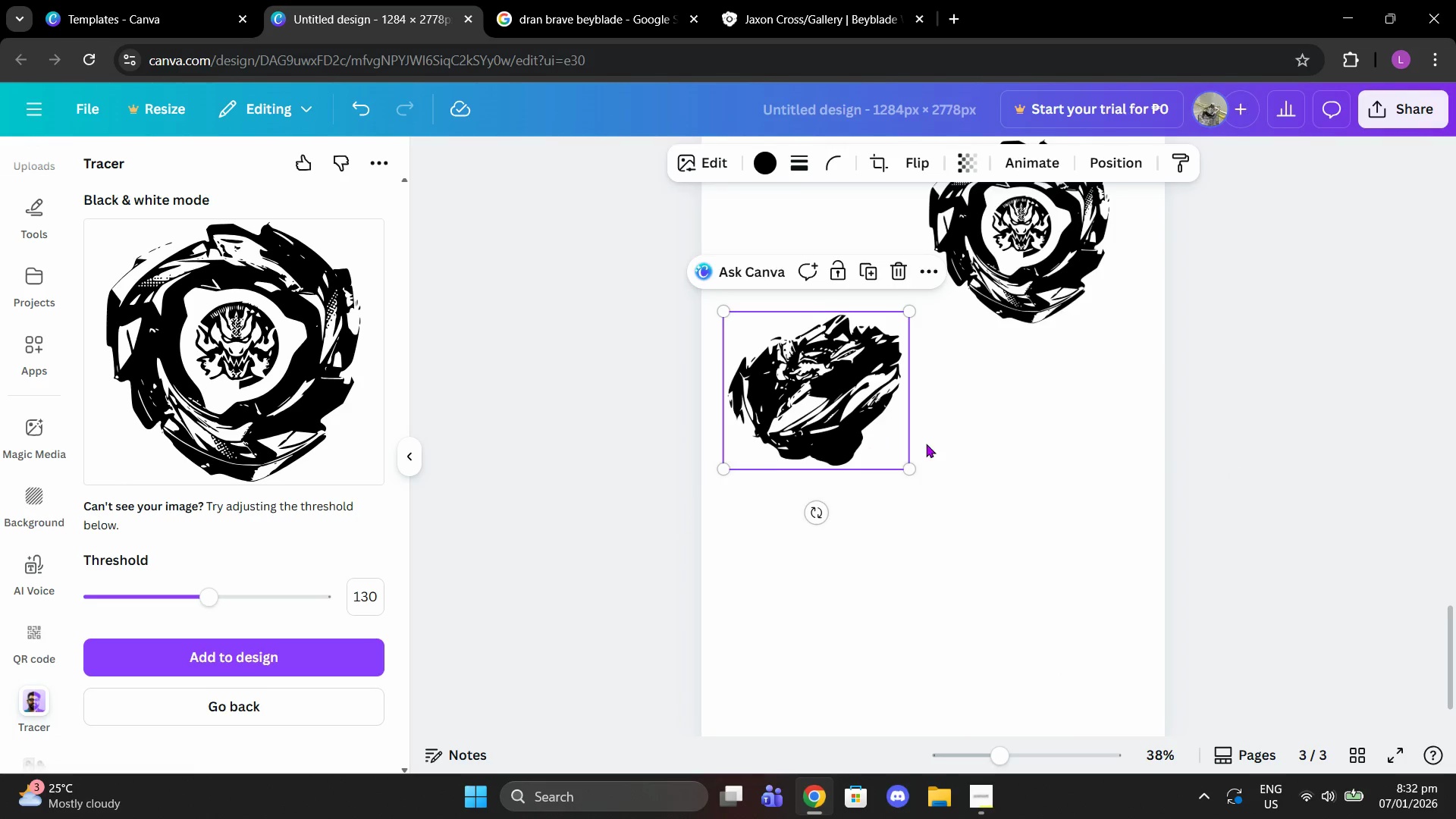 
scroll: coordinate [1235, 461], scroll_direction: down, amount: 8.0
 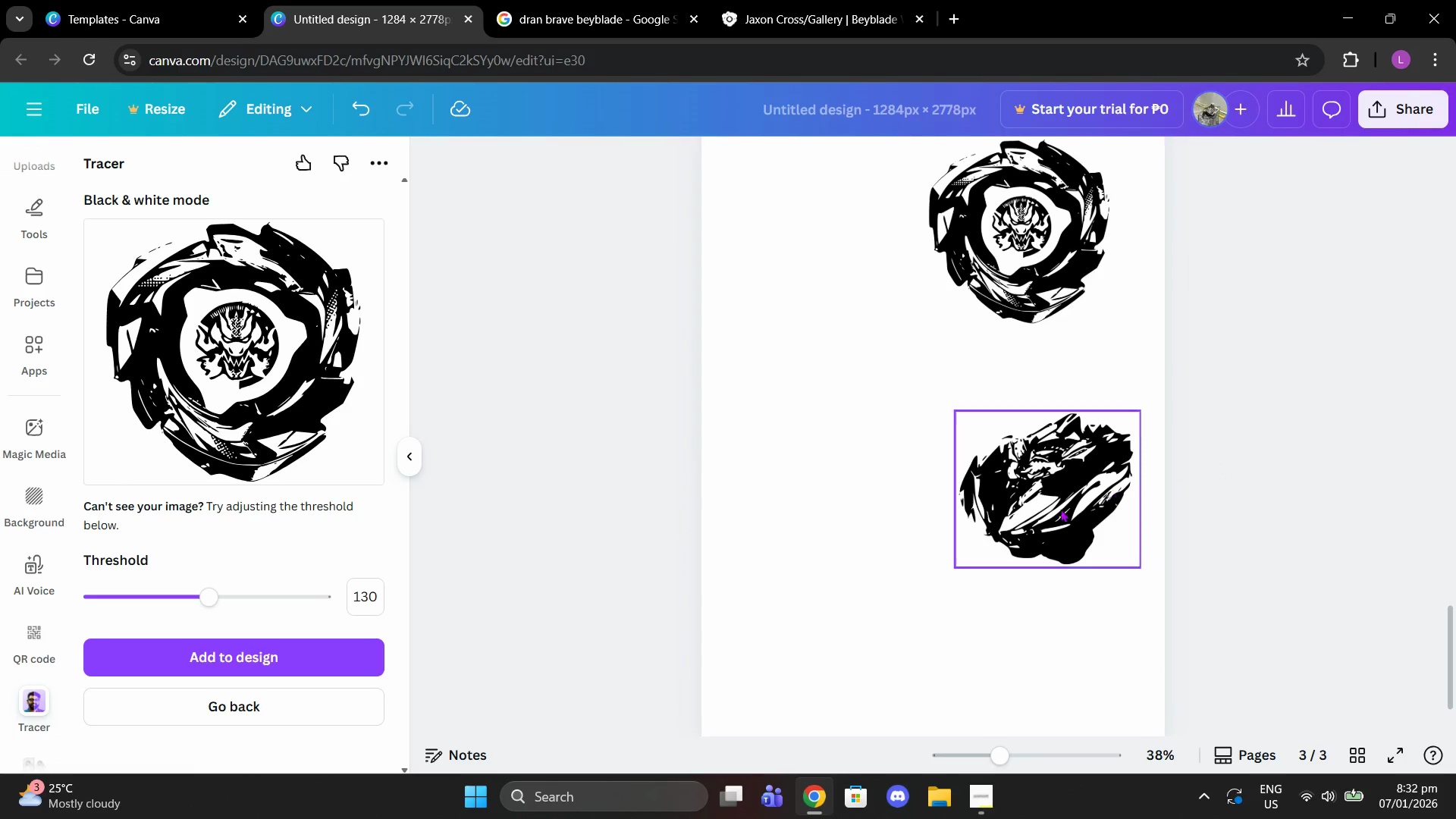 
scroll: coordinate [1030, 330], scroll_direction: up, amount: 27.0
 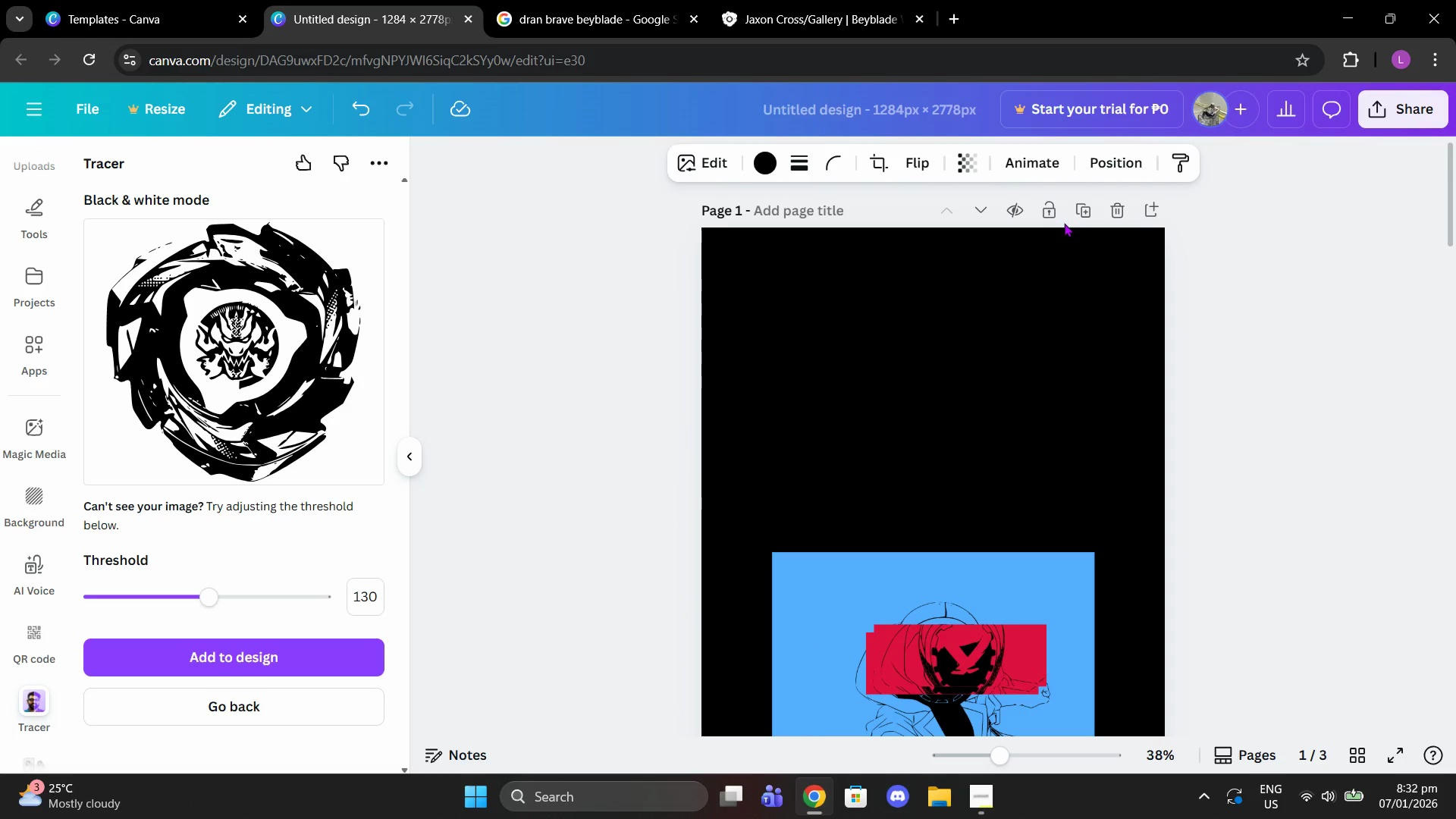 
left_click([1072, 212])
 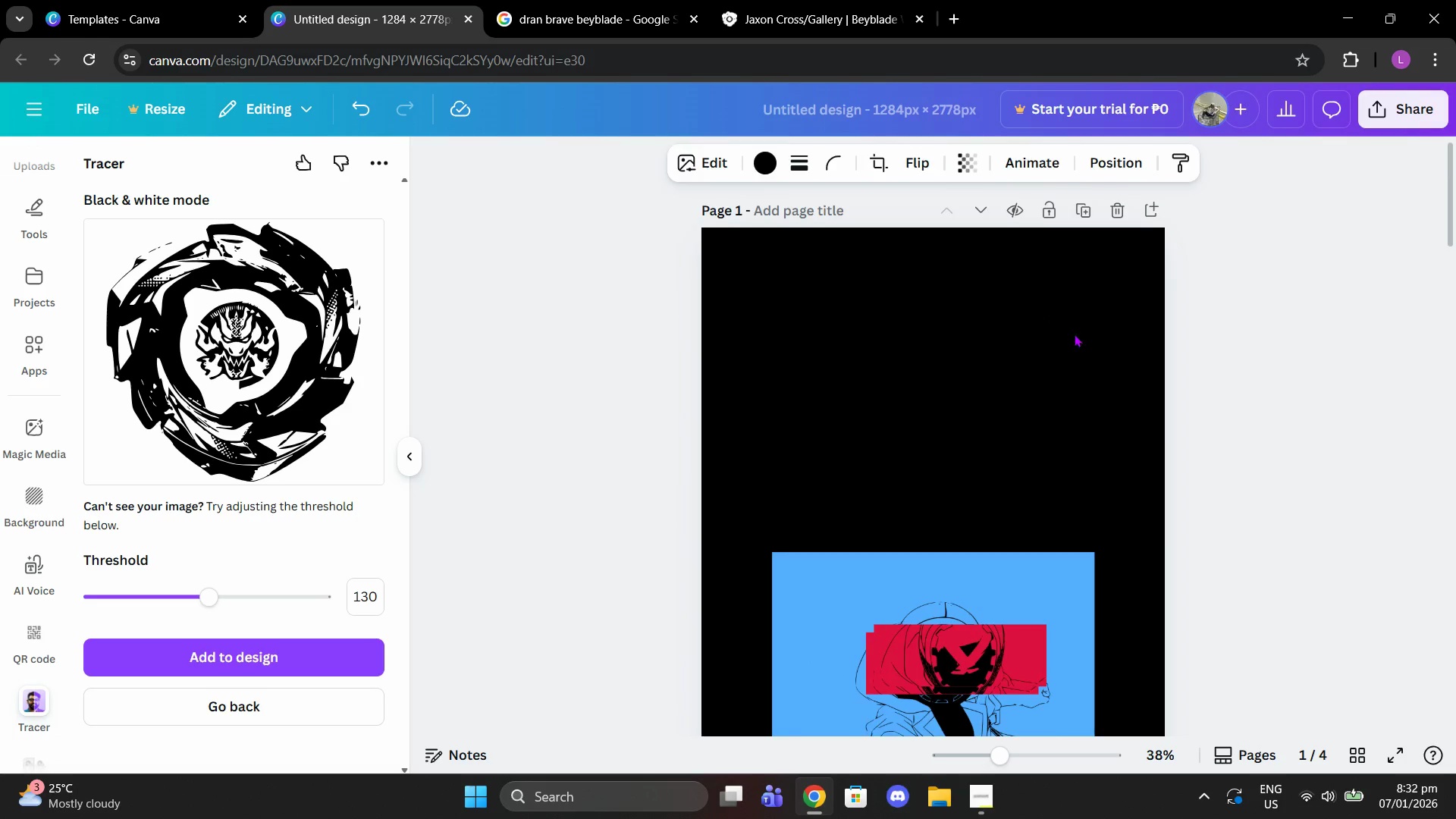 
scroll: coordinate [1075, 465], scroll_direction: down, amount: 10.0
 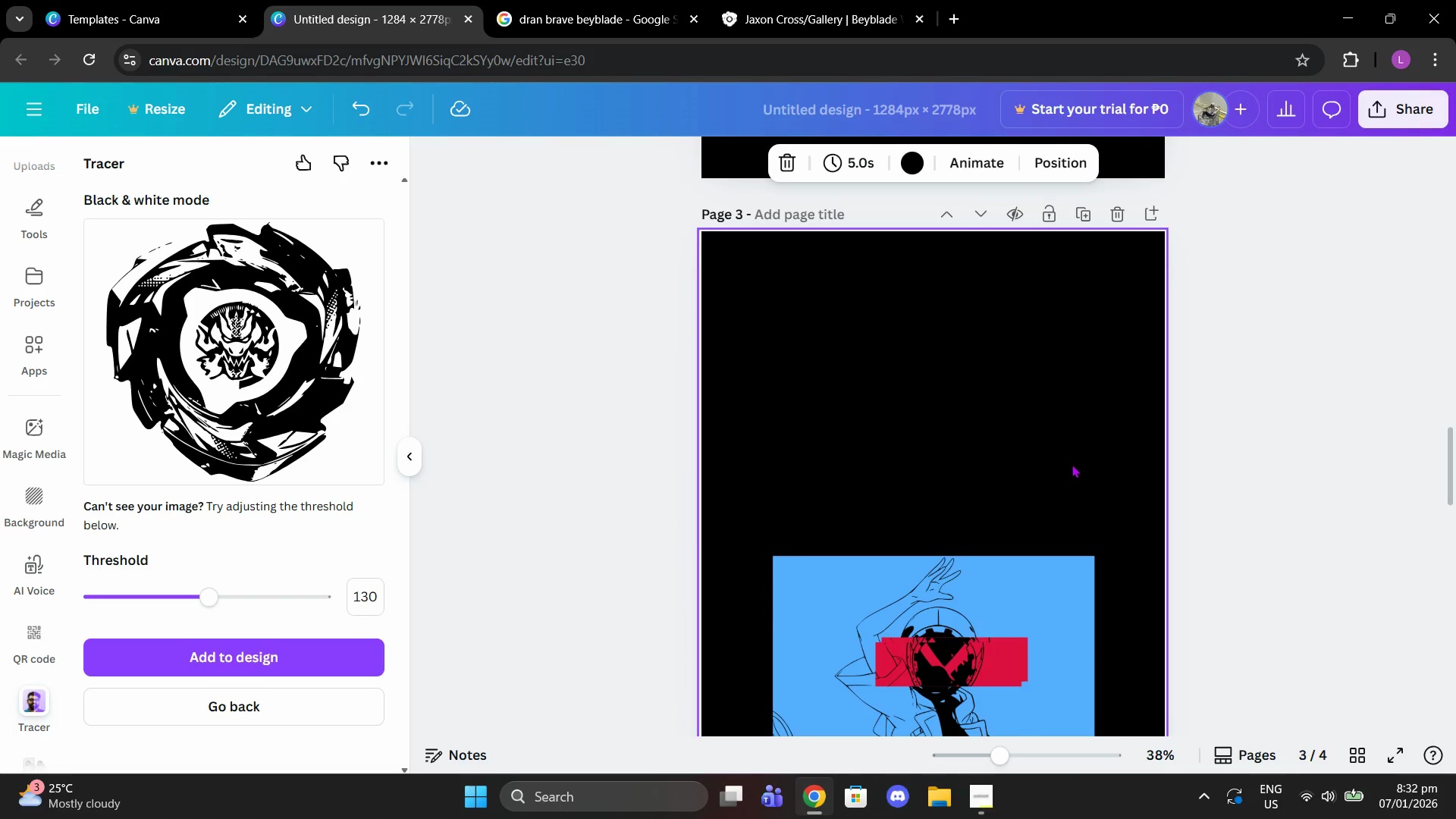 
left_click([966, 446])
 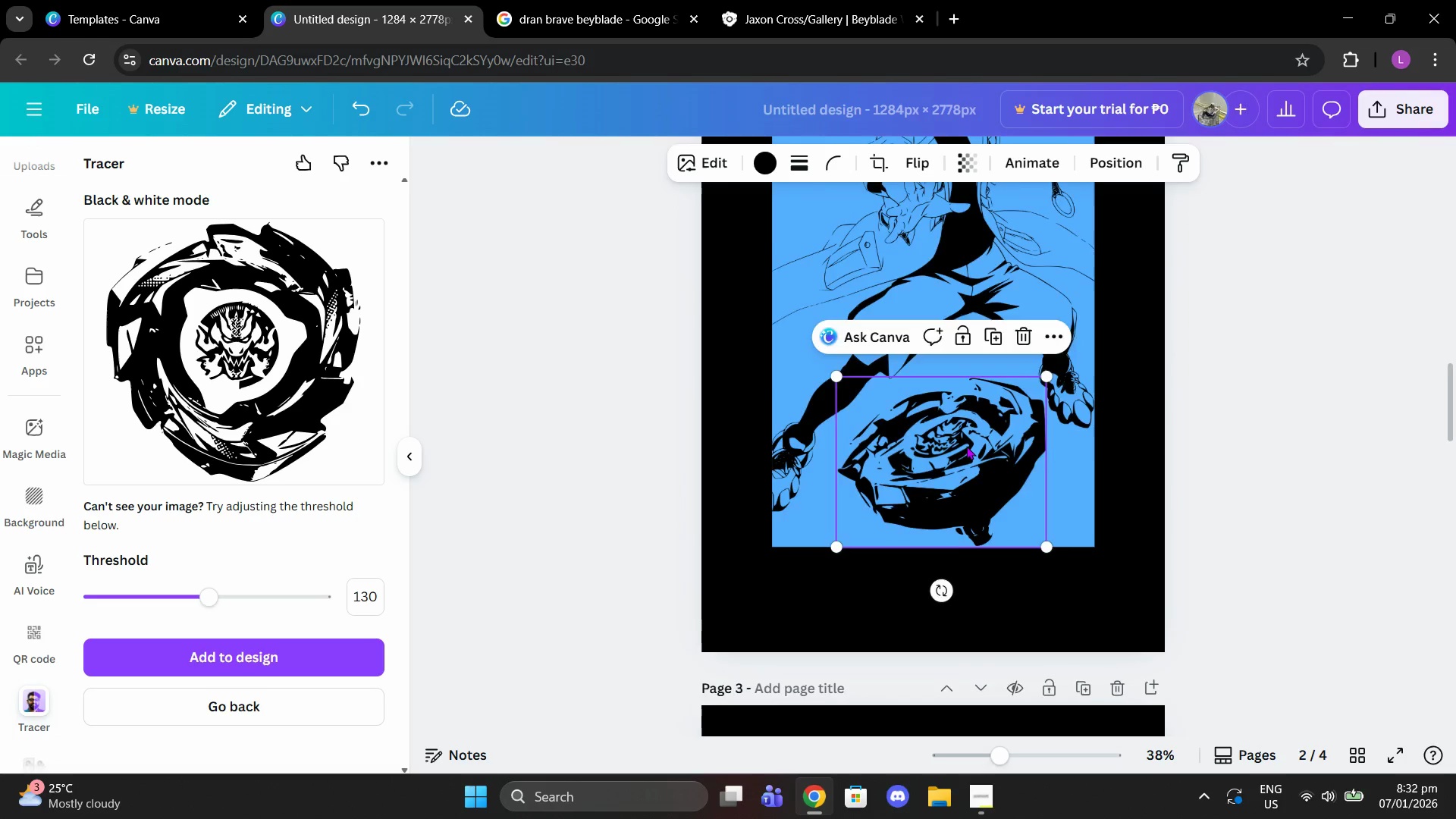 
scroll: coordinate [1068, 461], scroll_direction: up, amount: 5.0
 